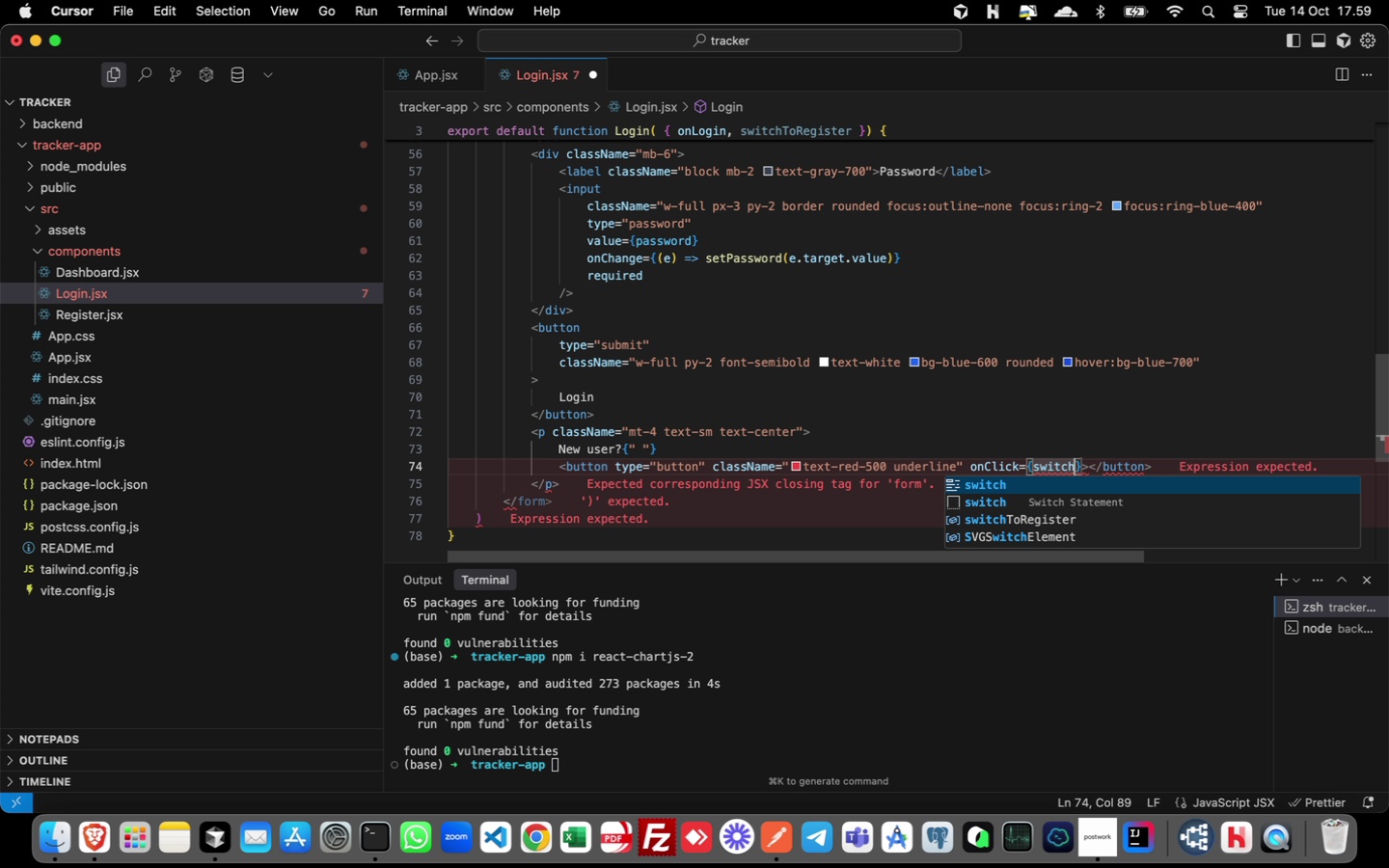 
key(ArrowDown)
 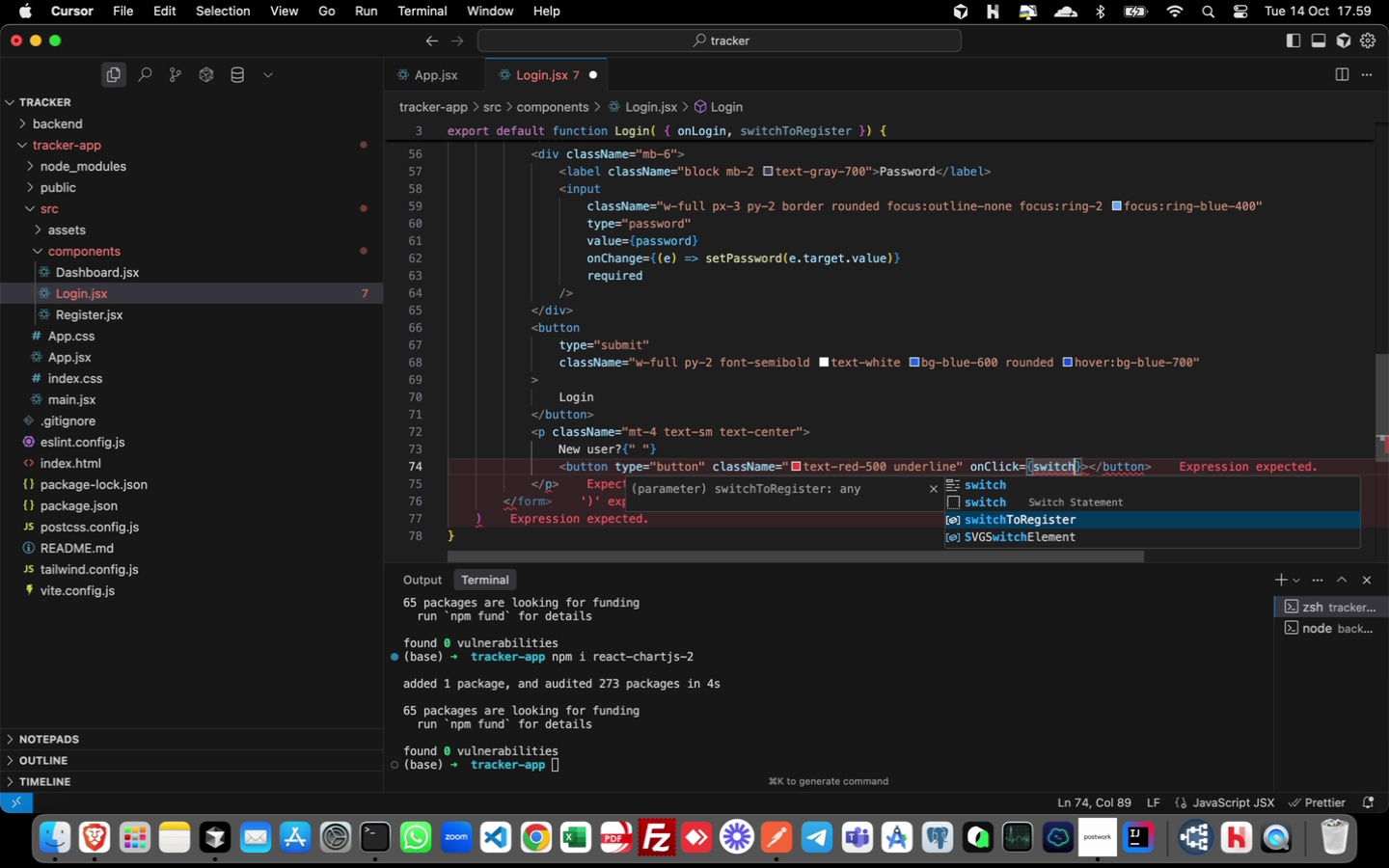 
key(ArrowDown)
 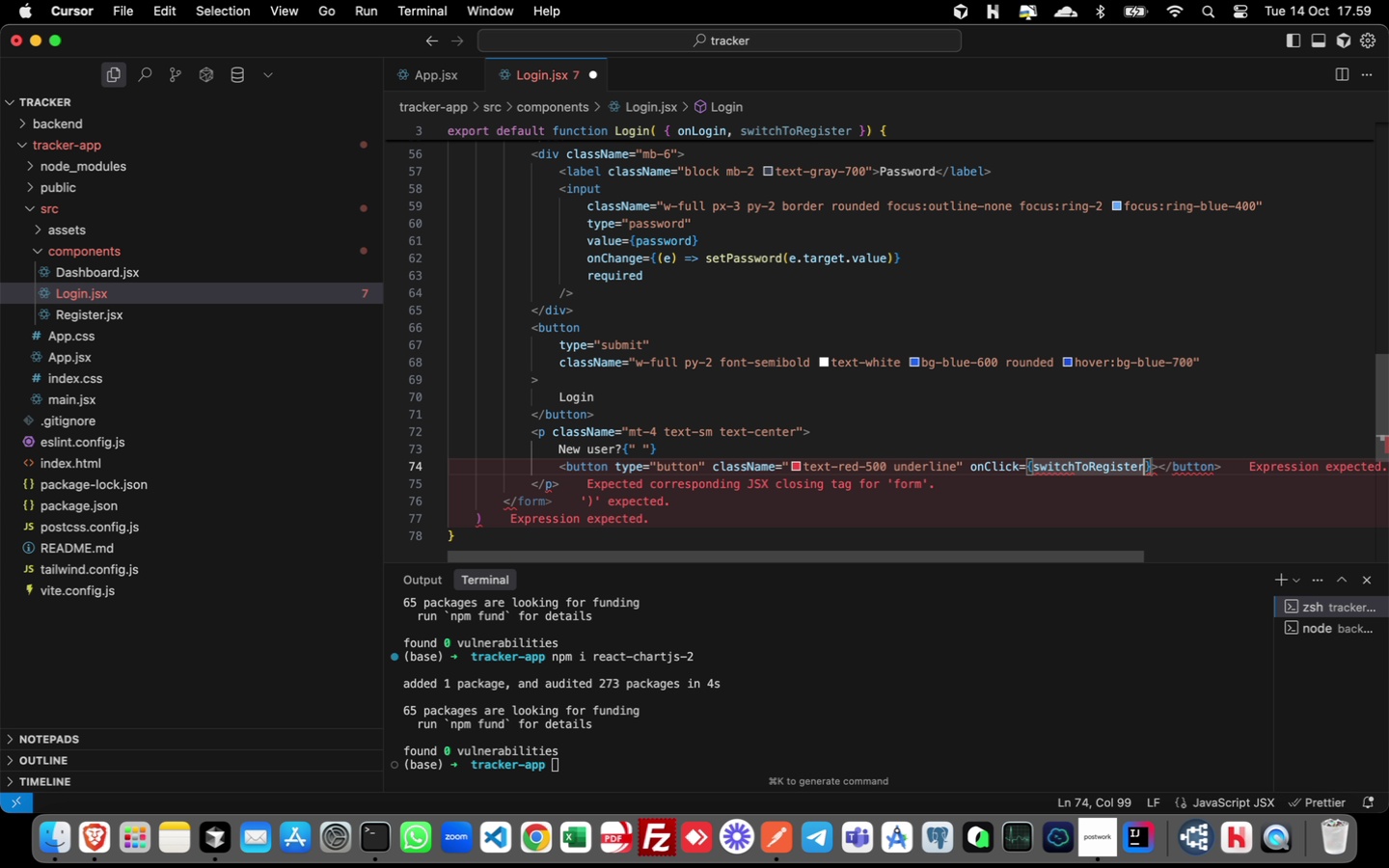 
key(Enter)
 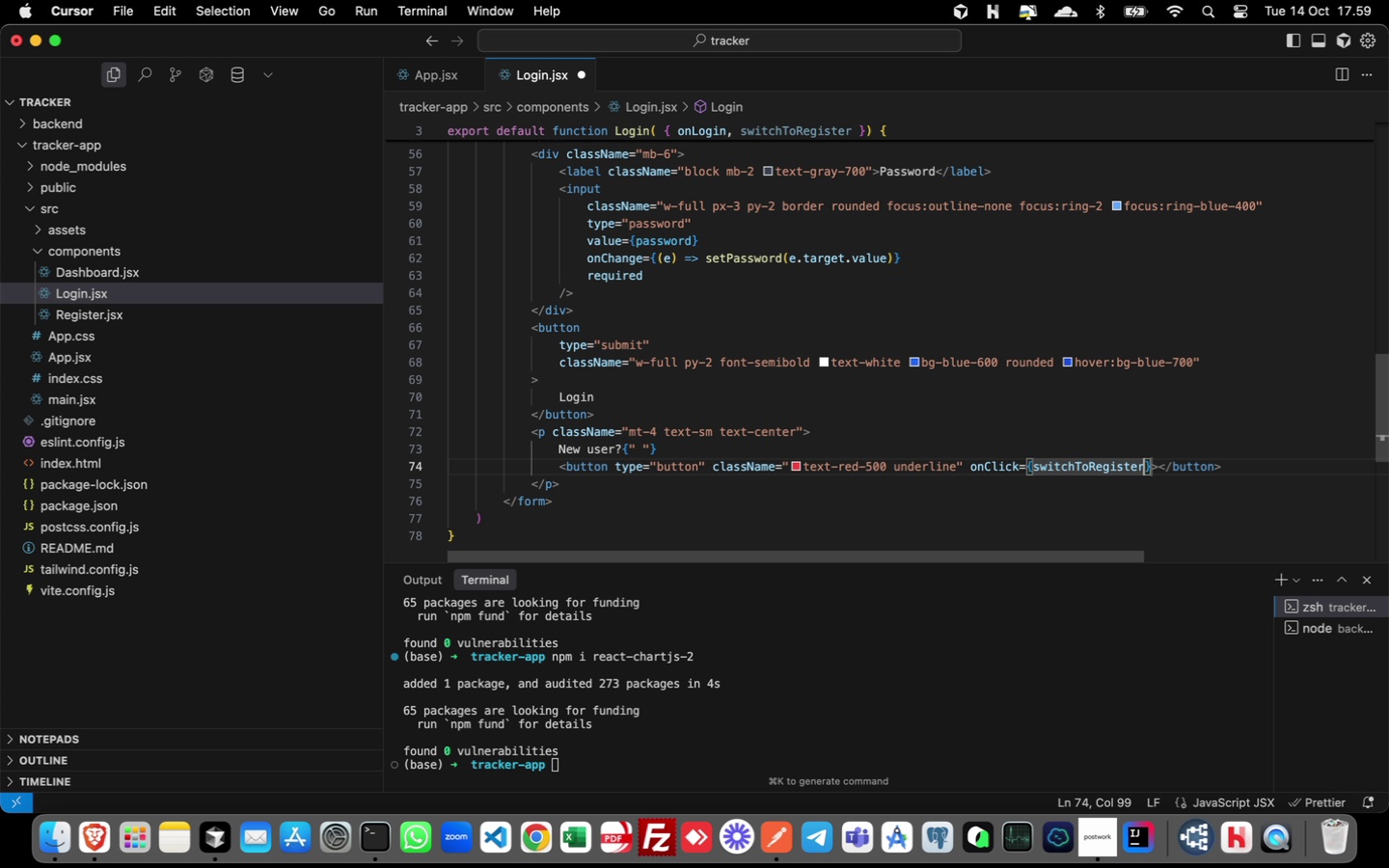 
key(ArrowRight)
 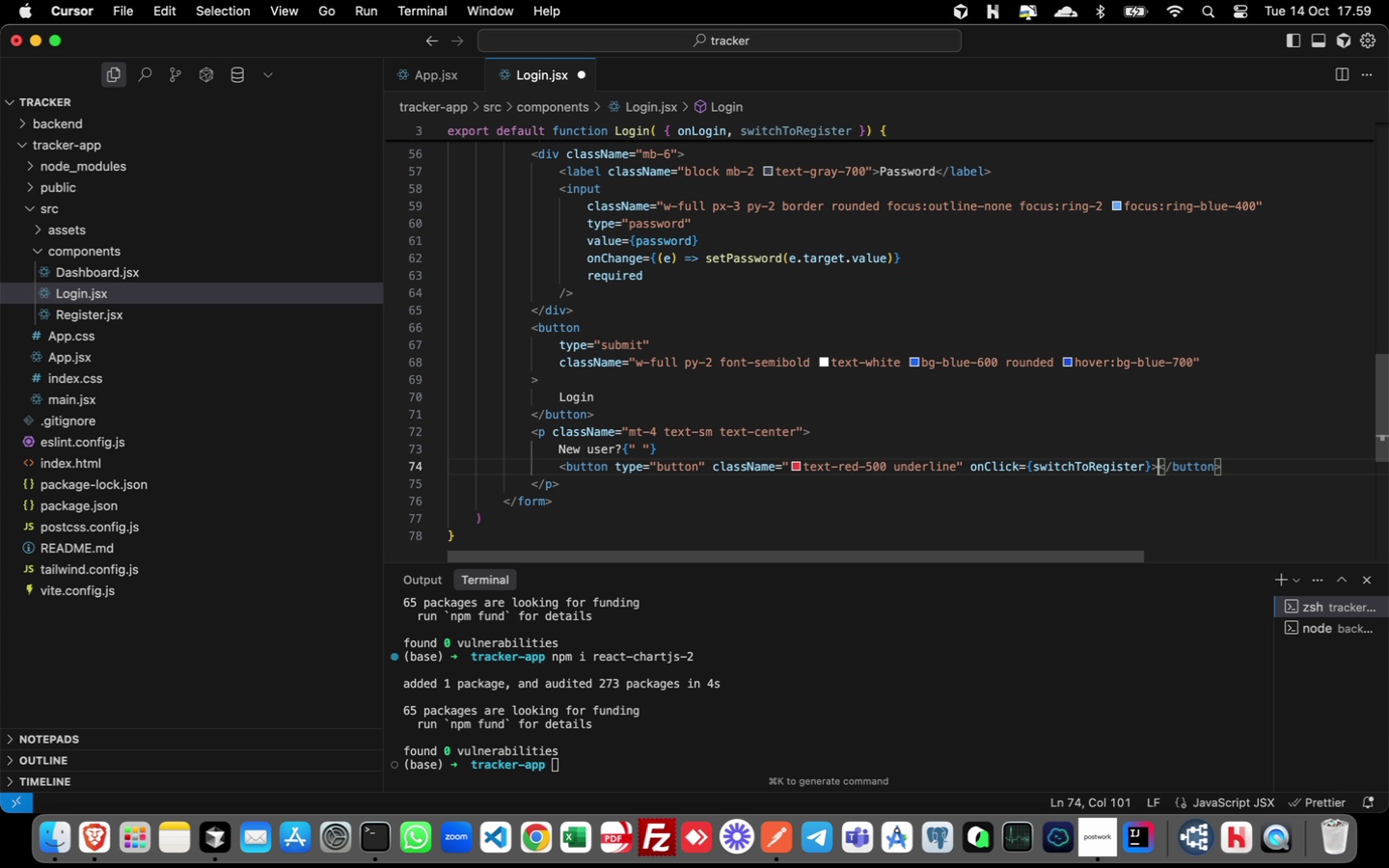 
key(ArrowRight)
 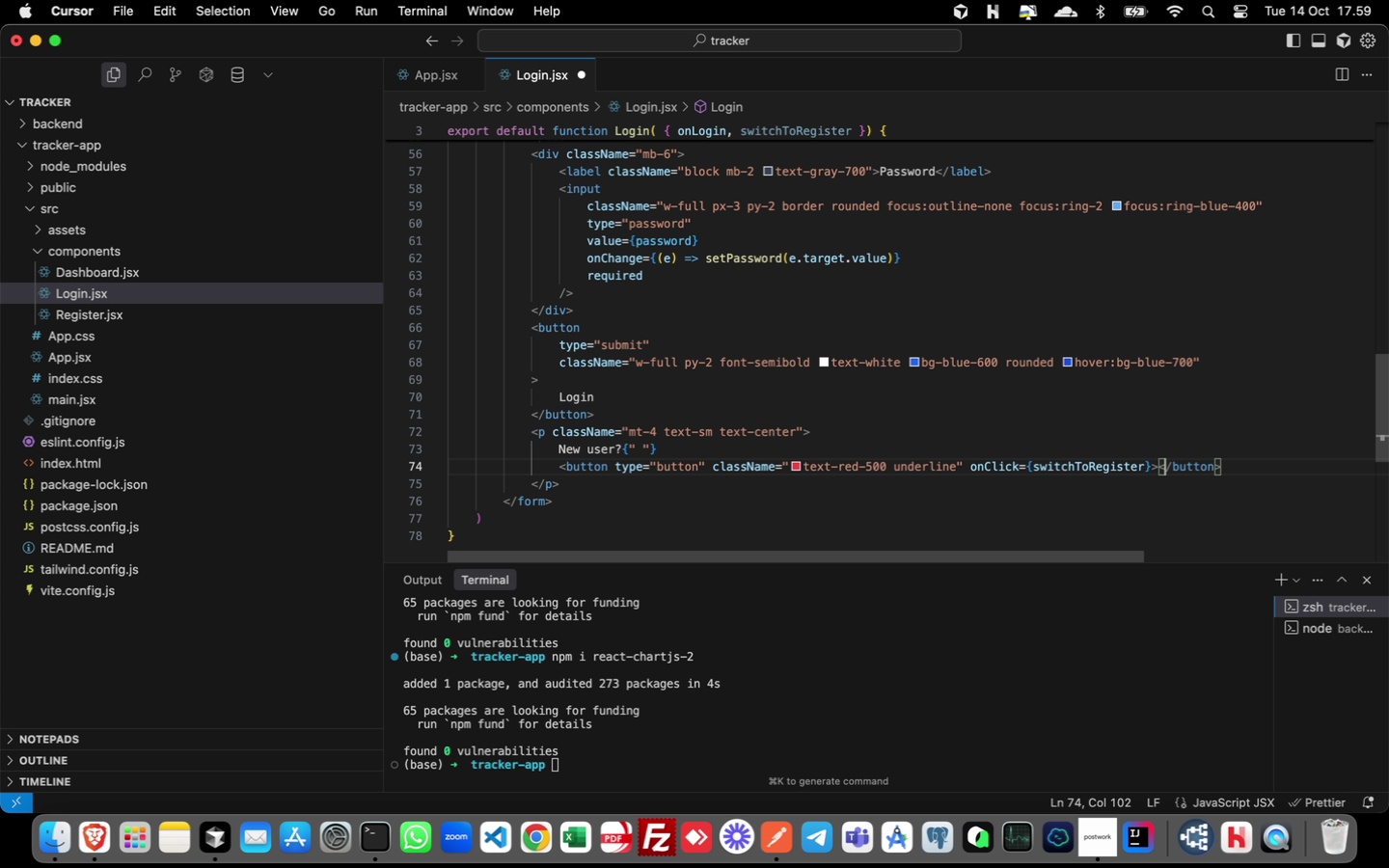 
key(ArrowRight)
 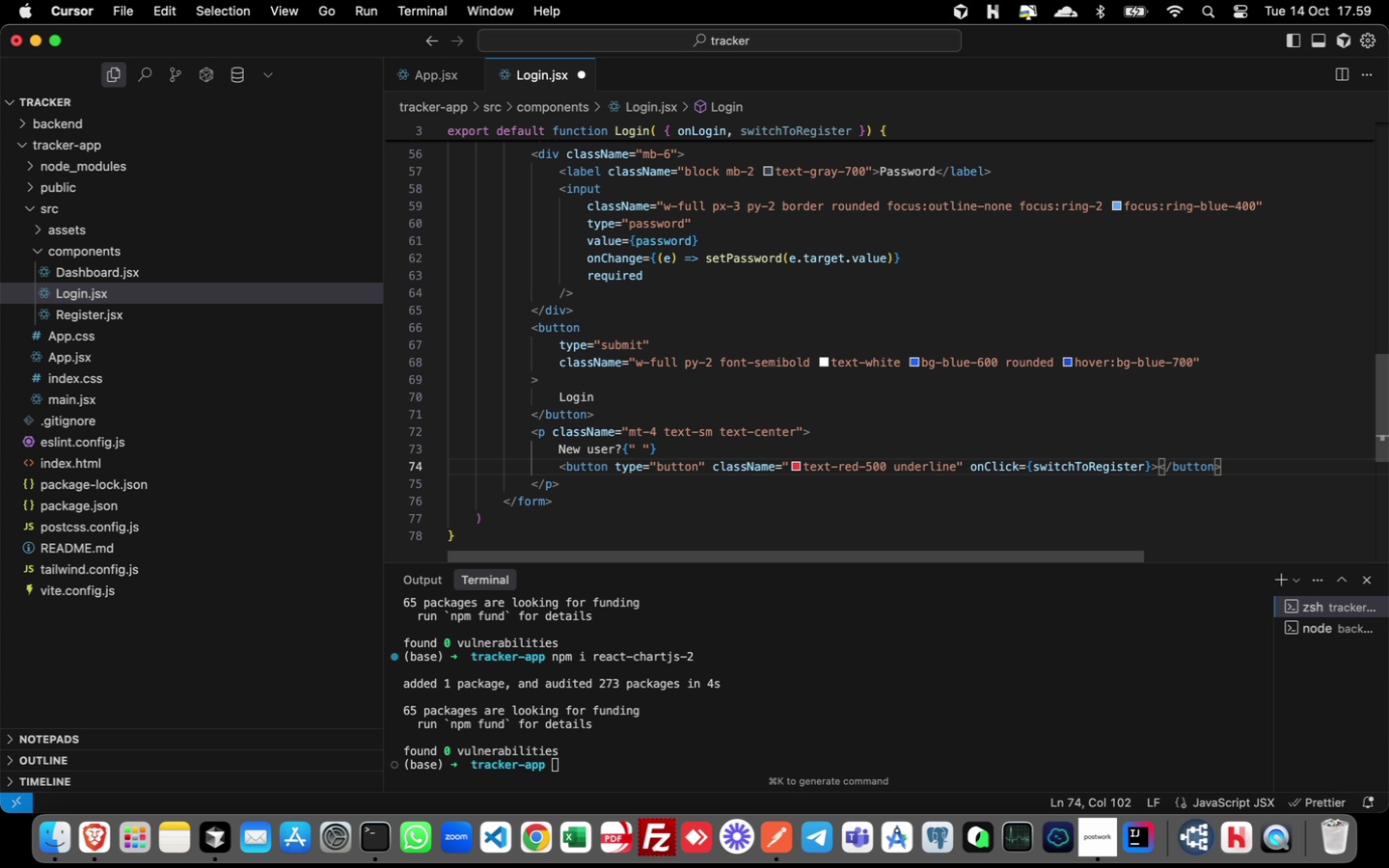 
key(ArrowLeft)
 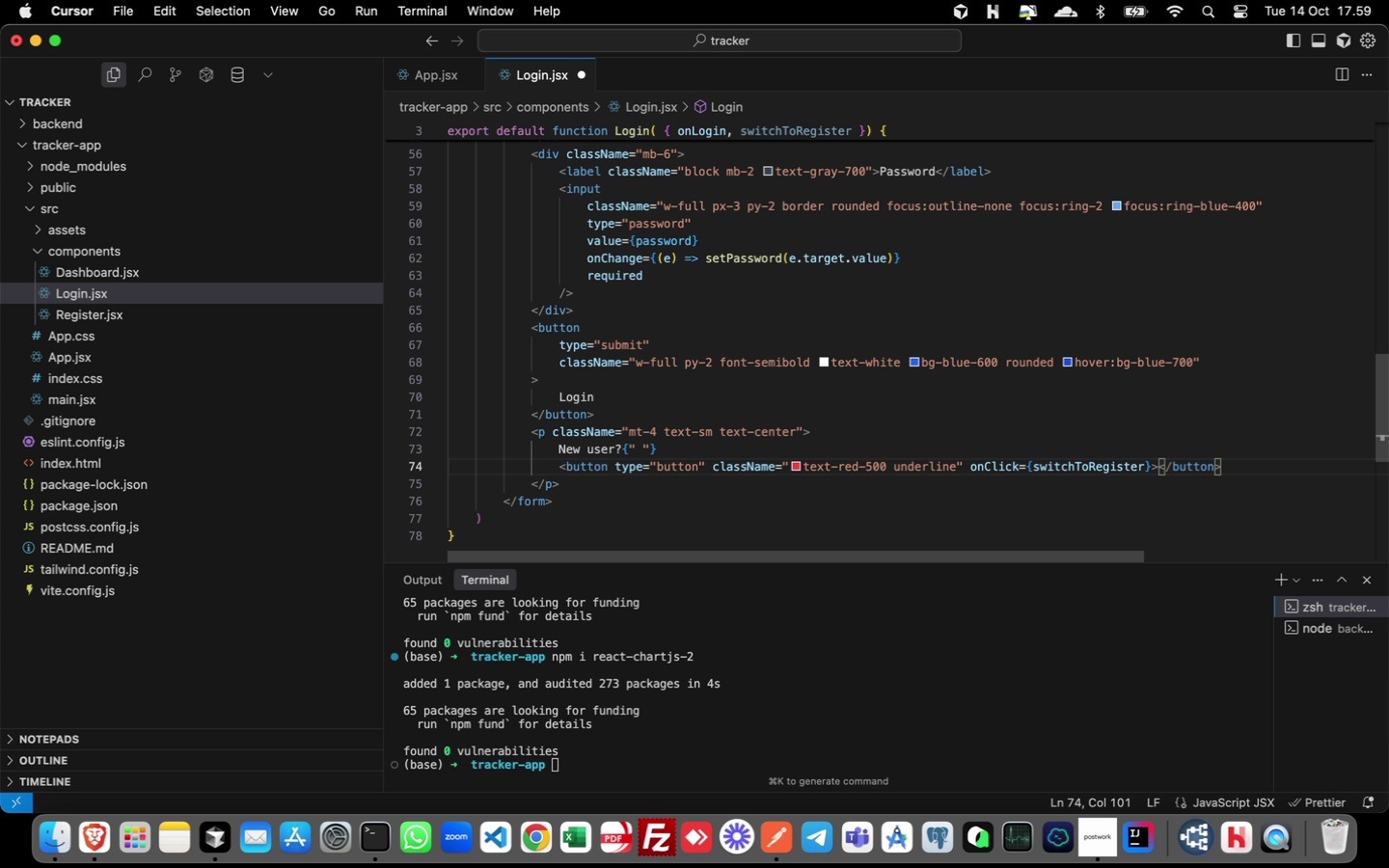 
key(Enter)
 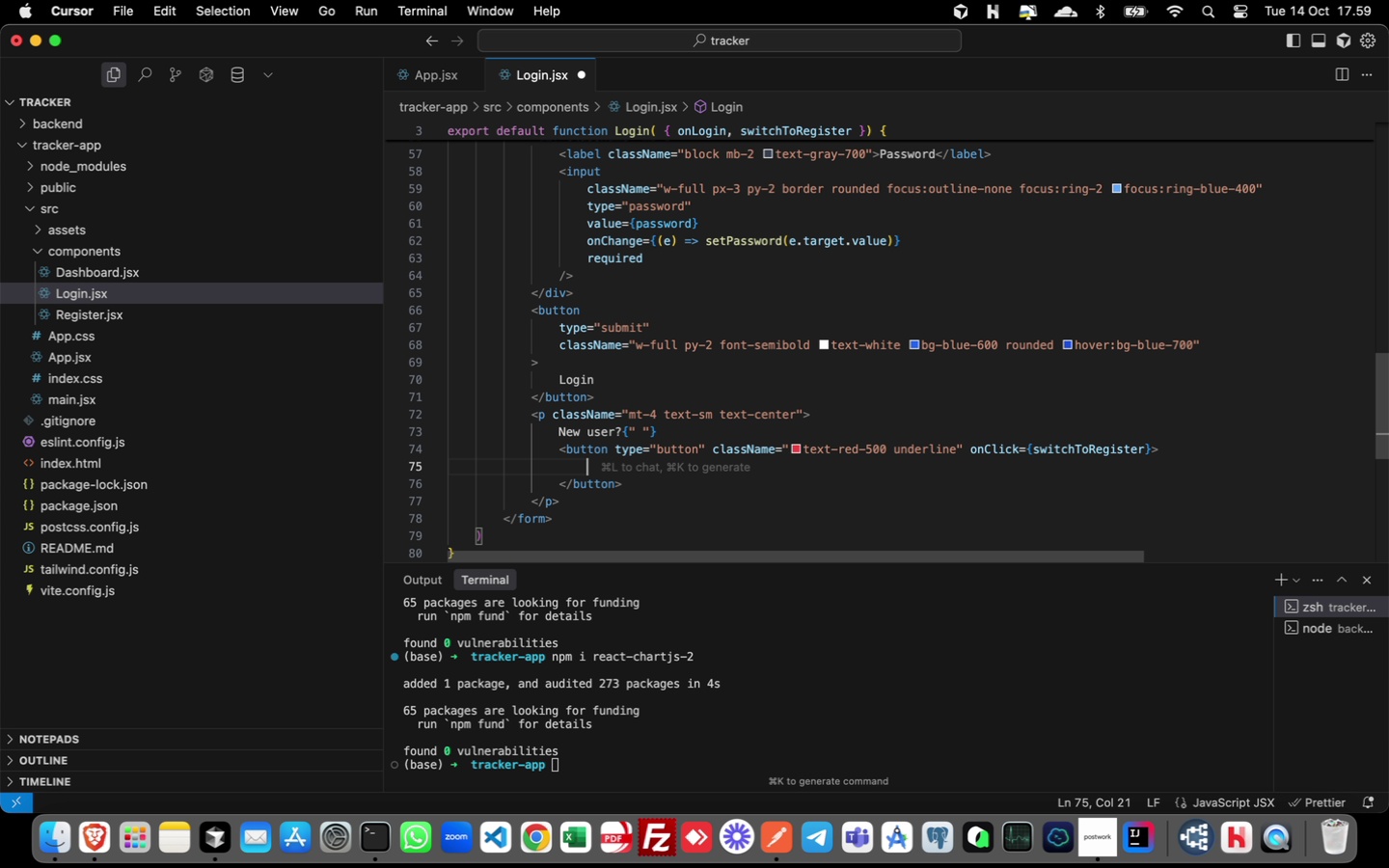 
type(Register here)
 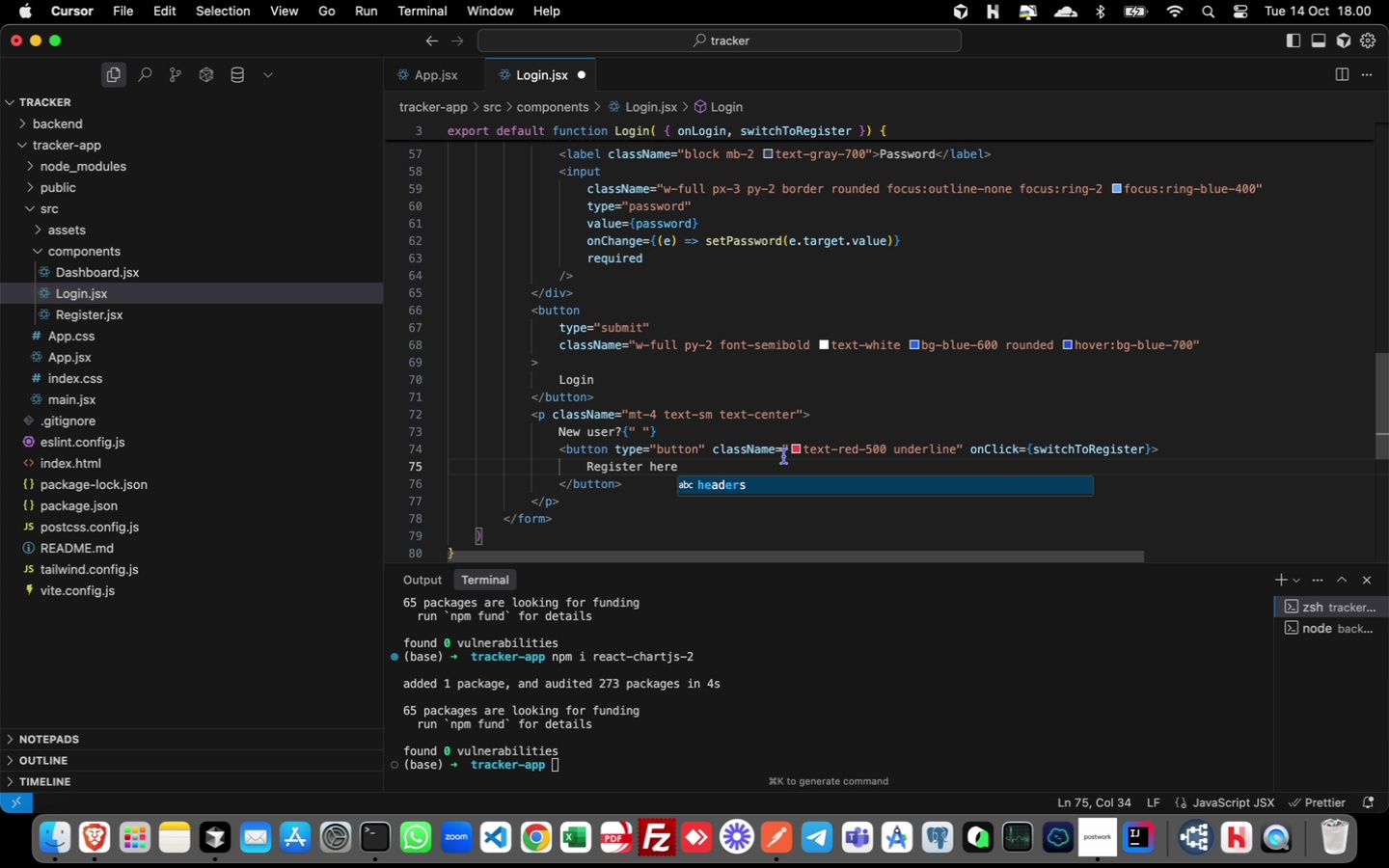 
wait(7.24)
 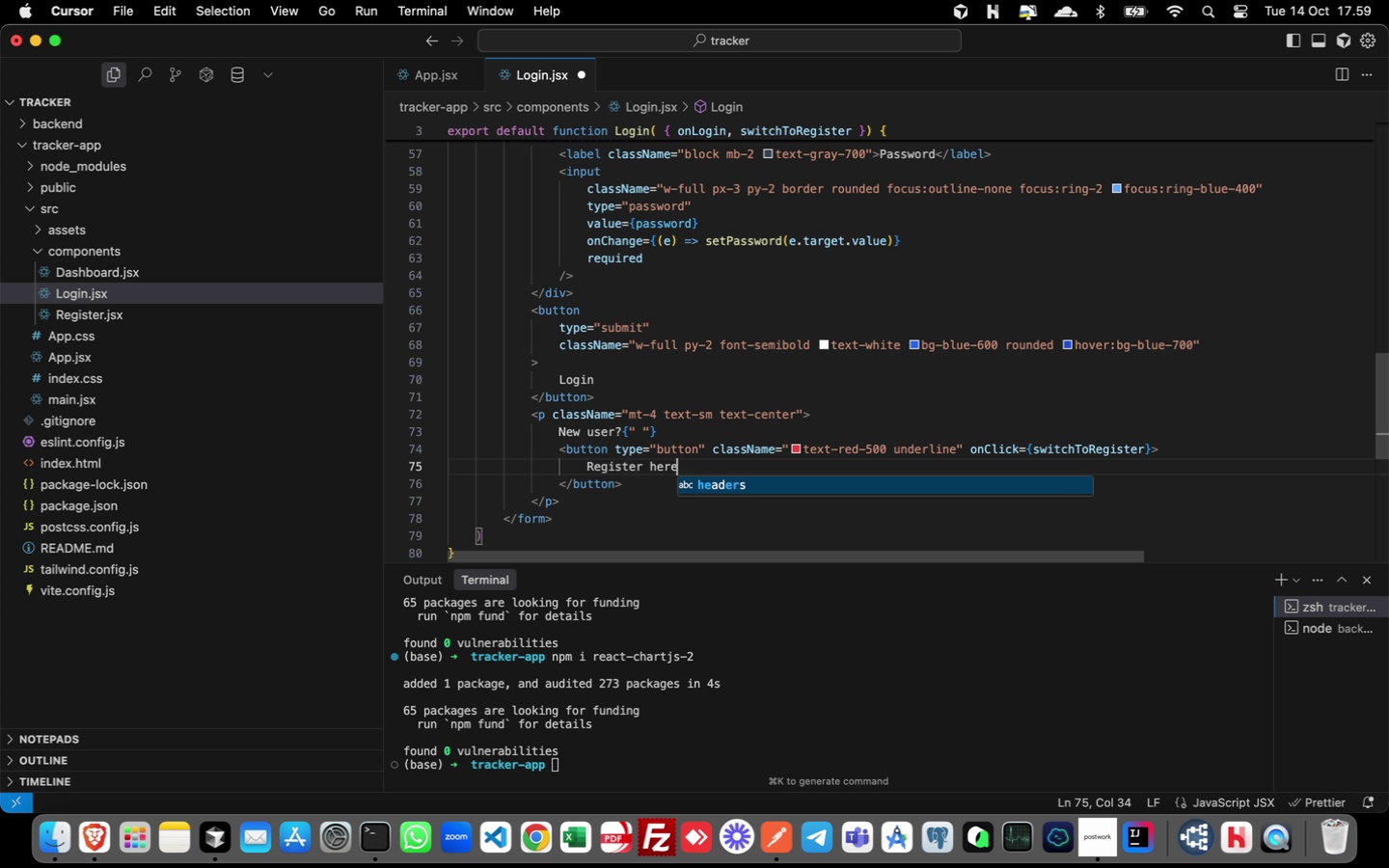 
left_click([584, 541])
 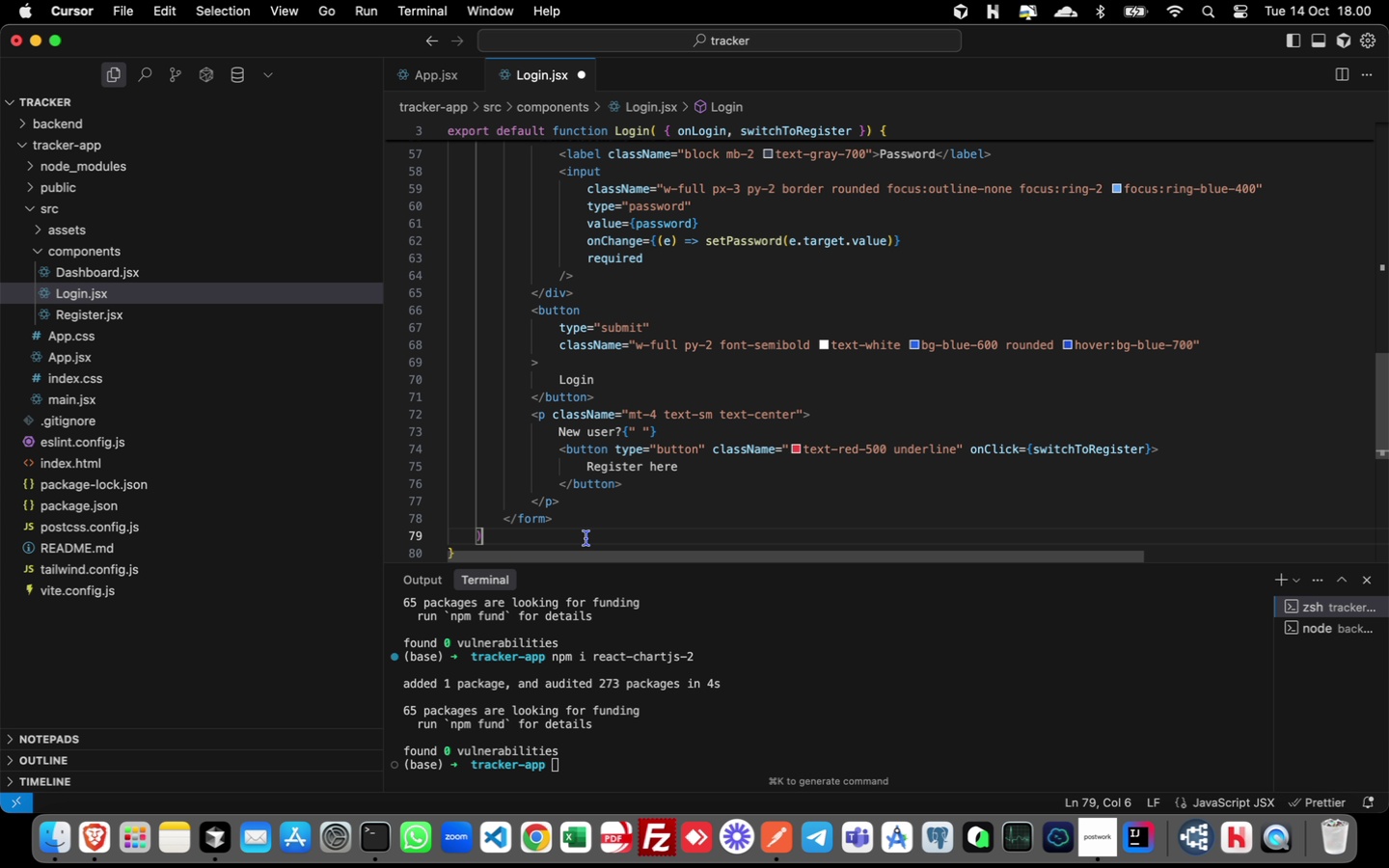 
wait(6.68)
 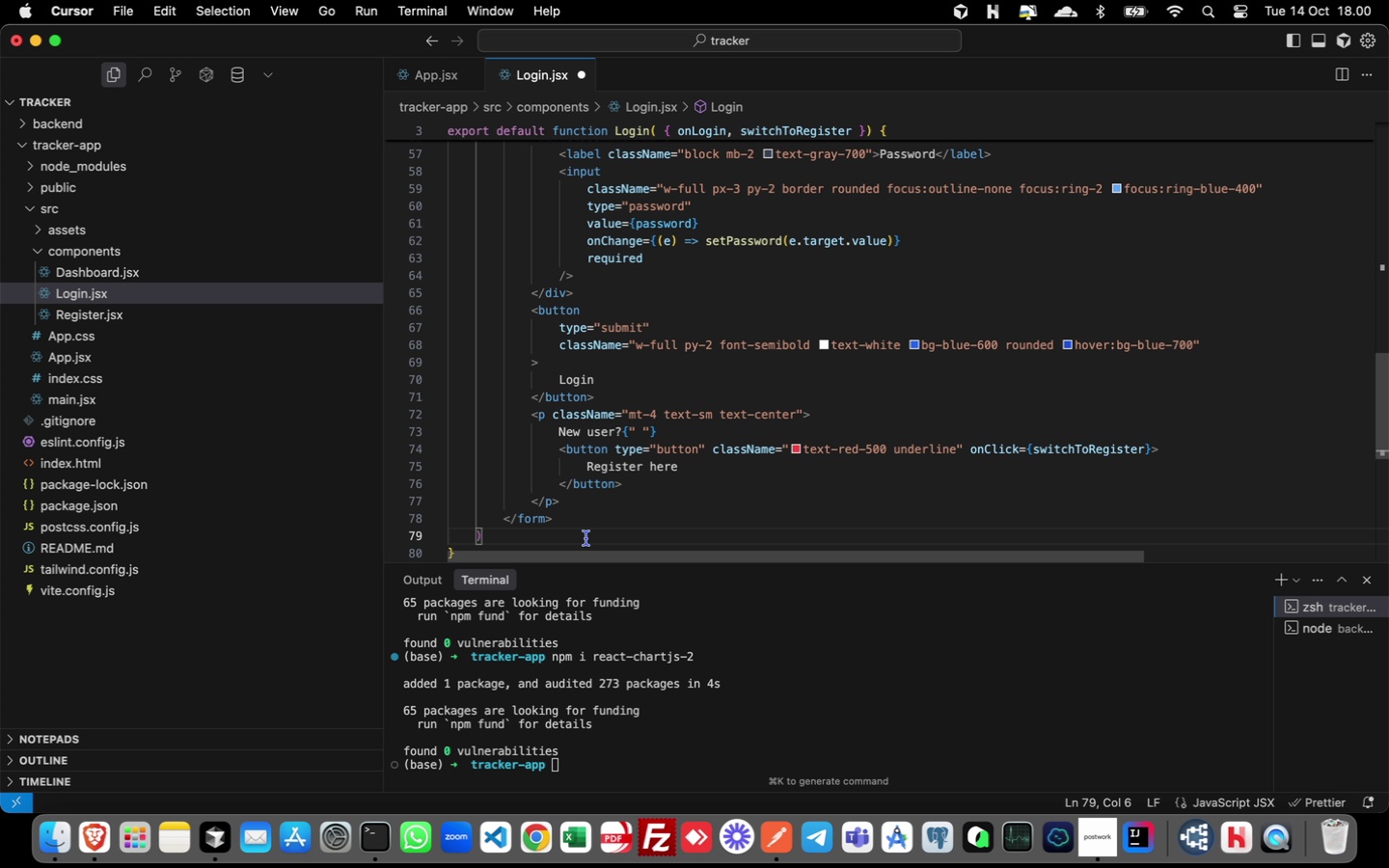 
key(Semicolon)
 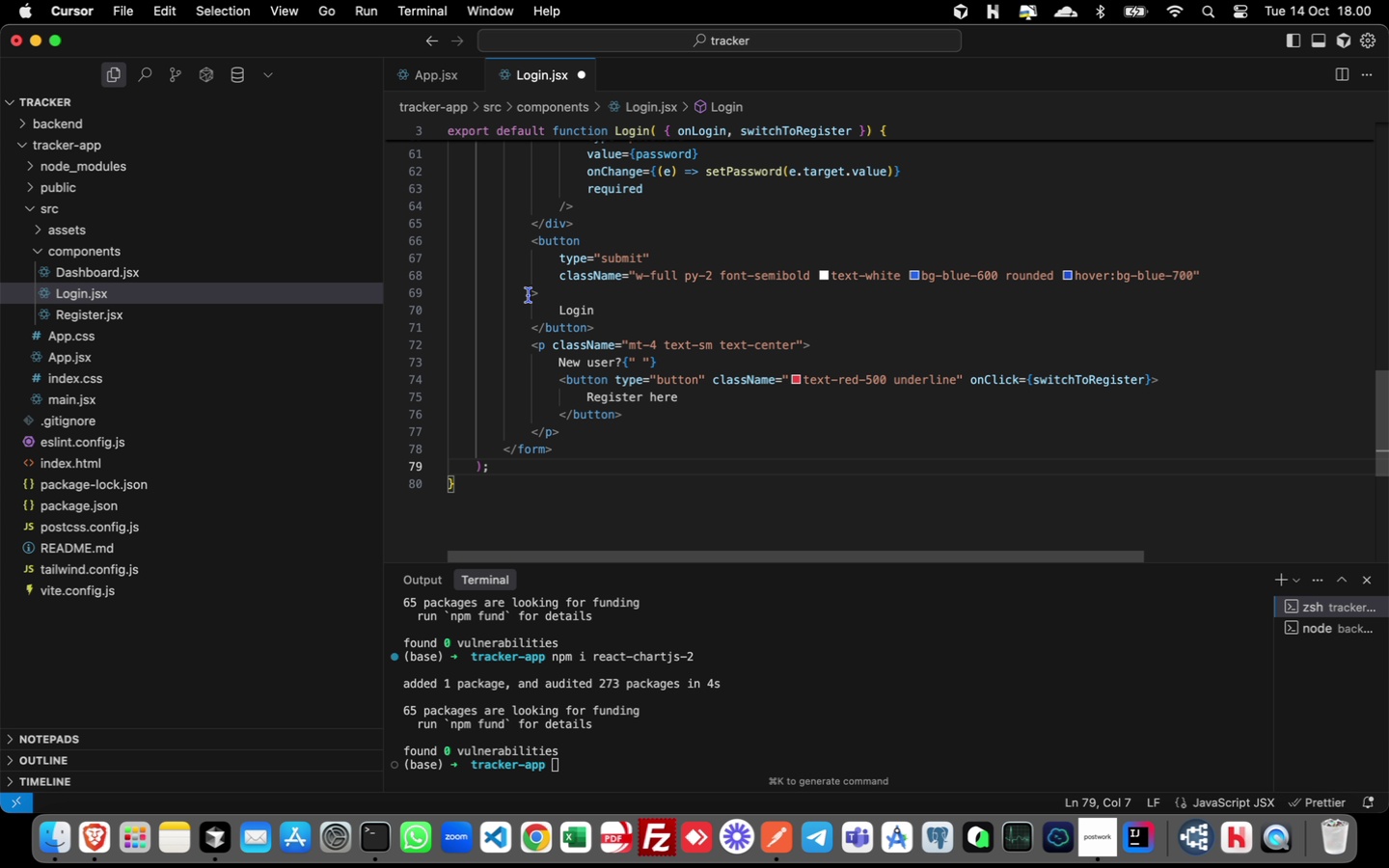 
key(Meta+S)
 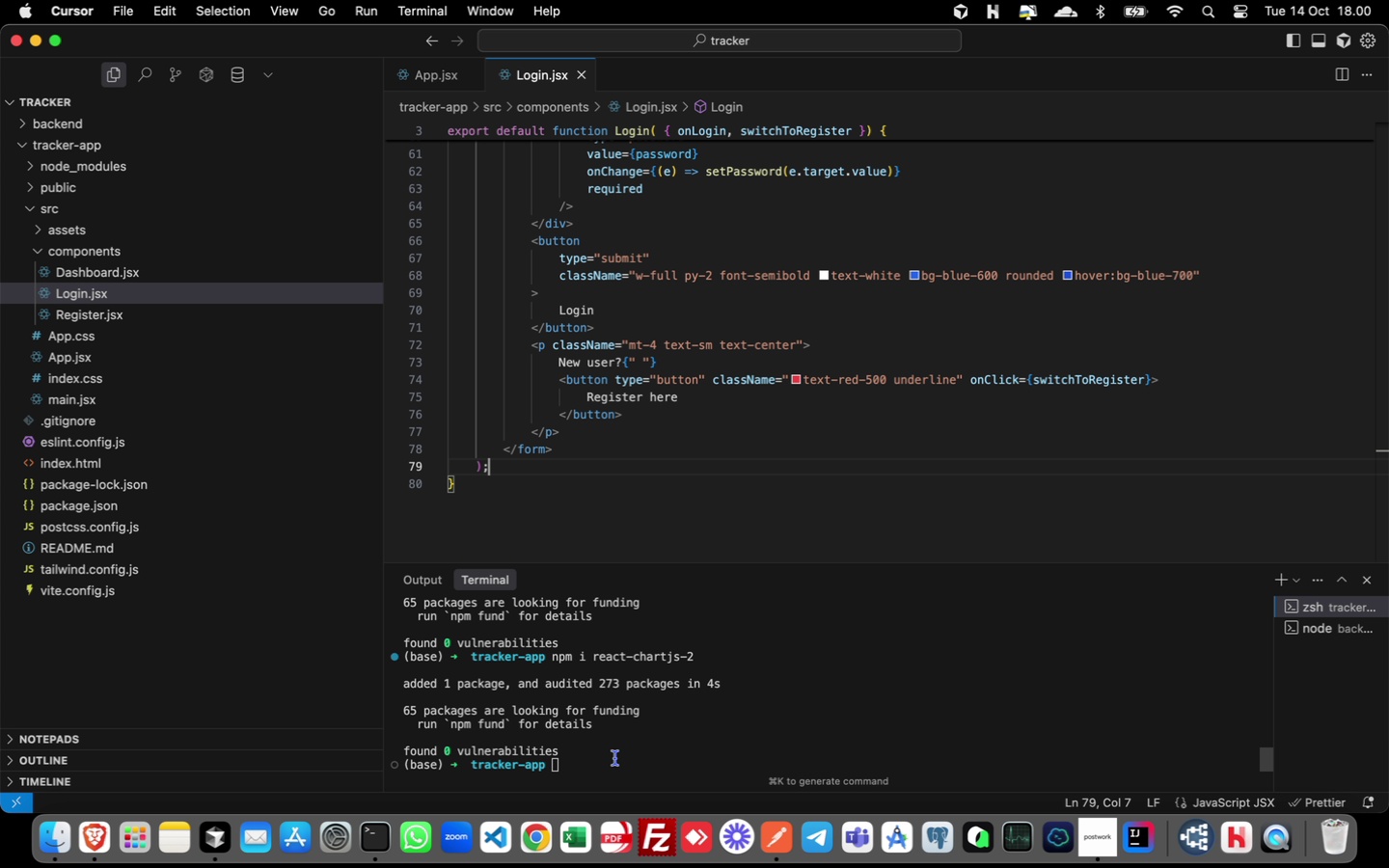 
left_click([615, 758])
 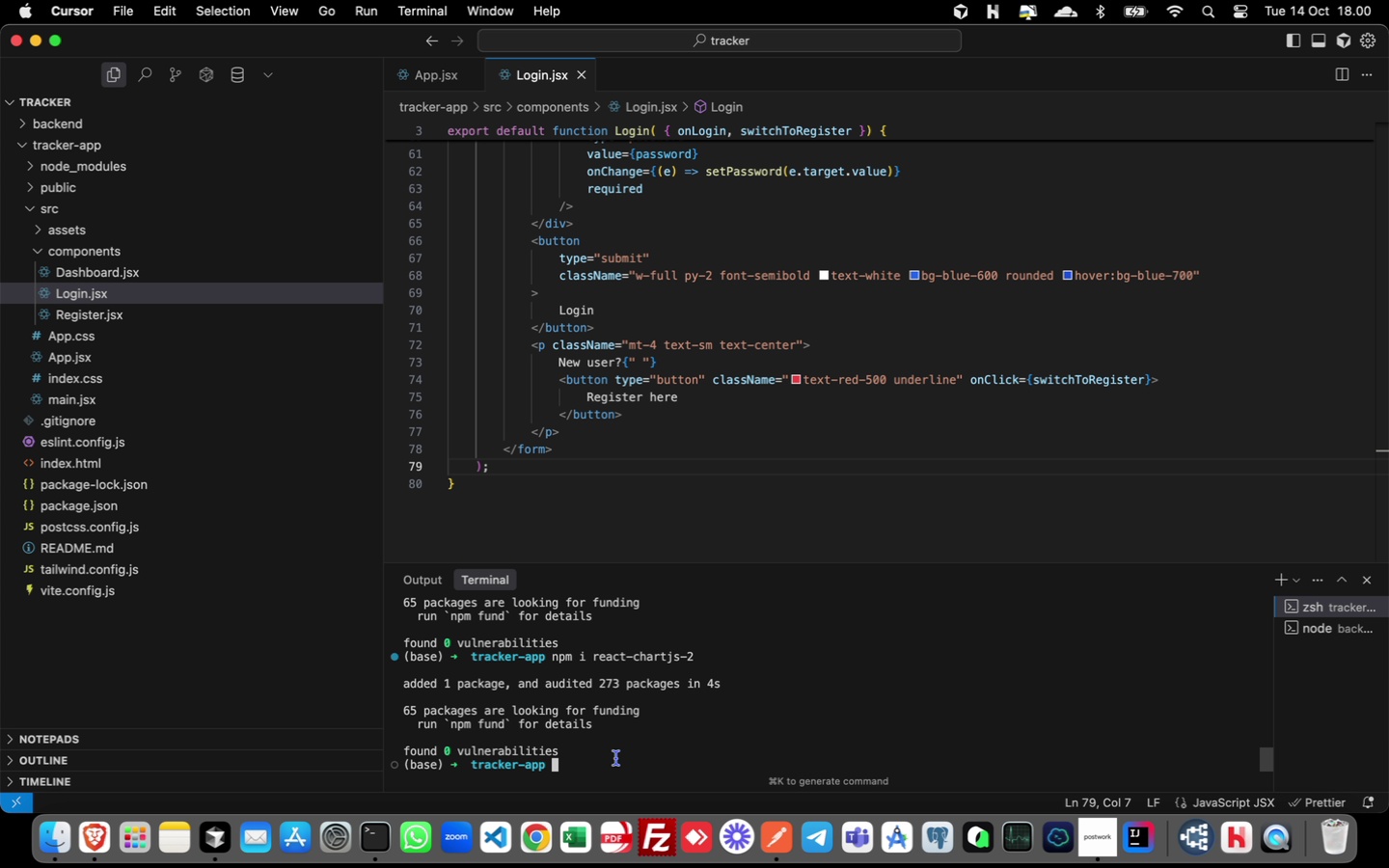 
type(npm run dev)
 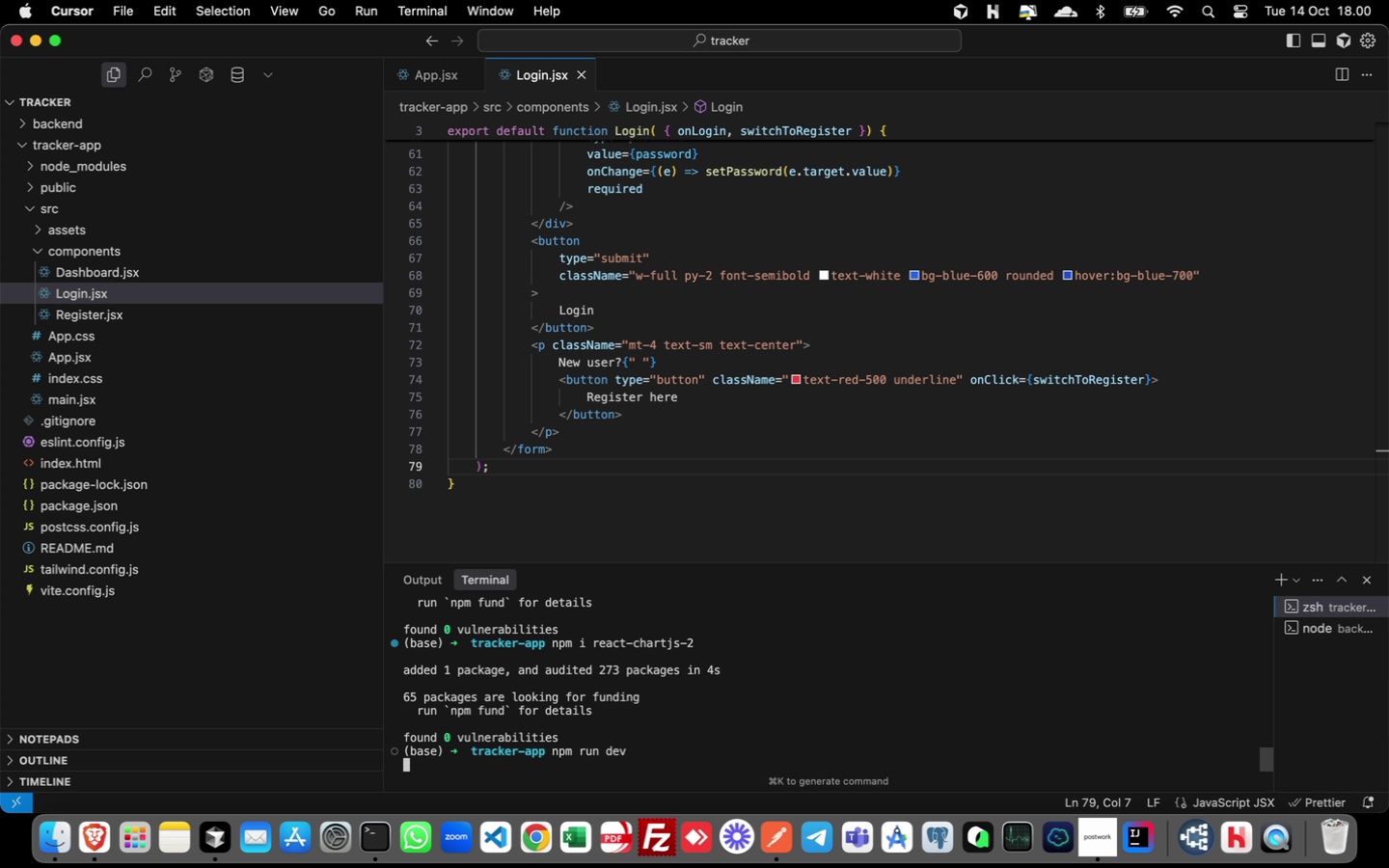 
key(Enter)
 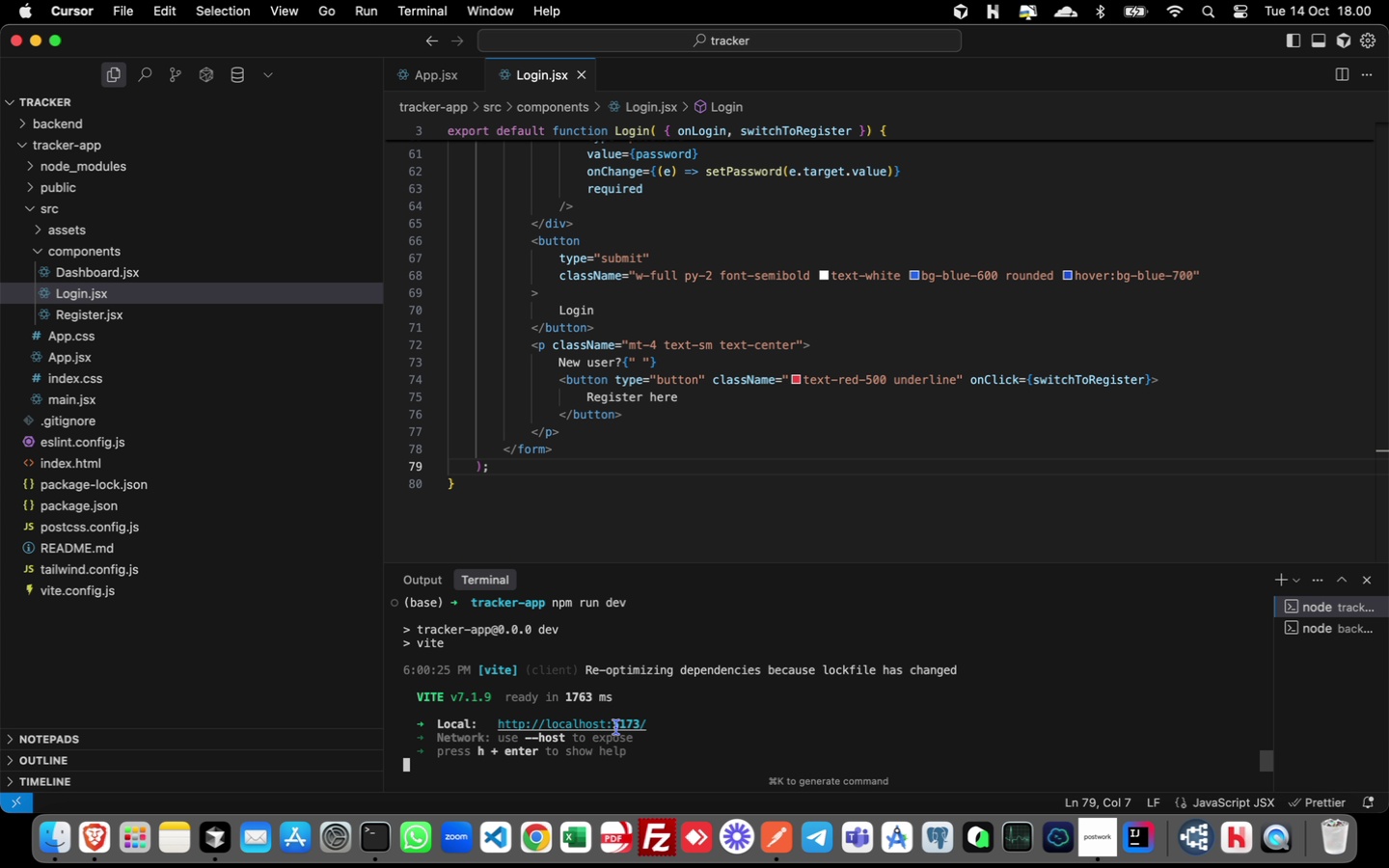 
wait(6.11)
 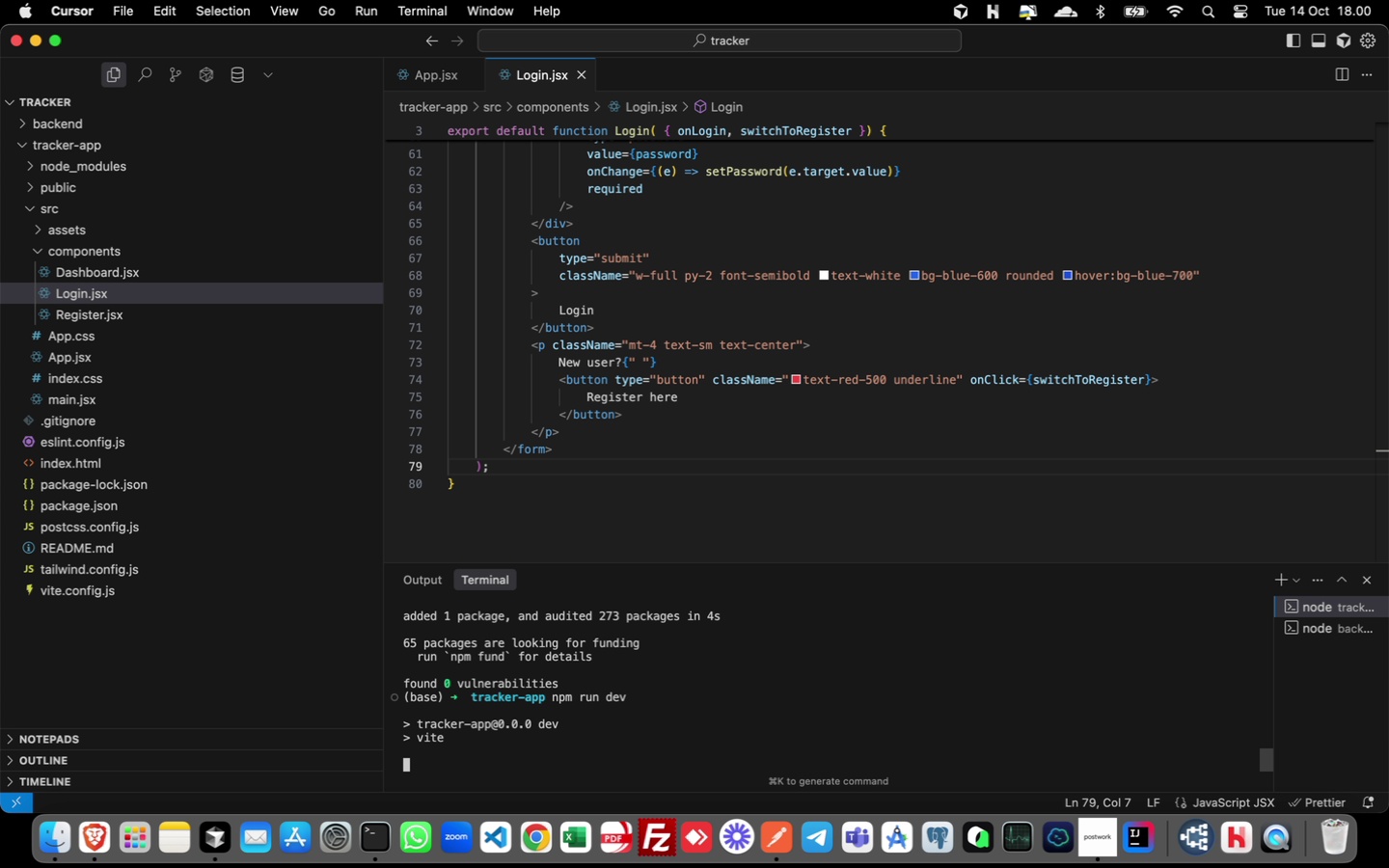 
left_click([100, 850])
 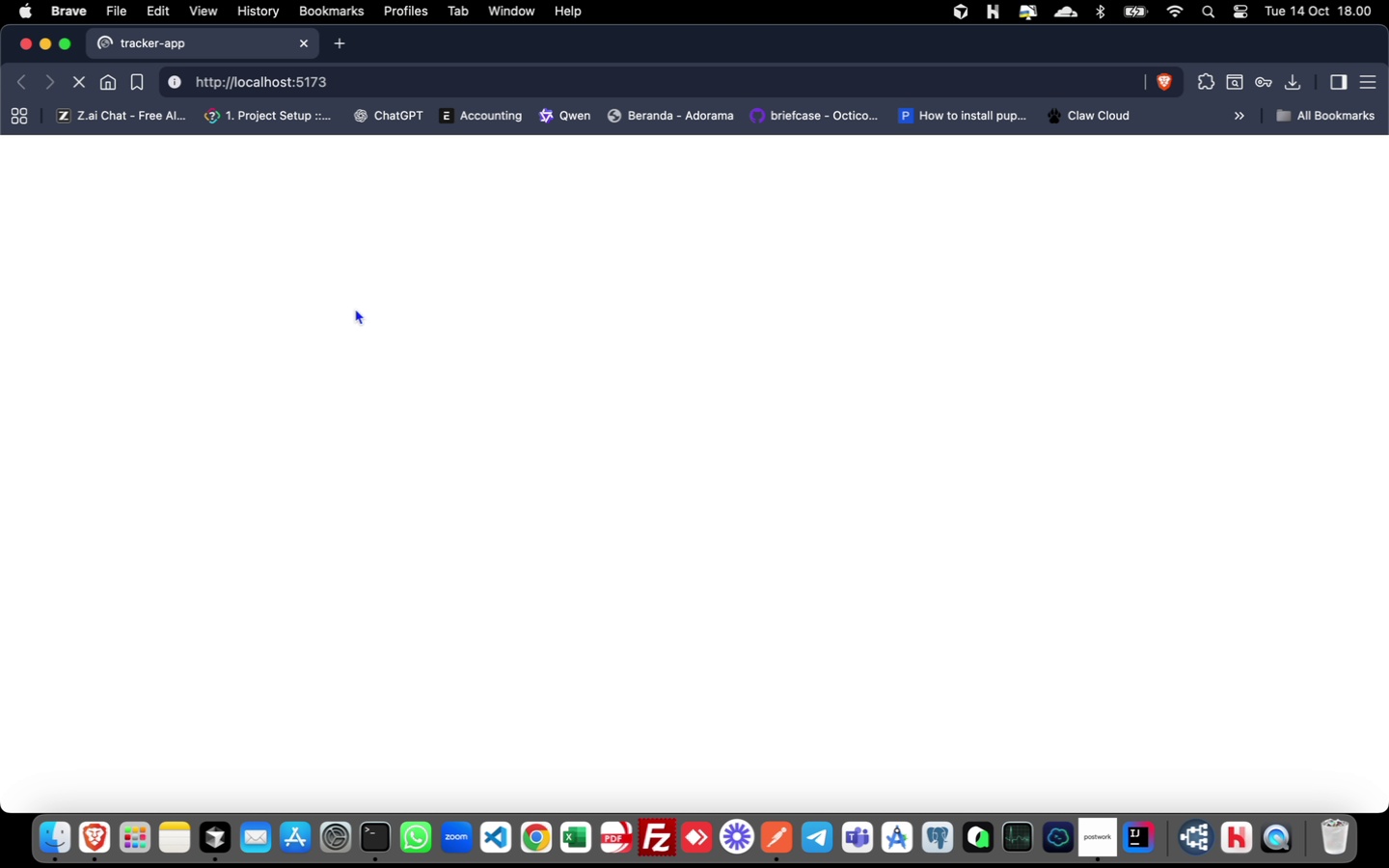 
wait(11.82)
 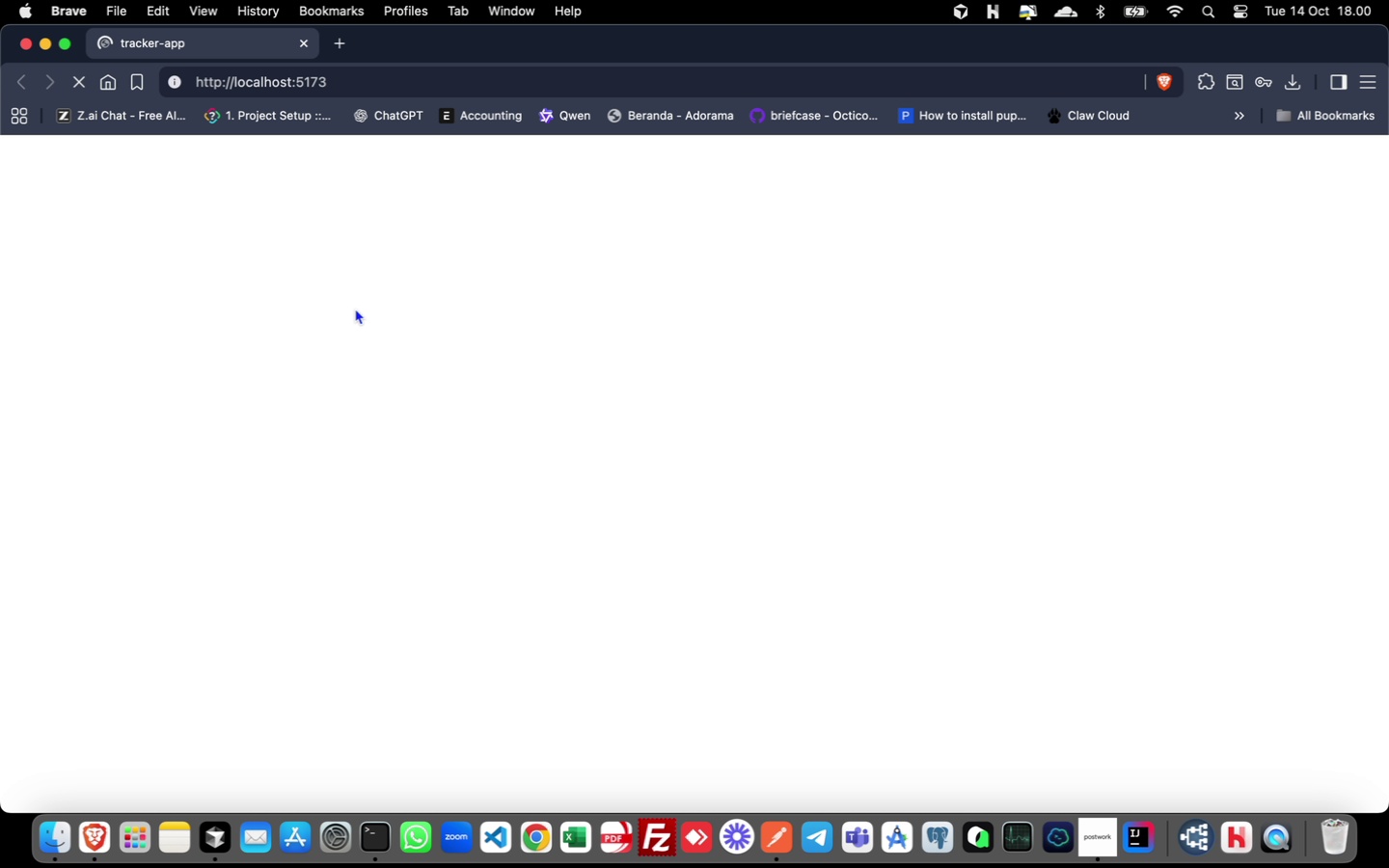 
left_click([214, 835])
 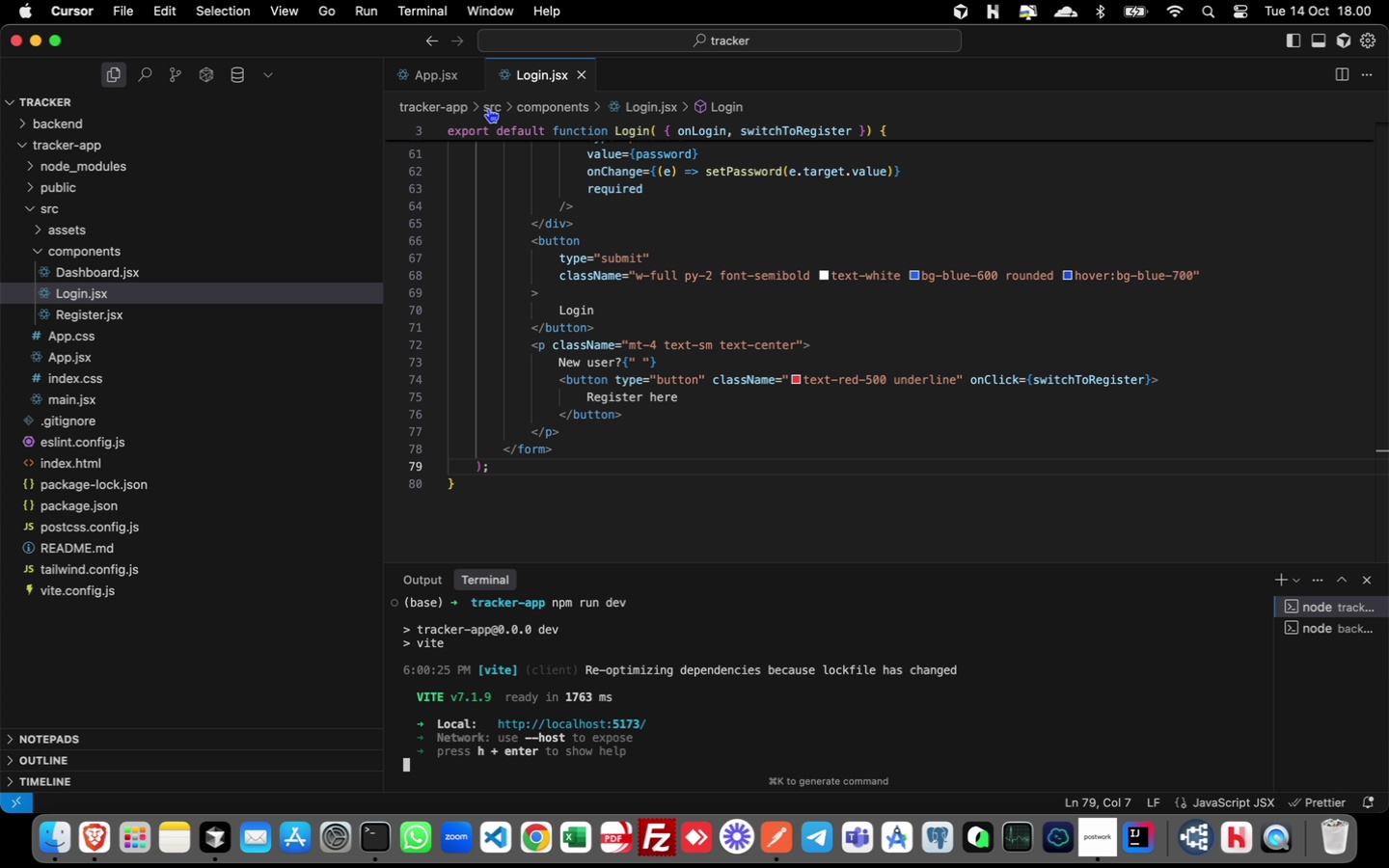 
left_click([432, 72])
 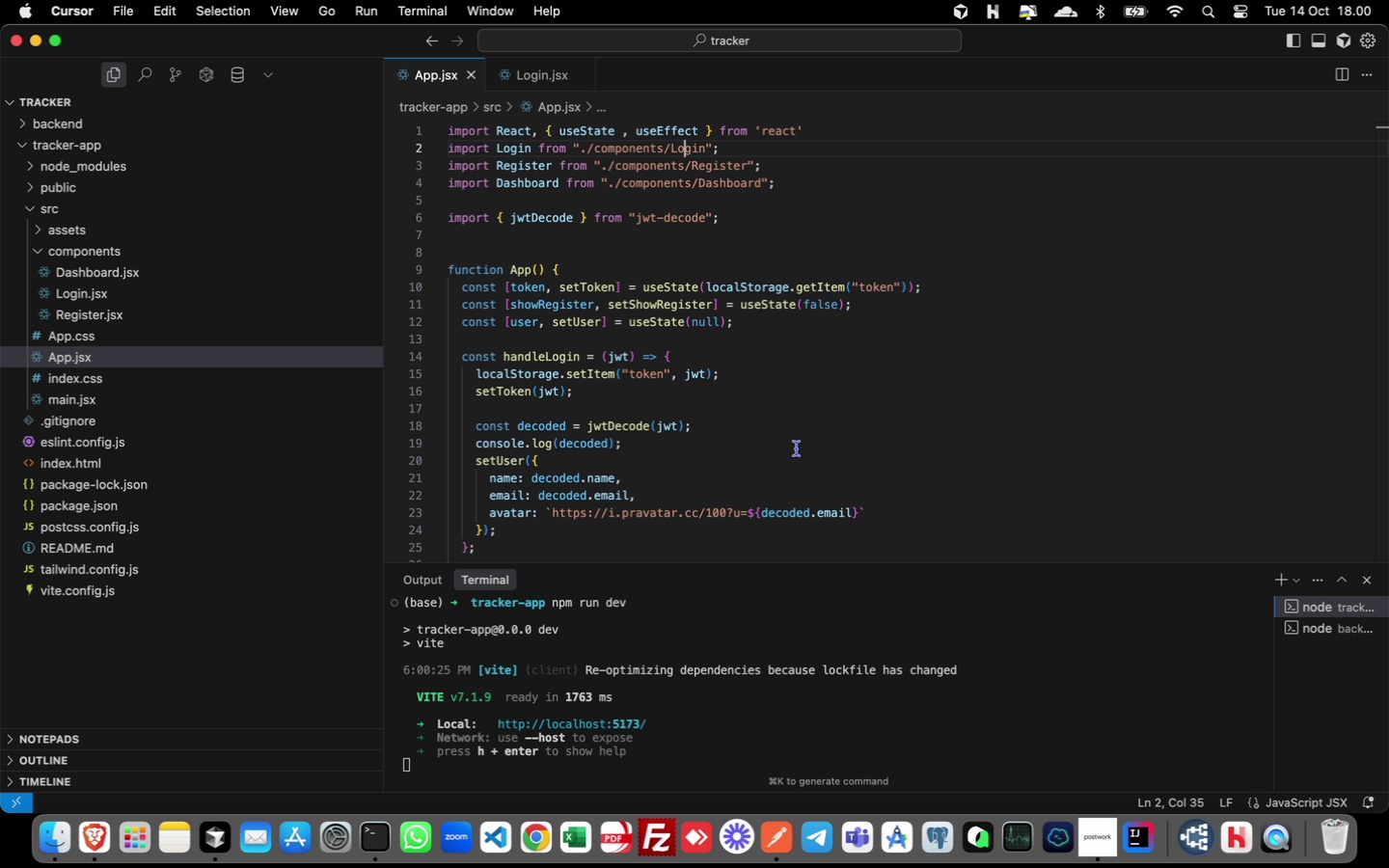 
scroll: coordinate [797, 448], scroll_direction: down, amount: 14.0
 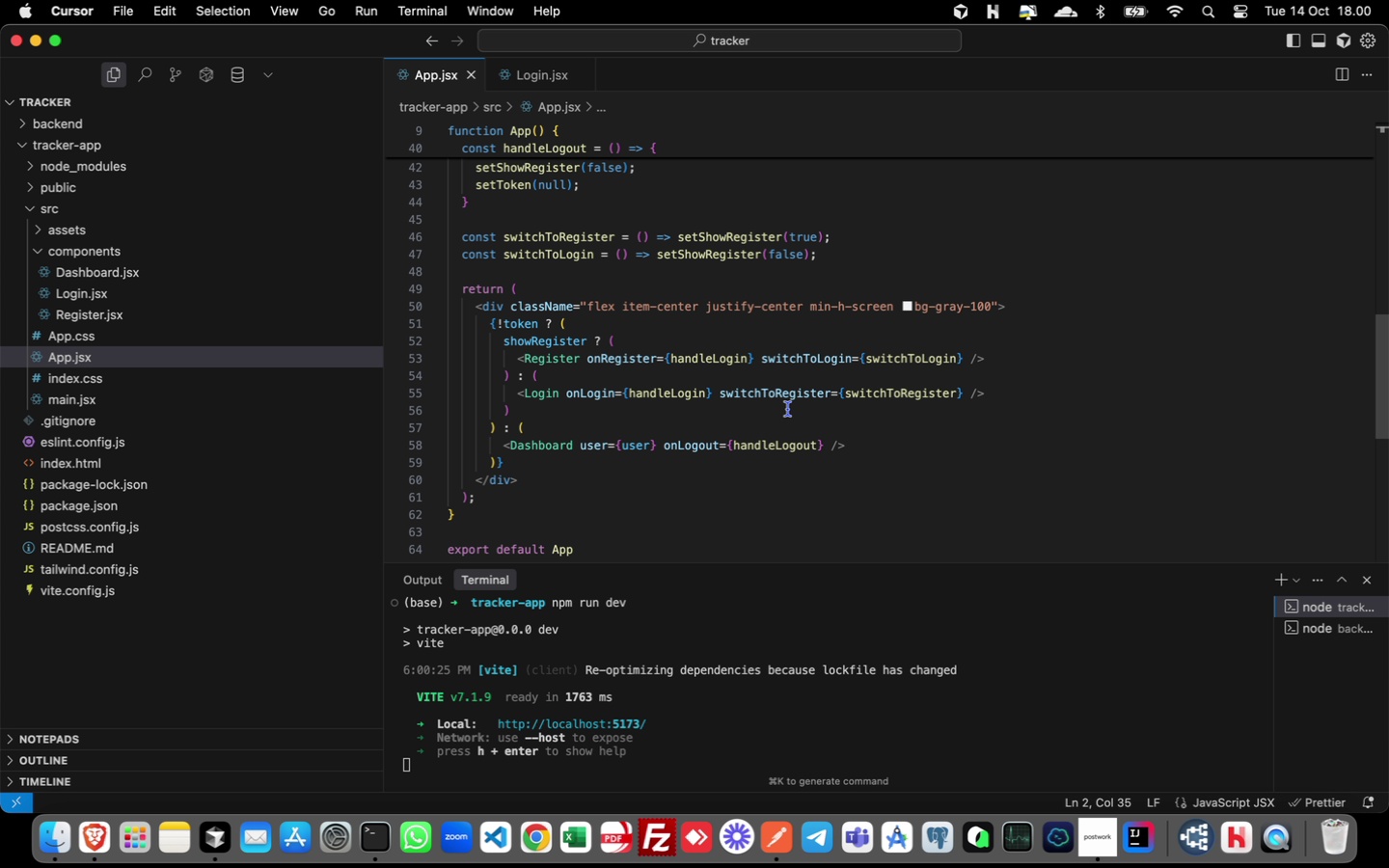 
wait(7.3)
 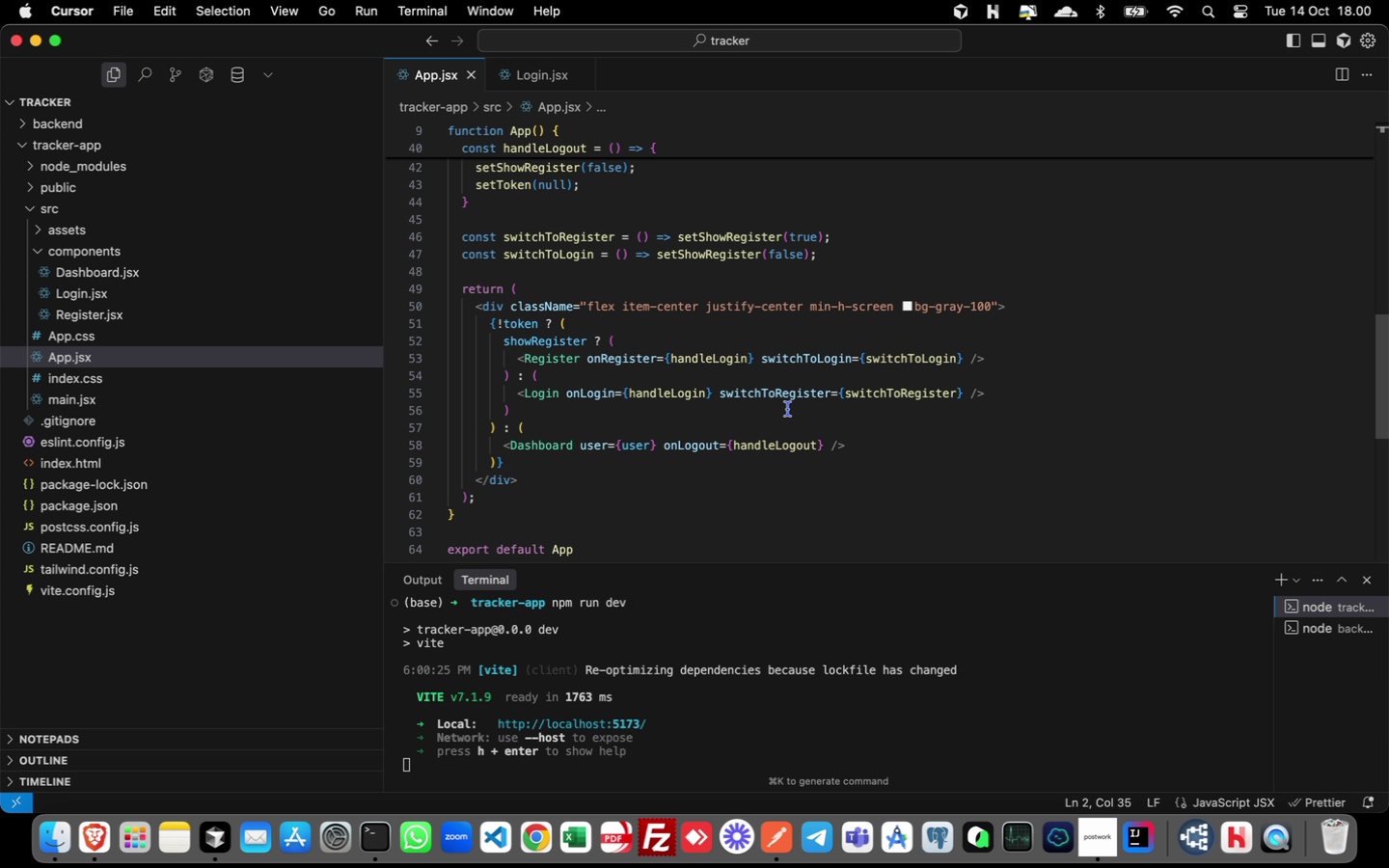 
scroll: coordinate [788, 409], scroll_direction: up, amount: 20.0
 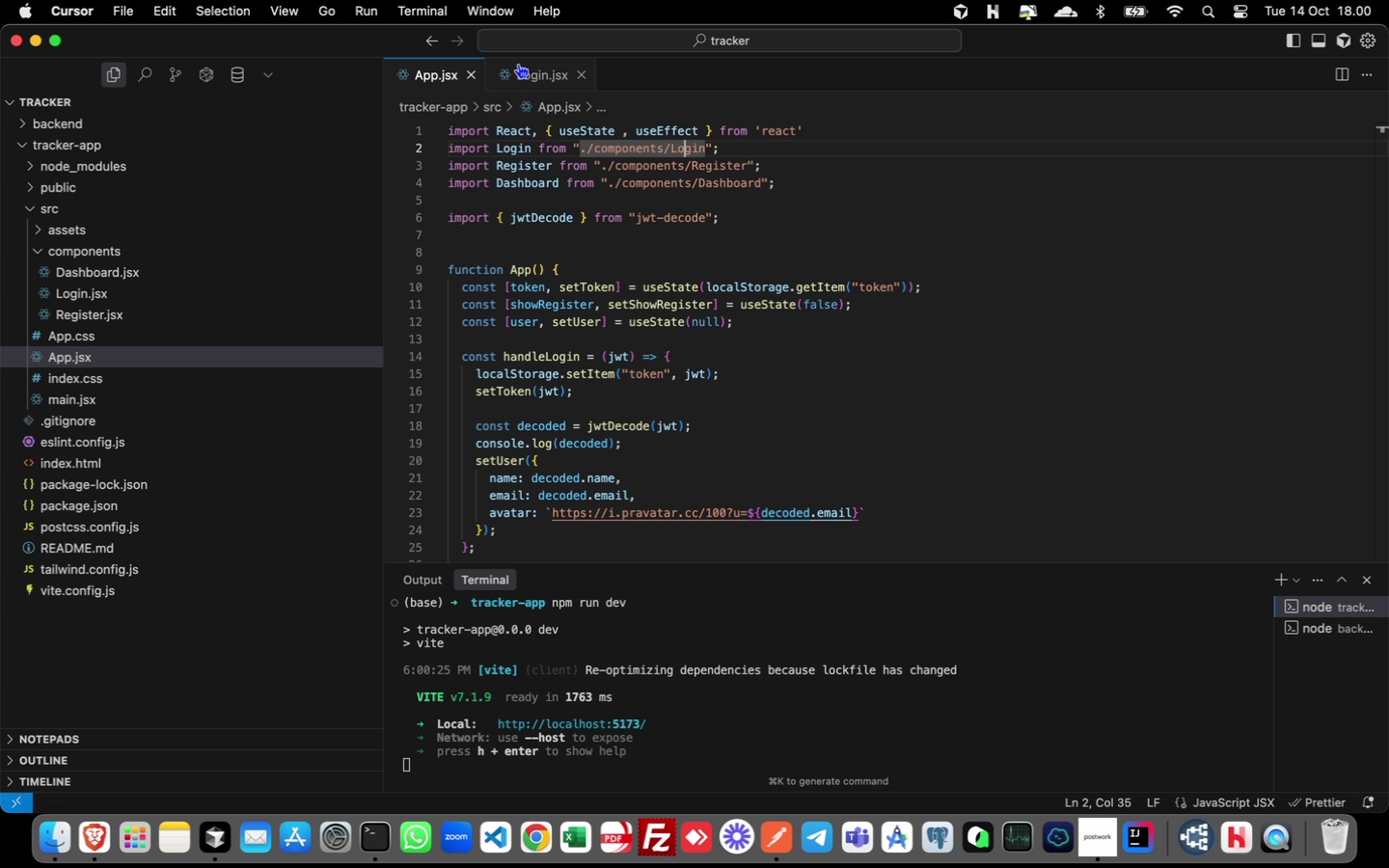 
left_click([519, 75])
 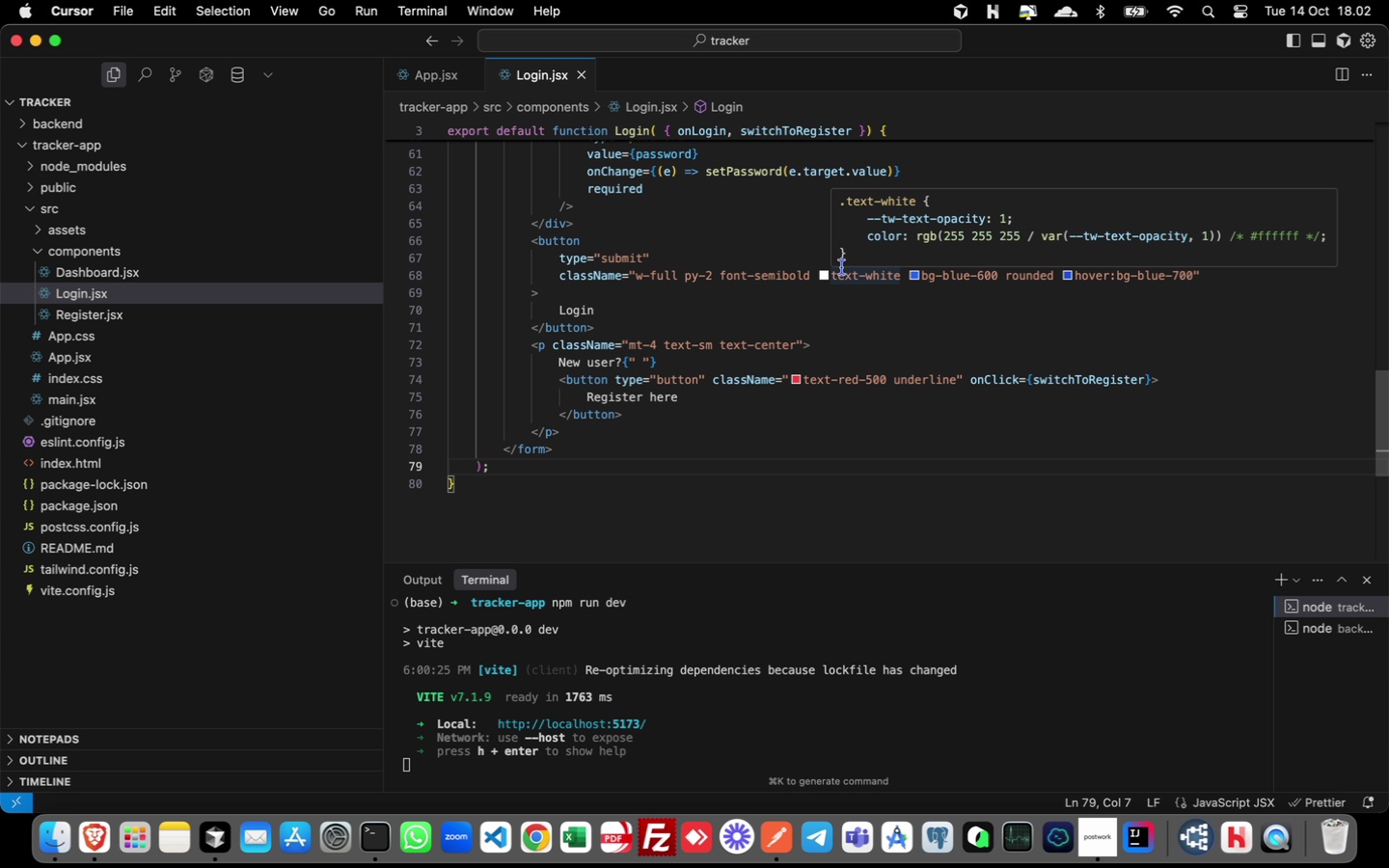 
wait(79.47)
 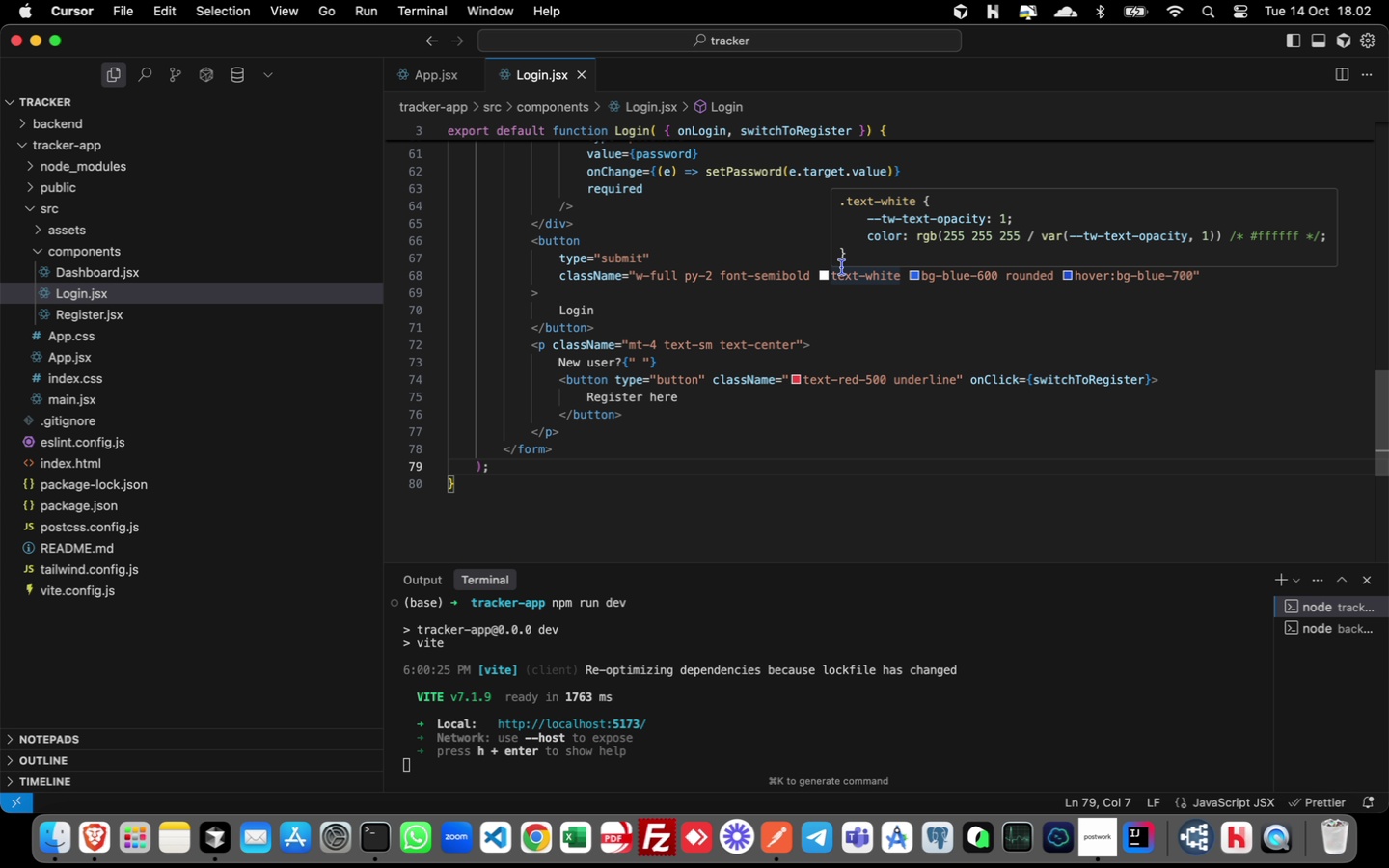 
scroll: coordinate [752, 492], scroll_direction: up, amount: 47.0
 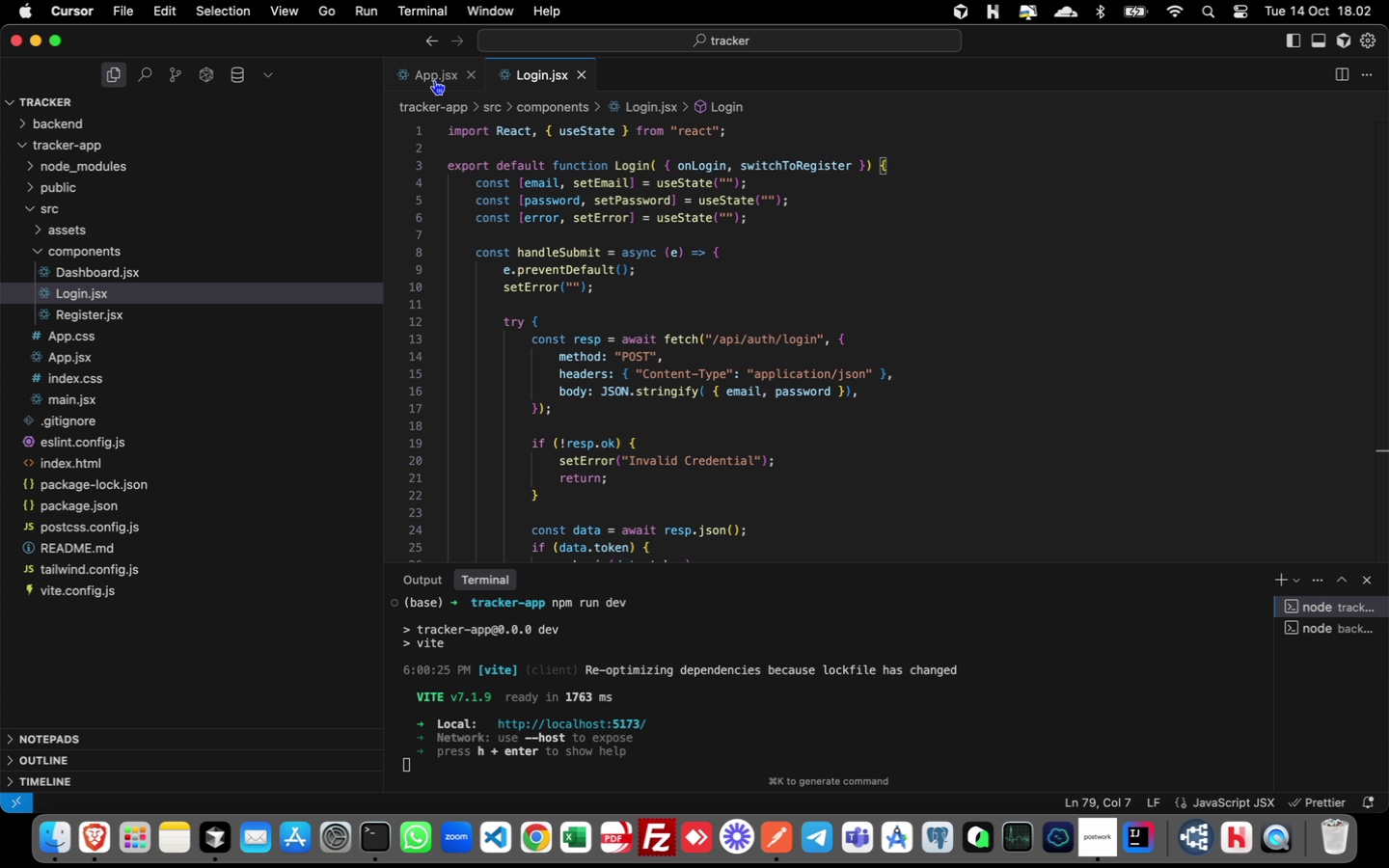 
left_click([434, 79])
 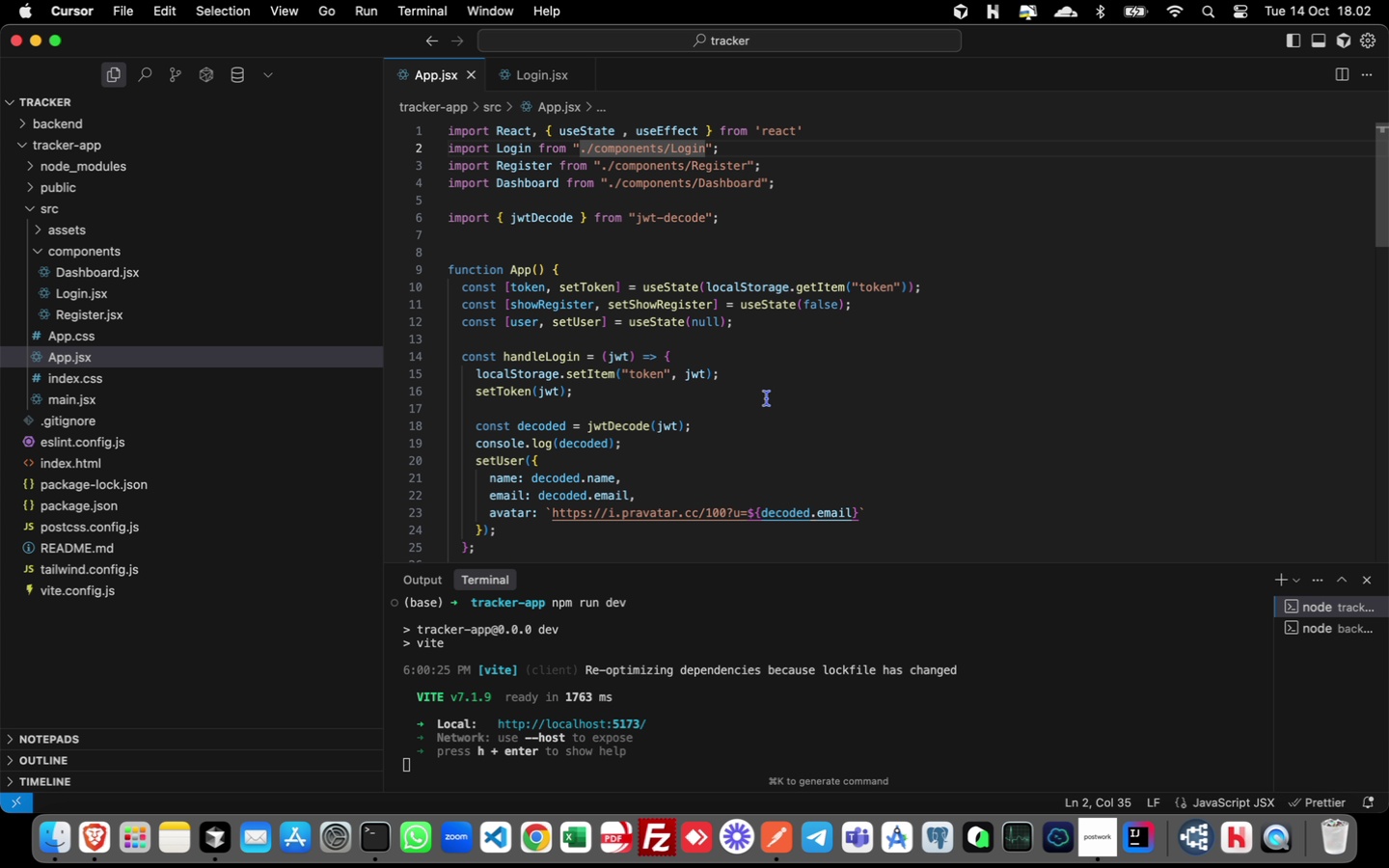 
scroll: coordinate [788, 393], scroll_direction: down, amount: 6.0
 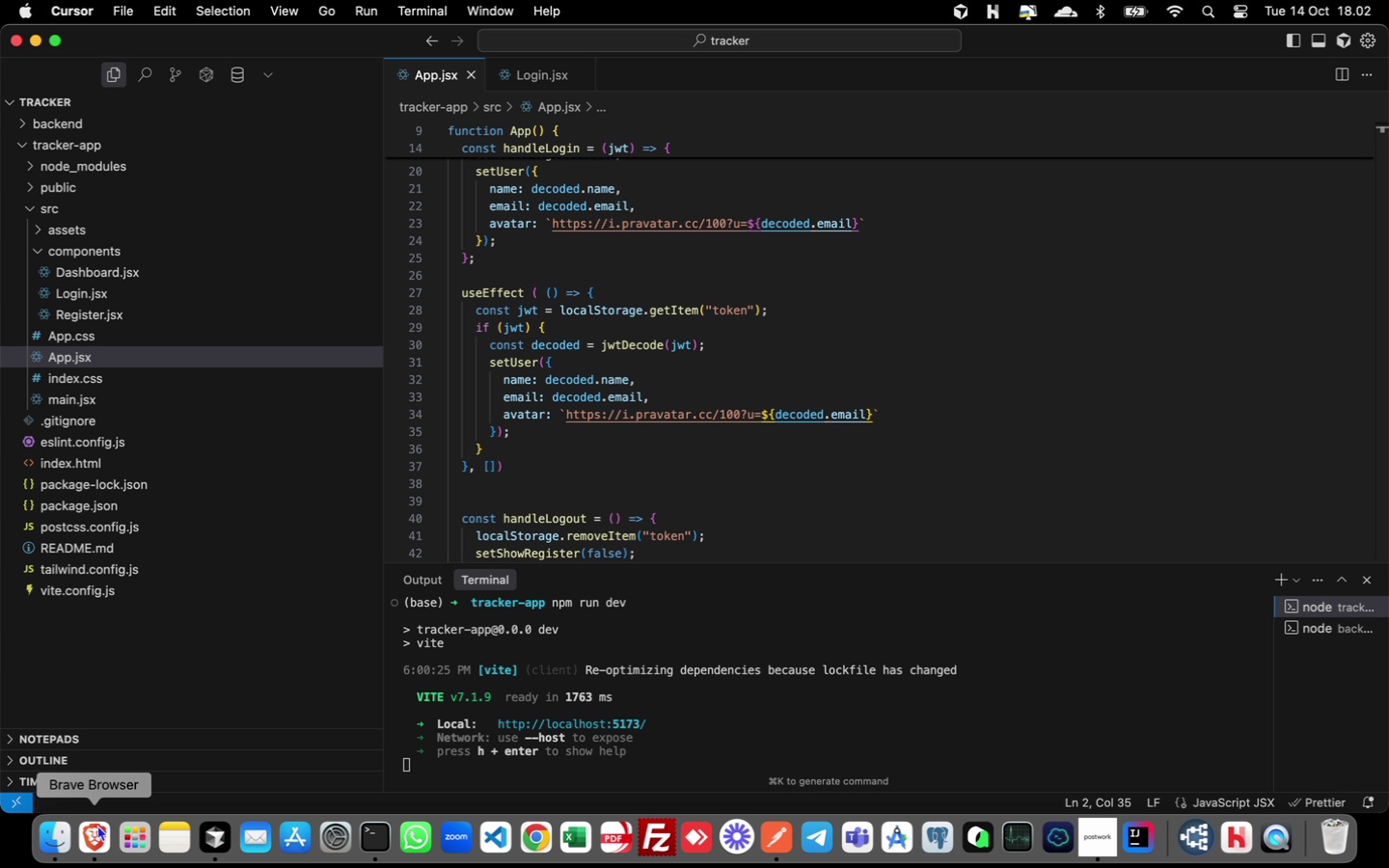 
left_click([97, 824])
 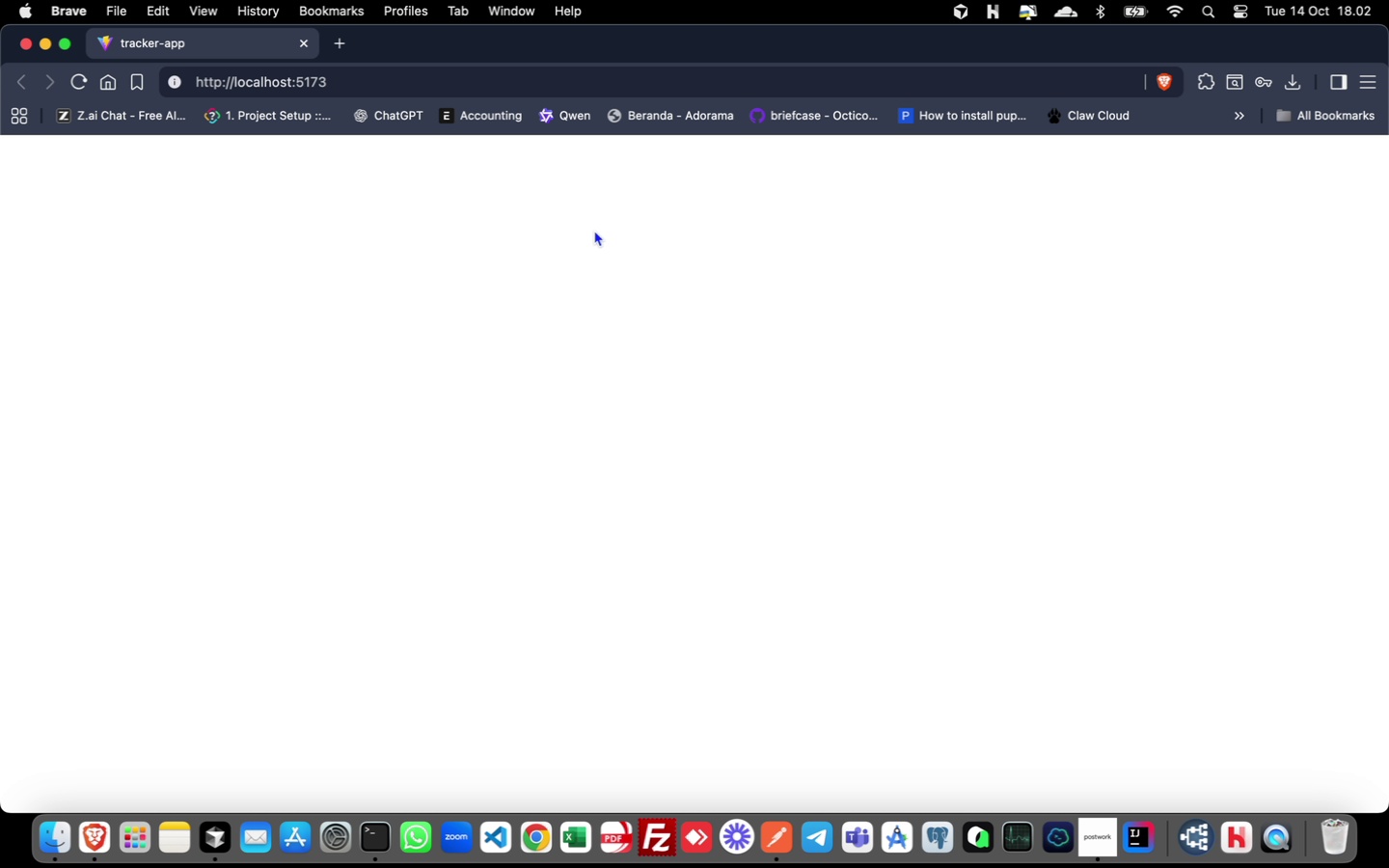 
right_click([594, 230])
 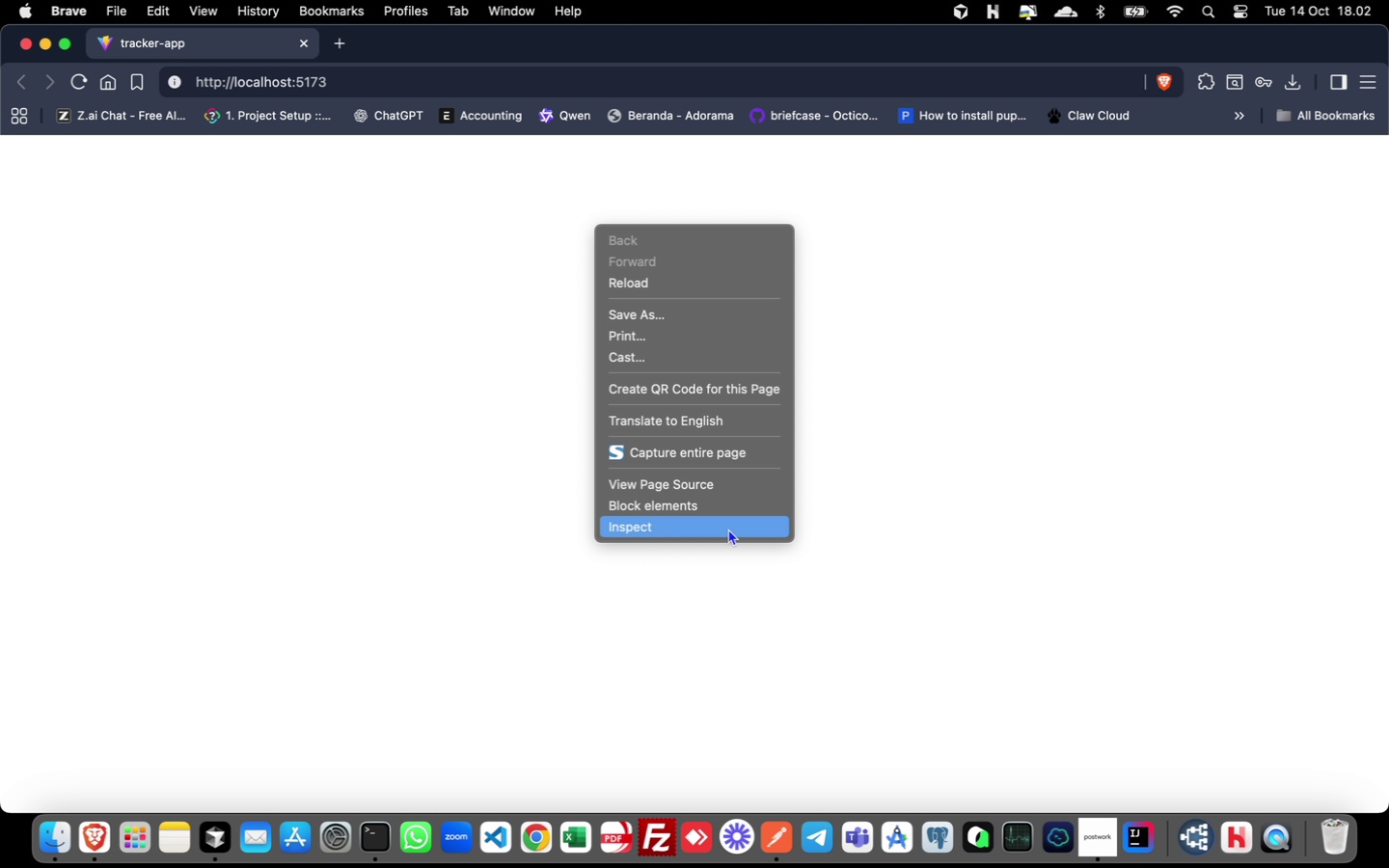 
left_click([728, 529])
 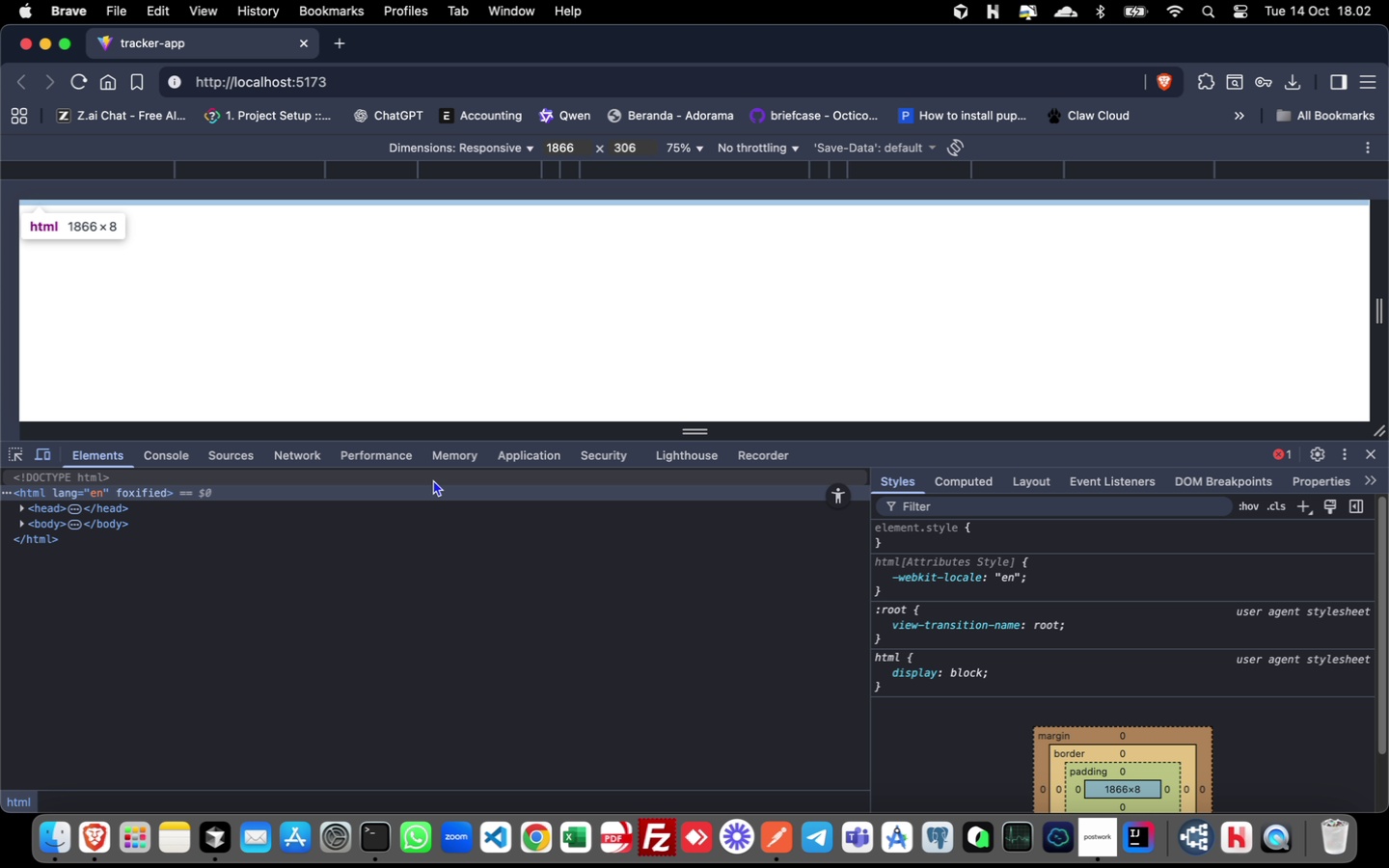 
wait(5.13)
 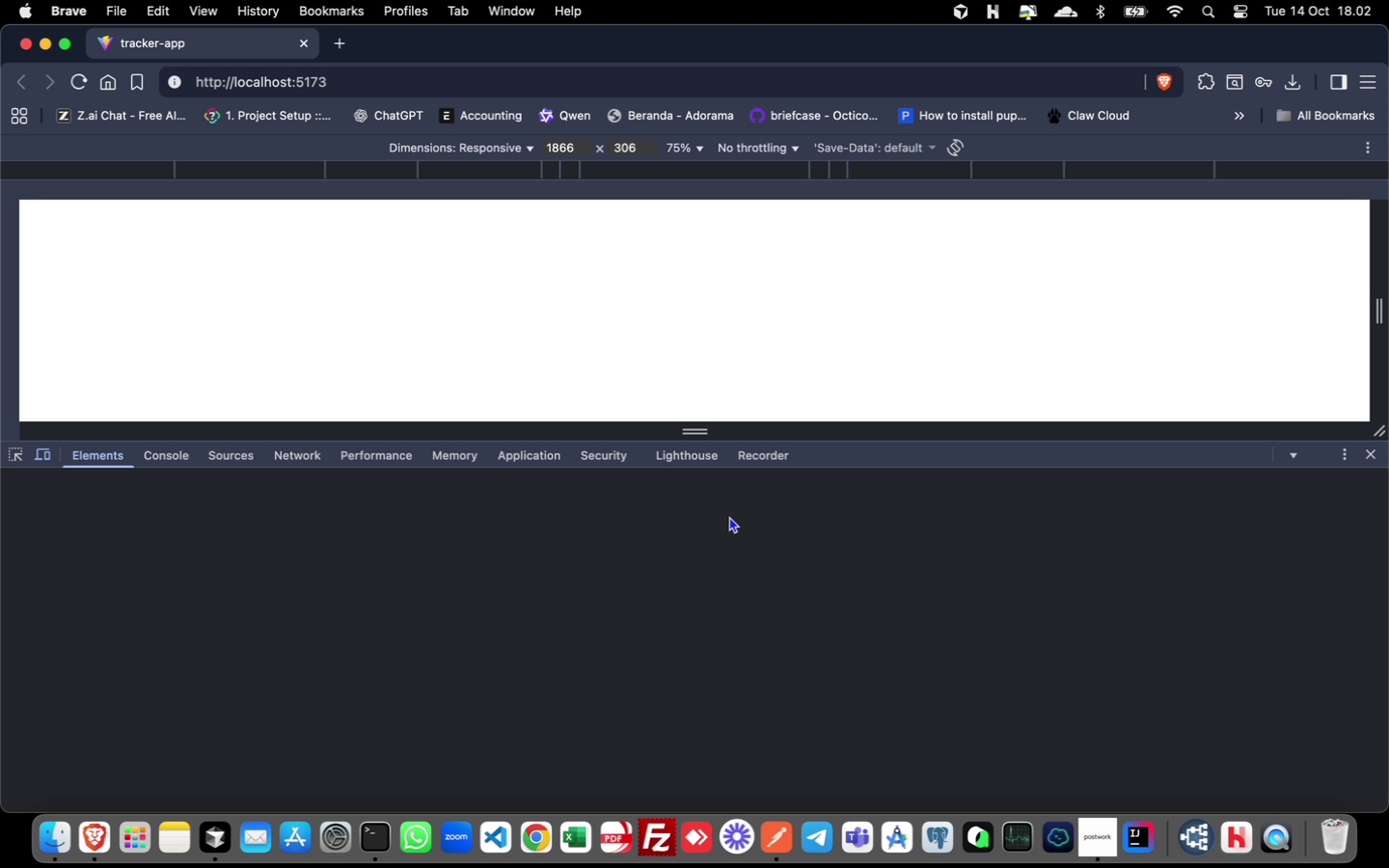 
left_click([176, 454])
 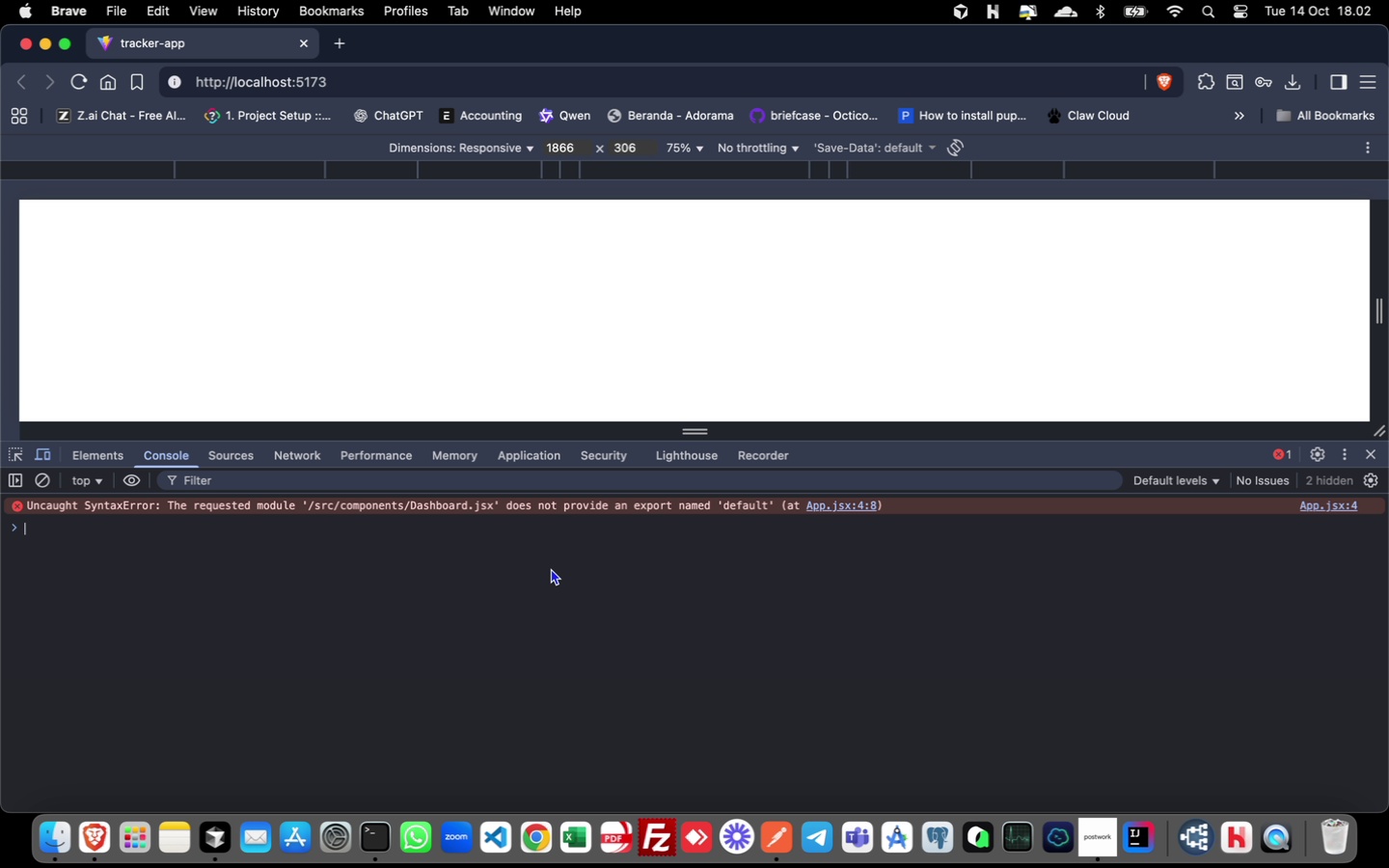 
wait(9.91)
 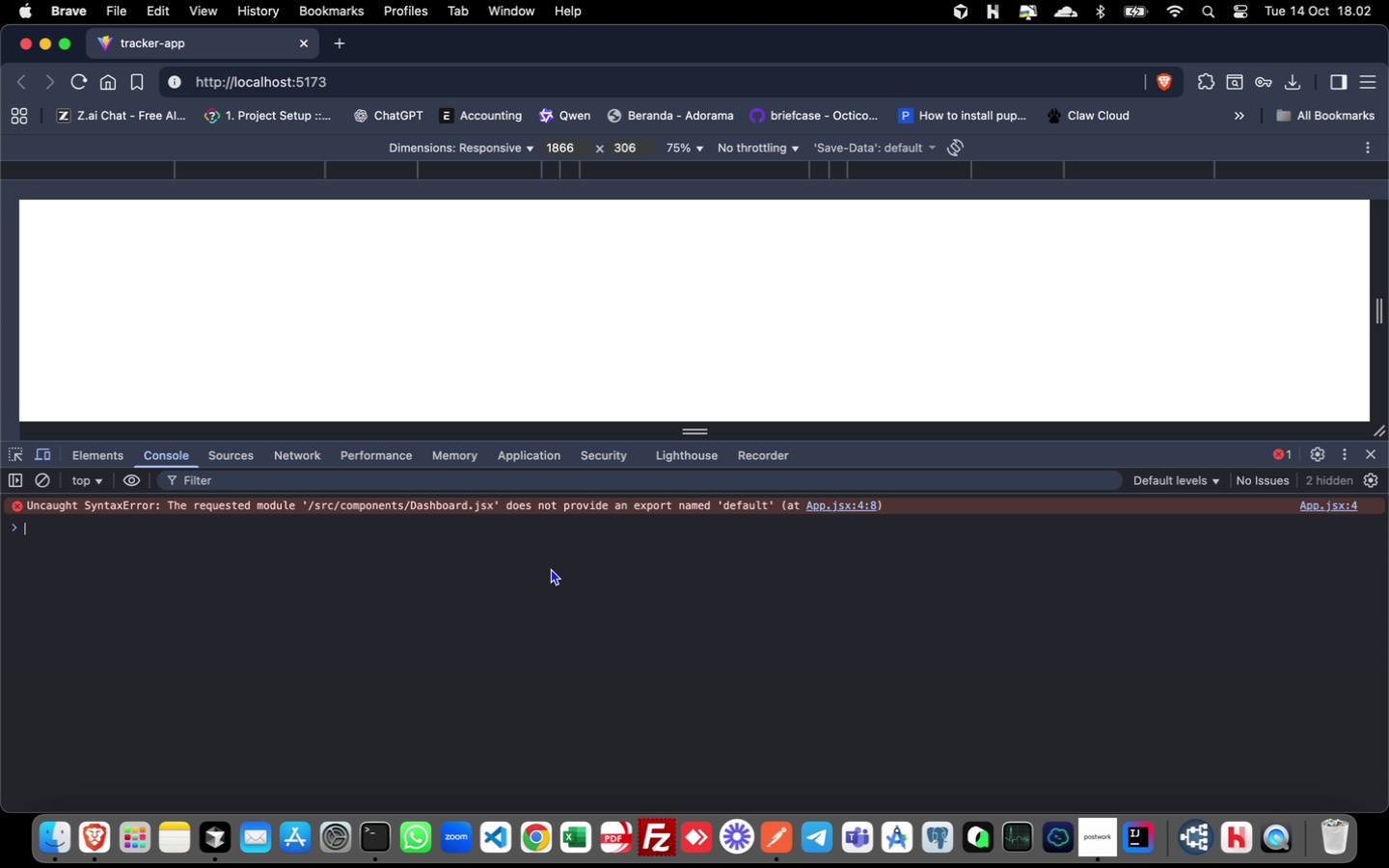 
mouse_move([628, 237])
 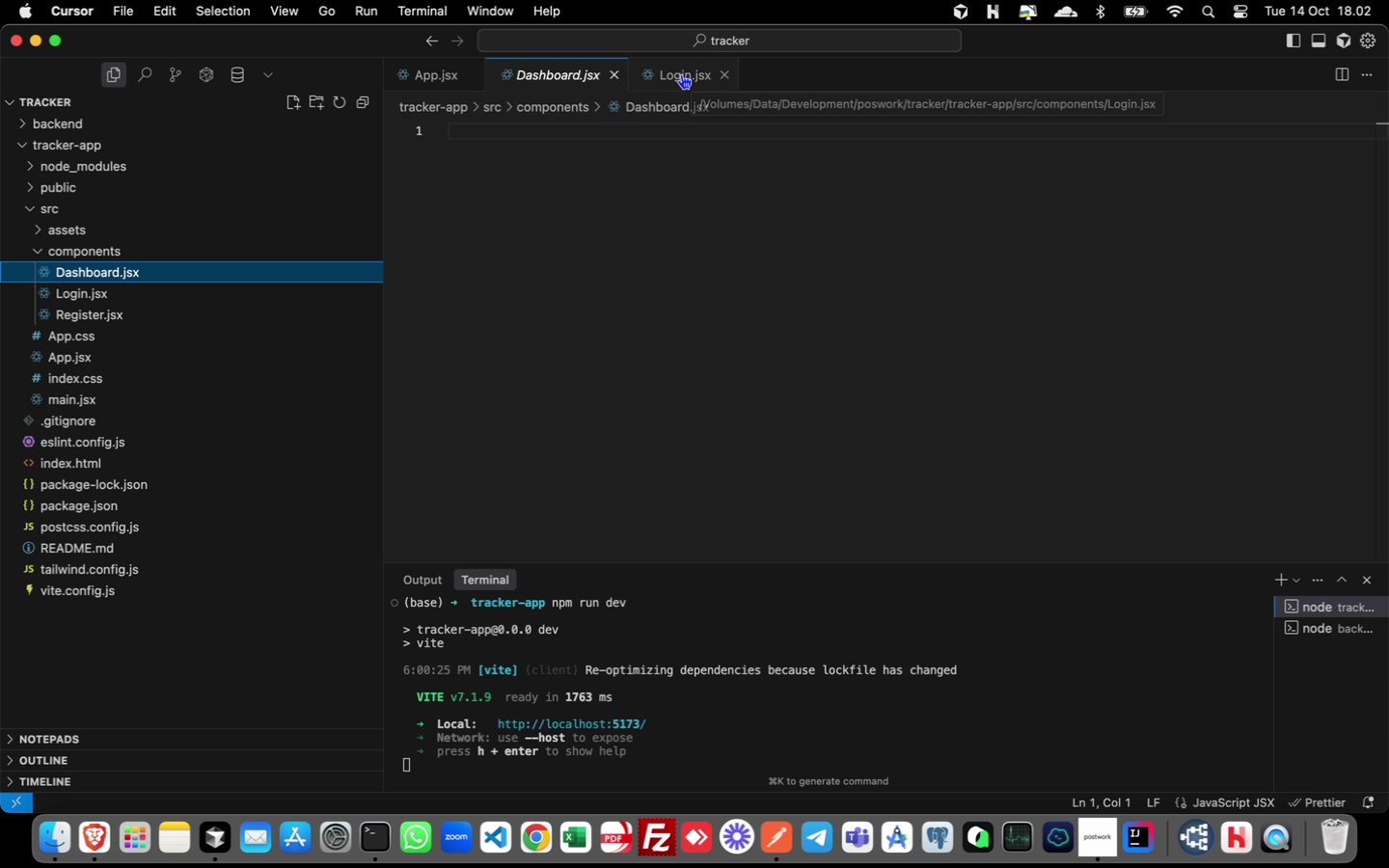 
left_click([681, 74])
 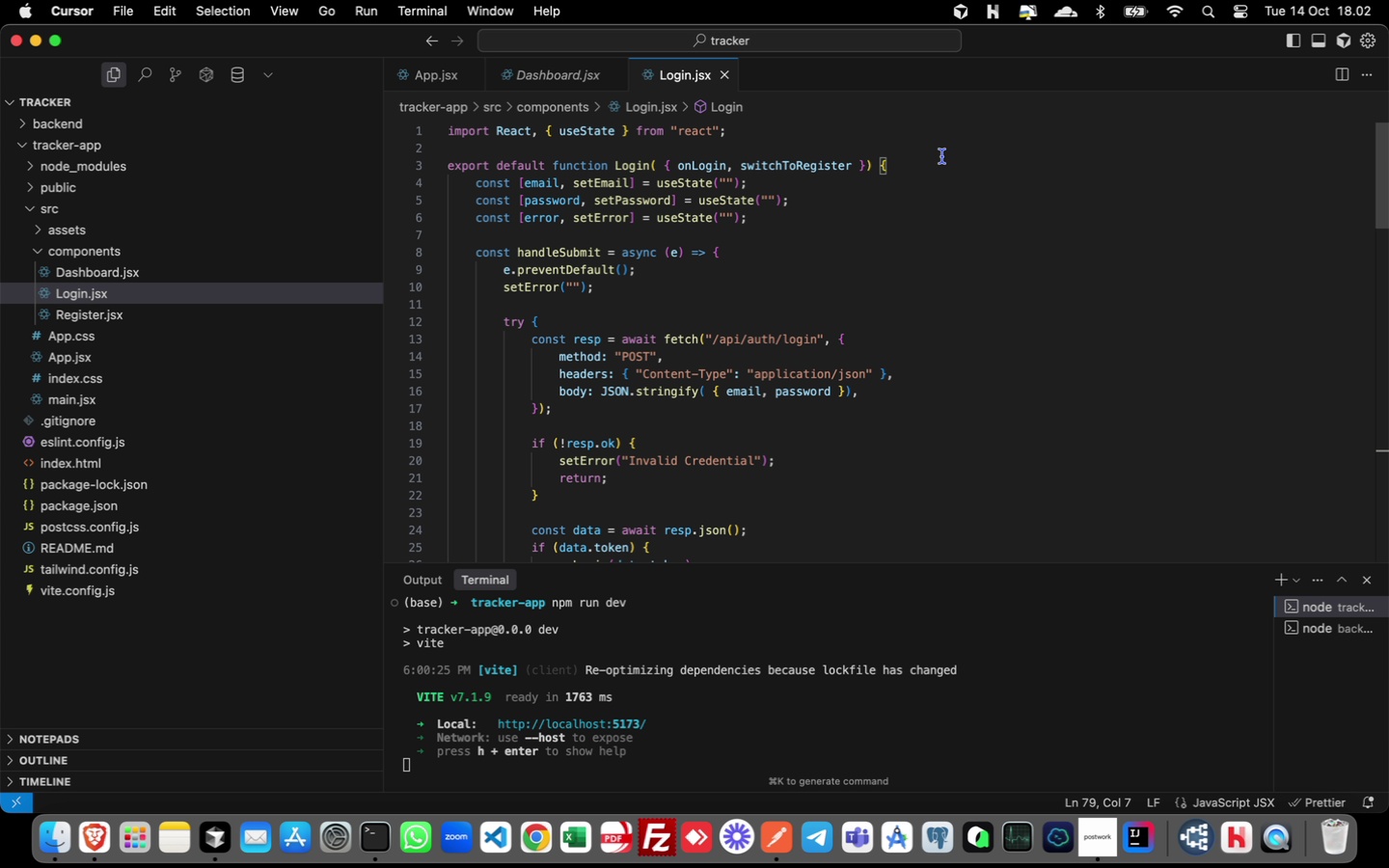 
left_click_drag(start_coordinate=[922, 175], to_coordinate=[386, 115])
 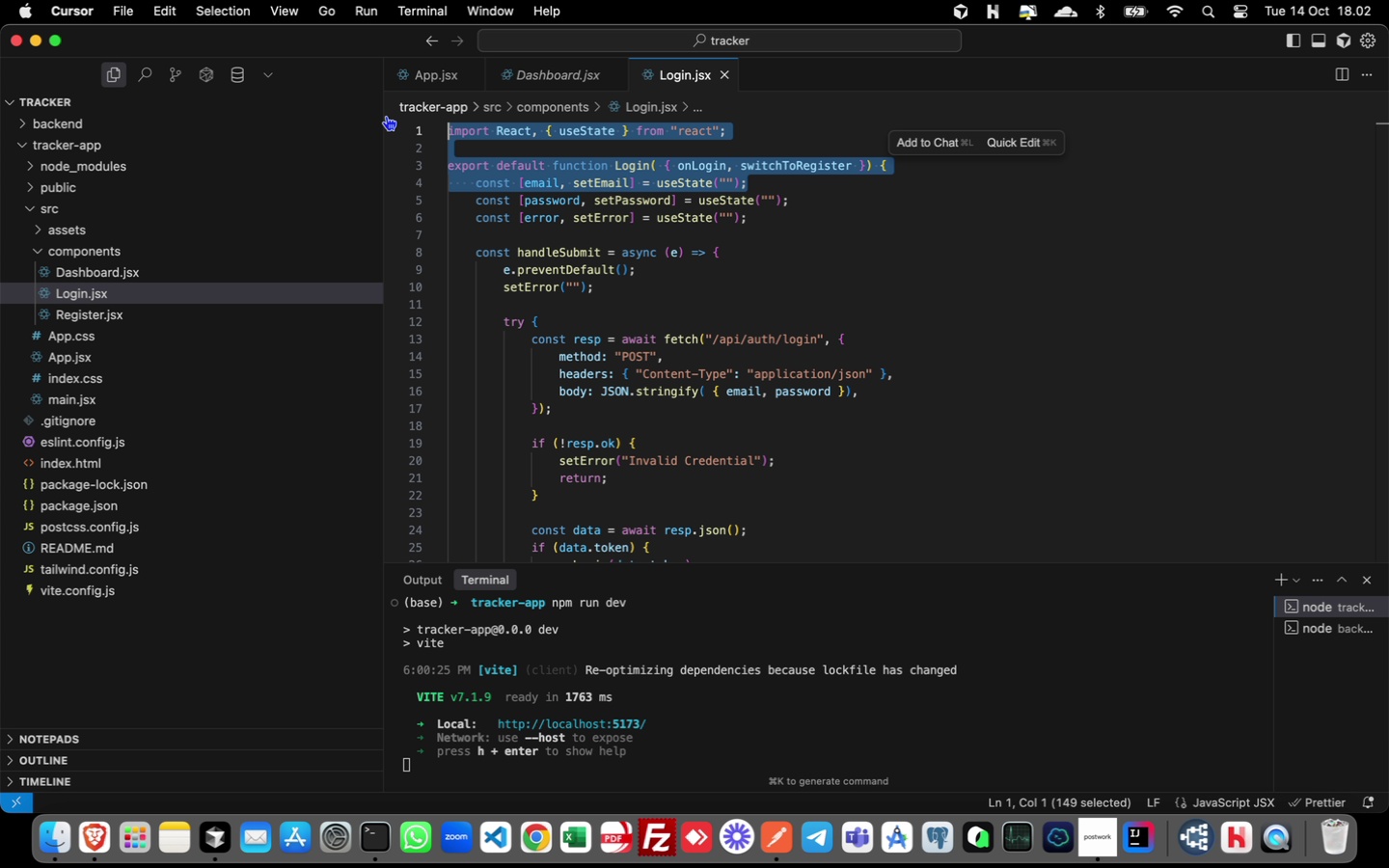 
key(Meta+C)
 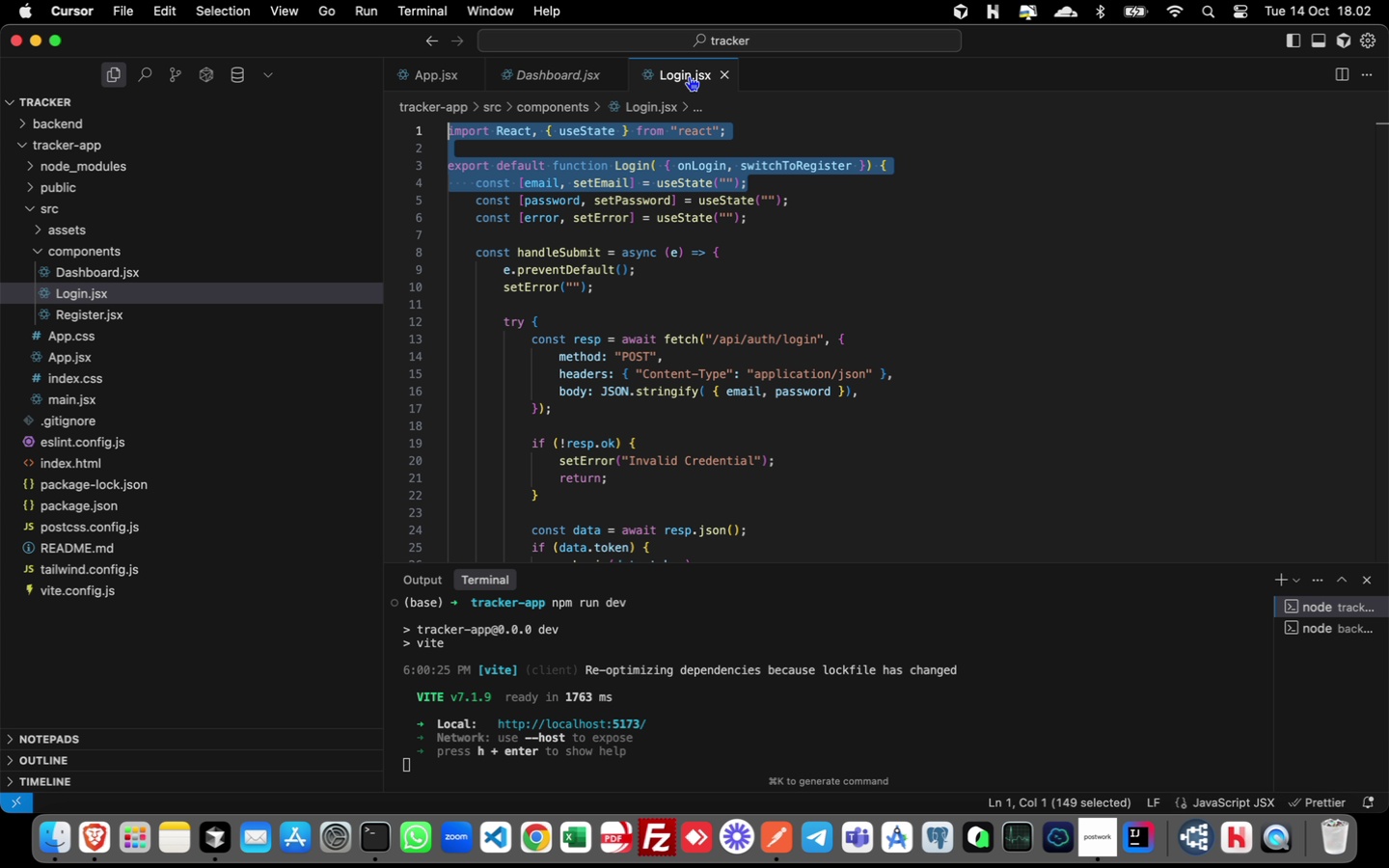 
left_click([689, 76])
 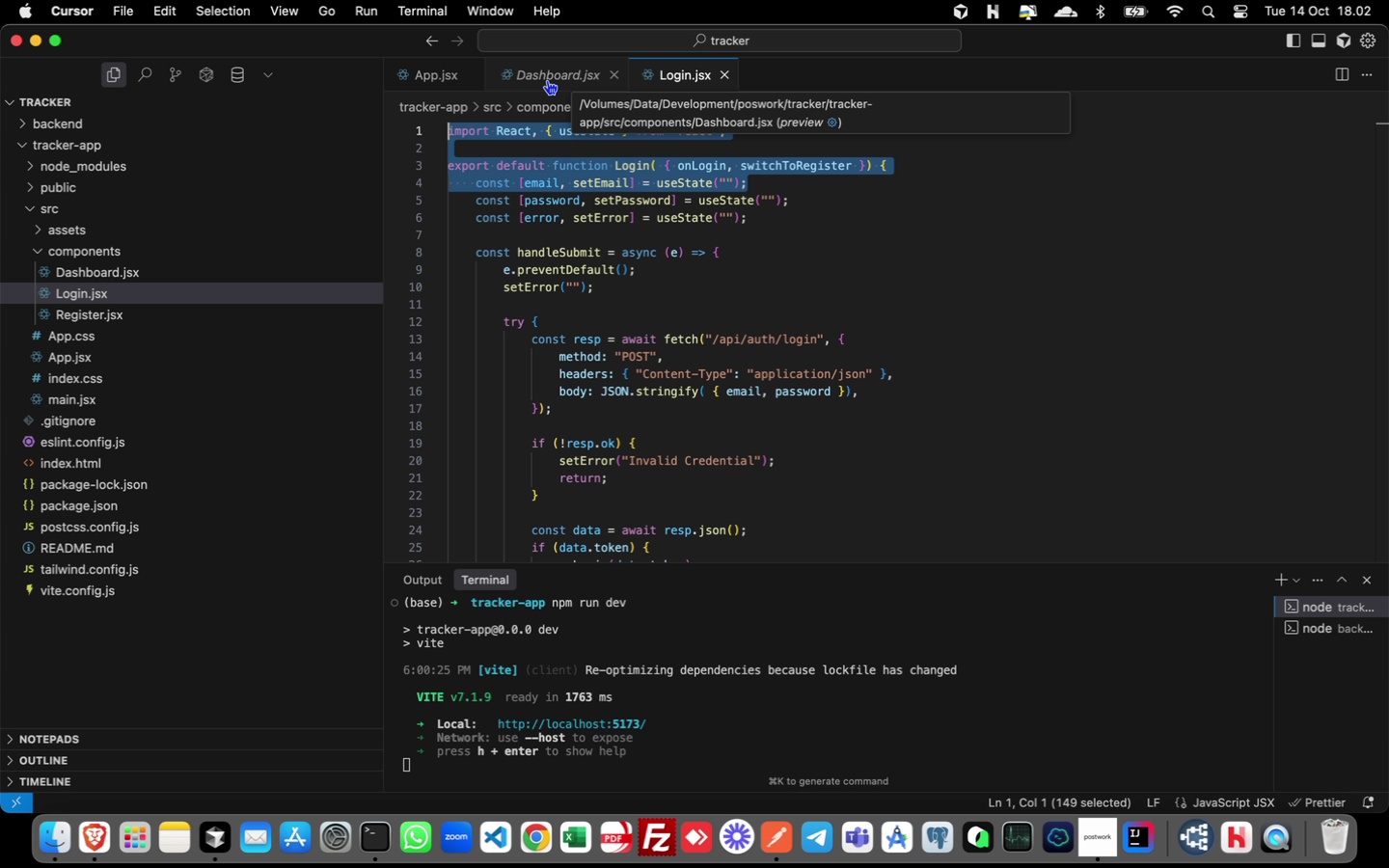 
left_click([547, 80])
 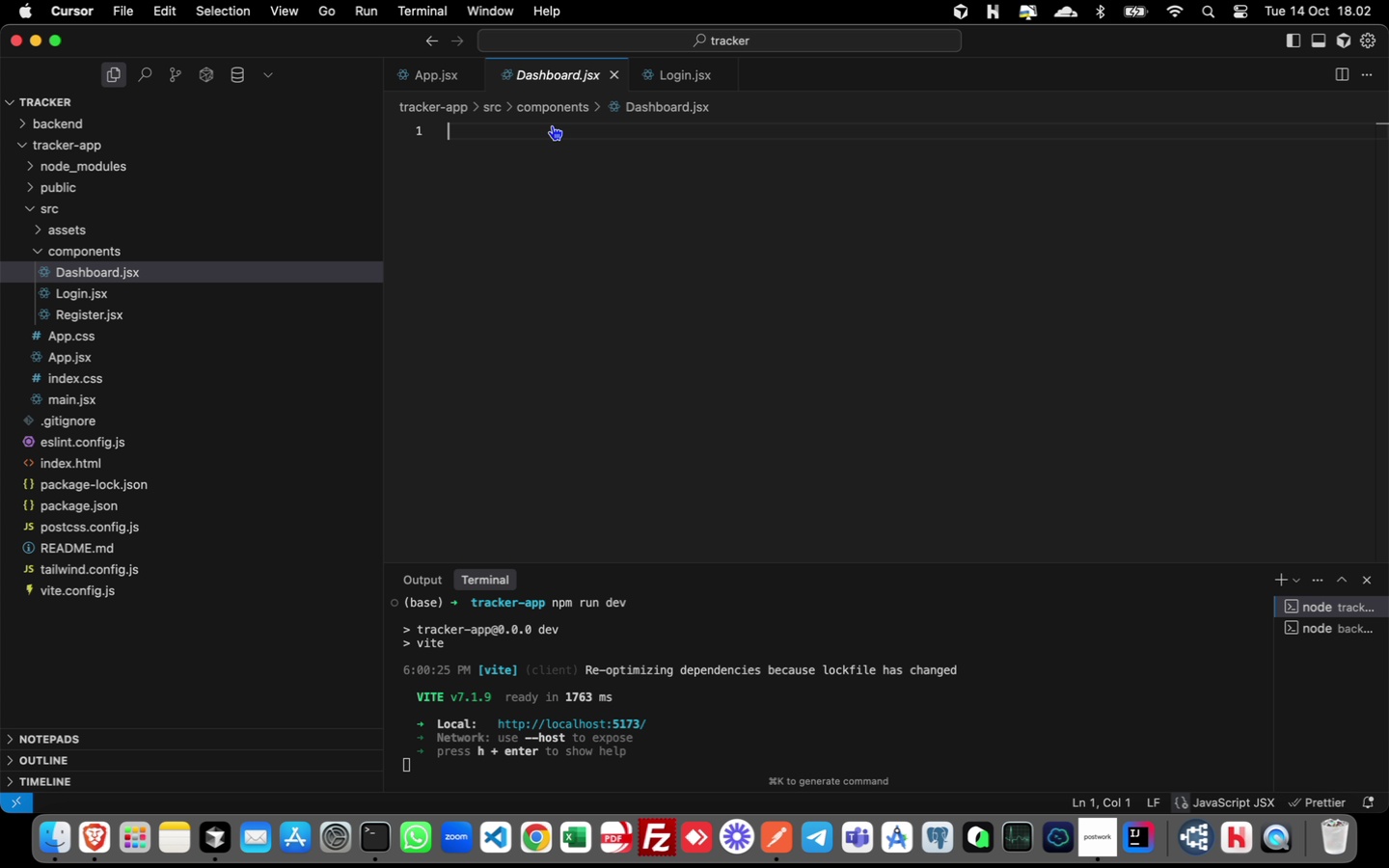 
key(Meta+V)
 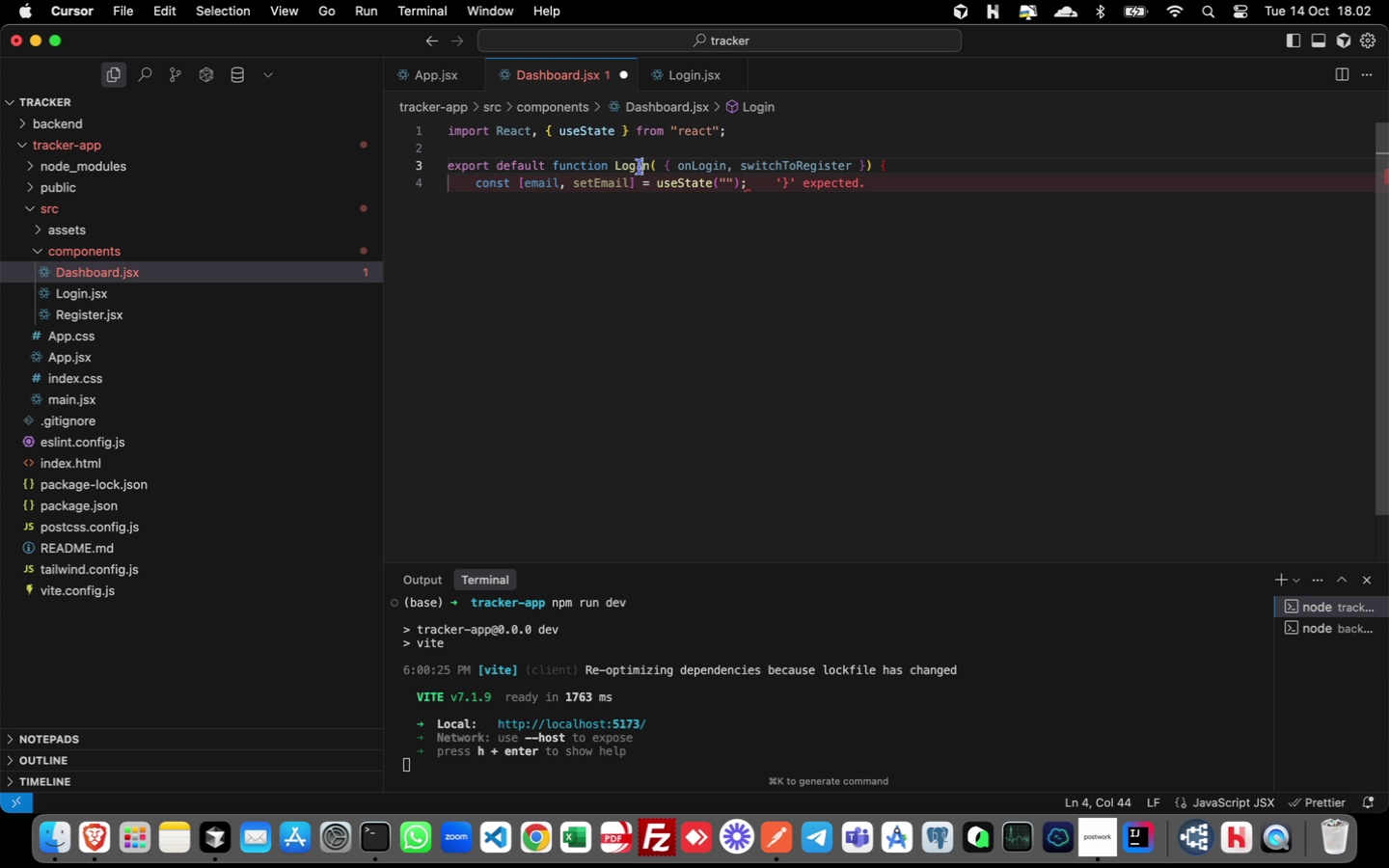 
double_click([640, 167])
 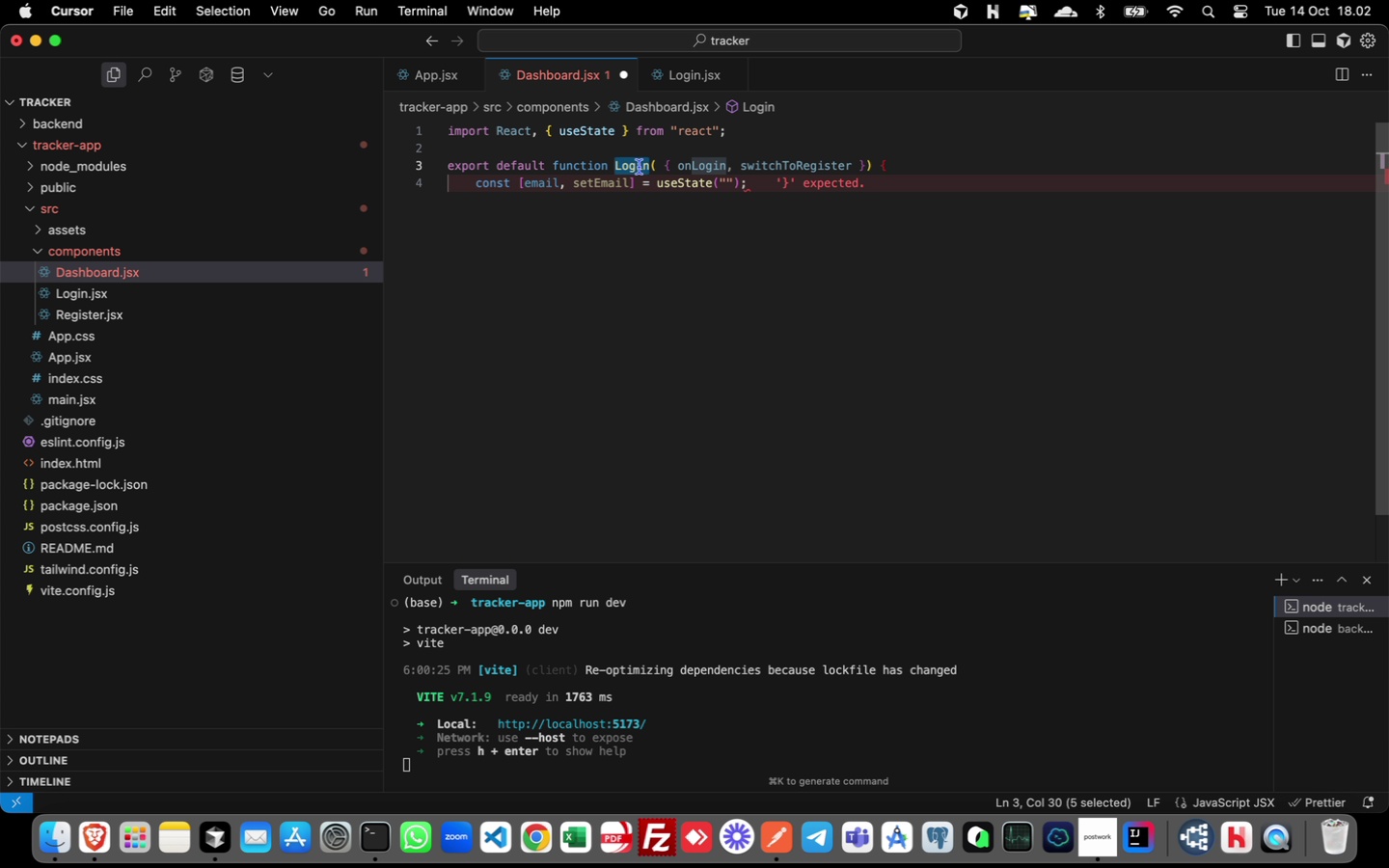 
type(Dashboard)
 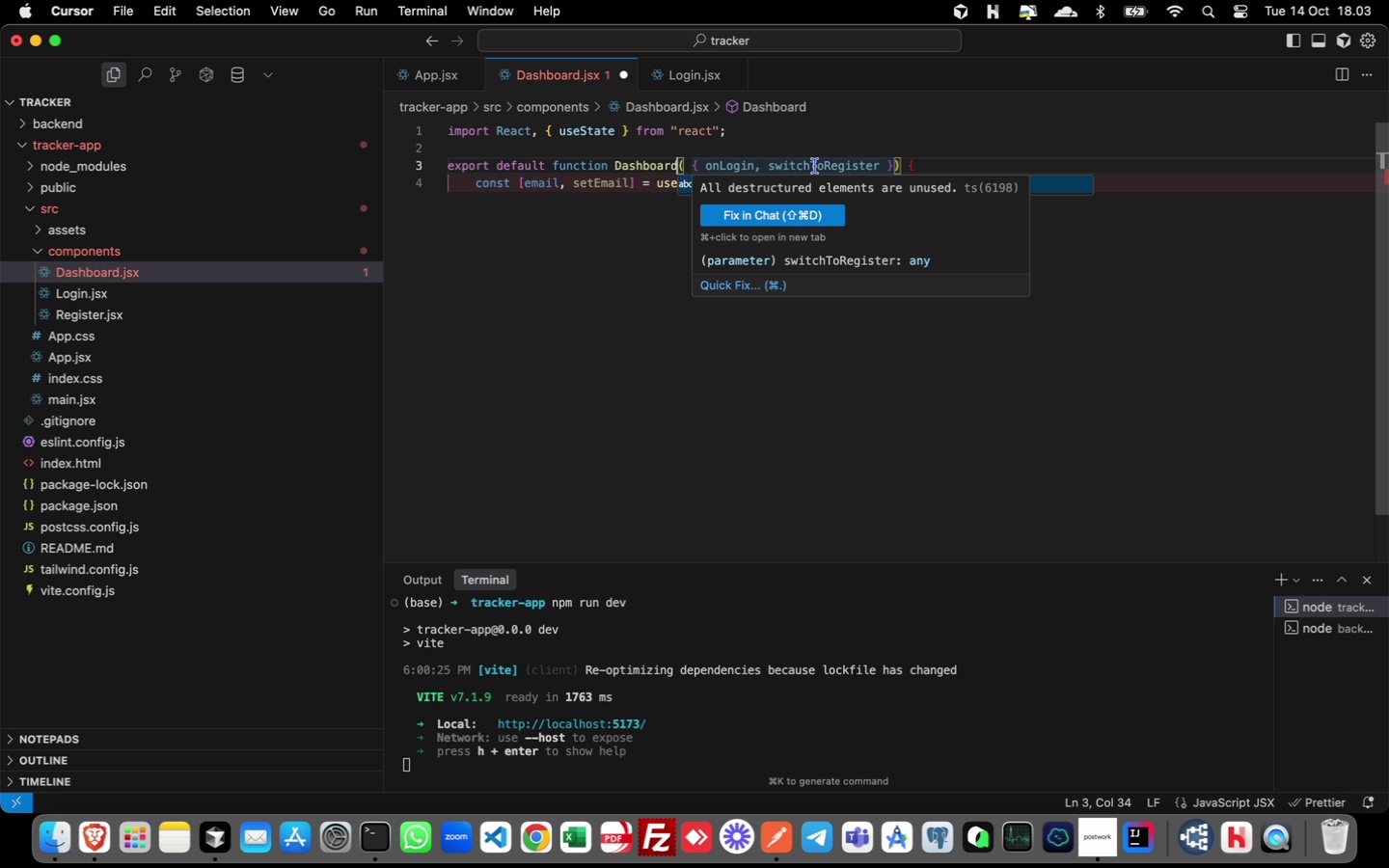 
key(Meta+S)
 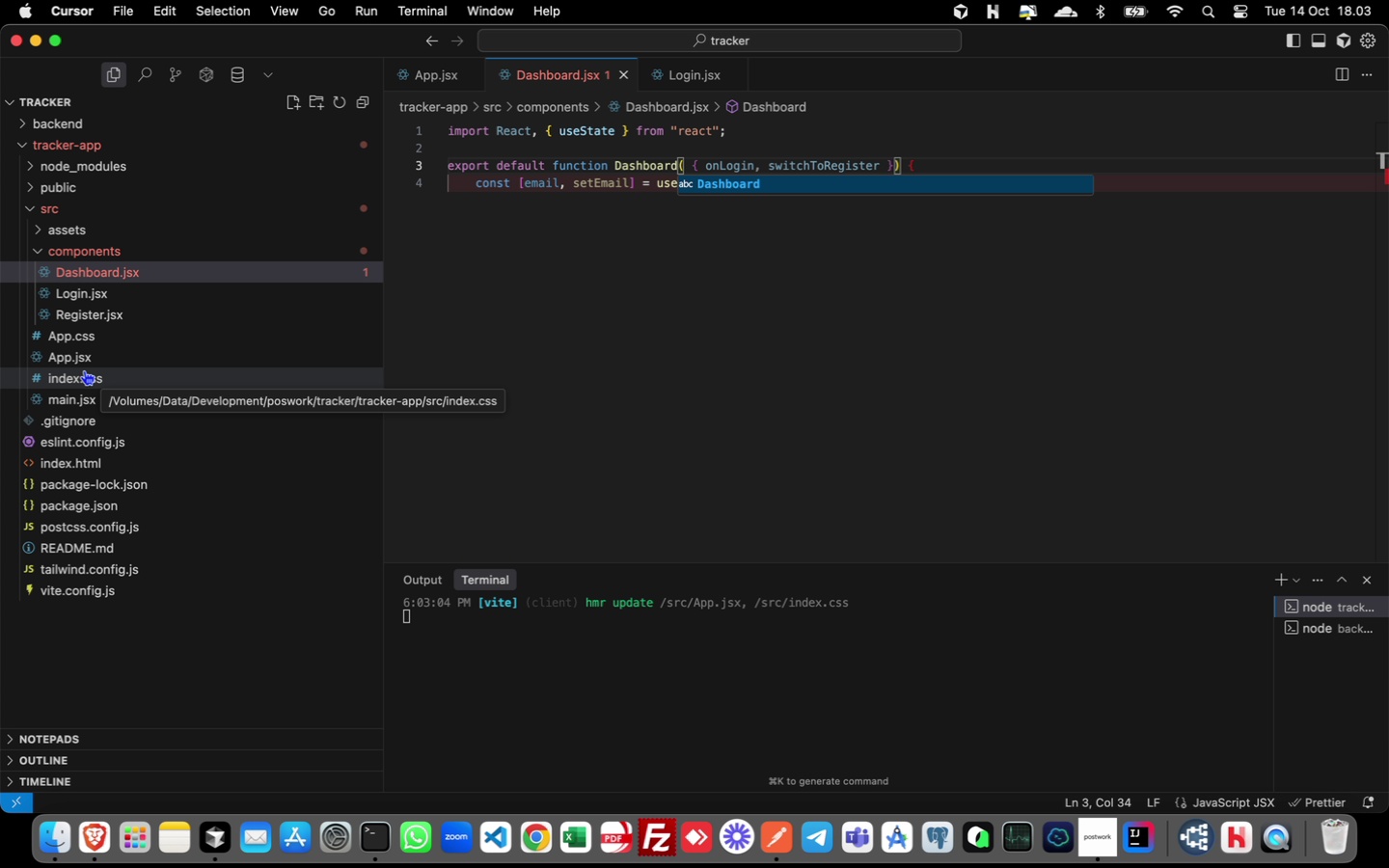 
left_click([77, 360])
 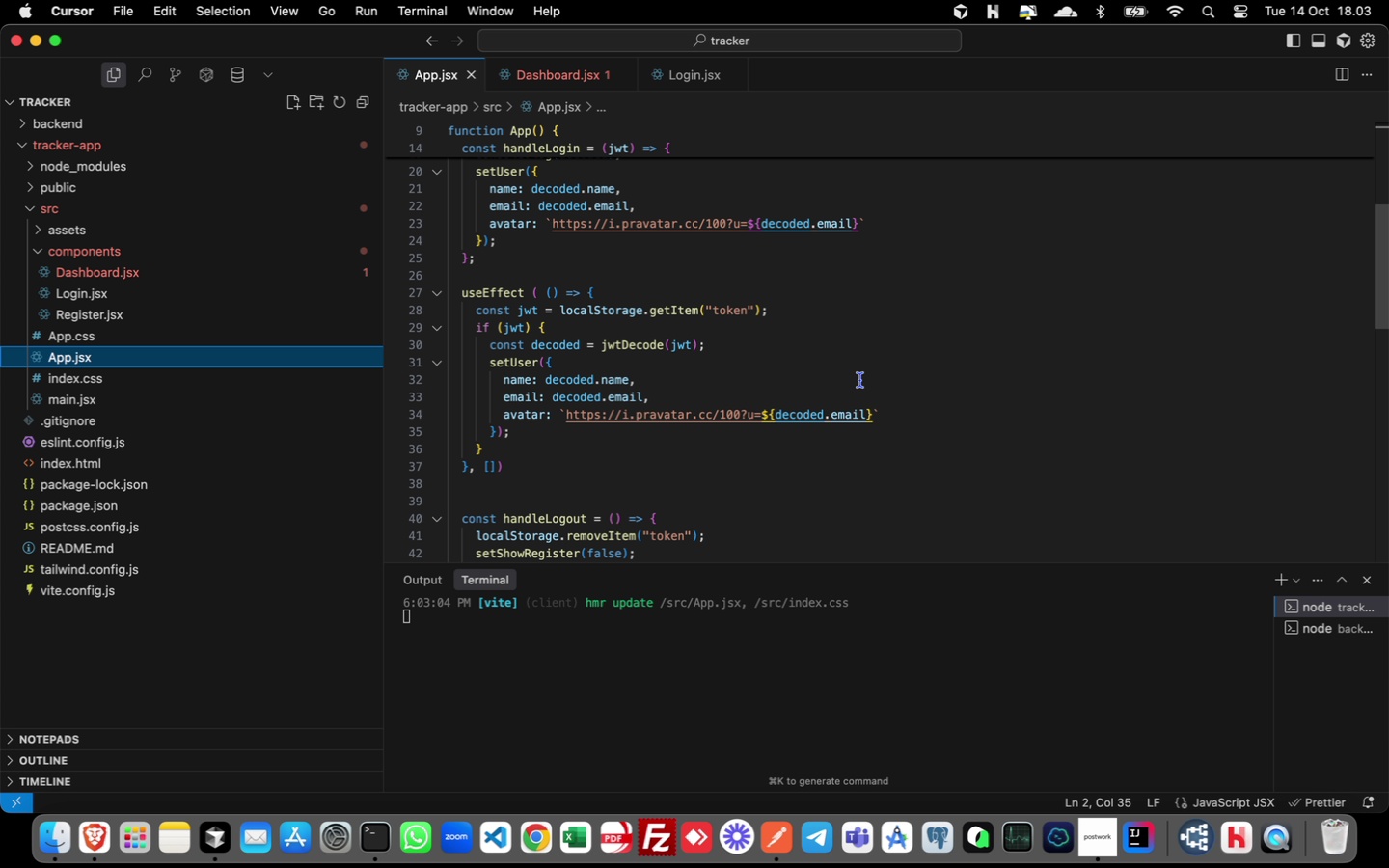 
scroll: coordinate [853, 387], scroll_direction: down, amount: 17.0
 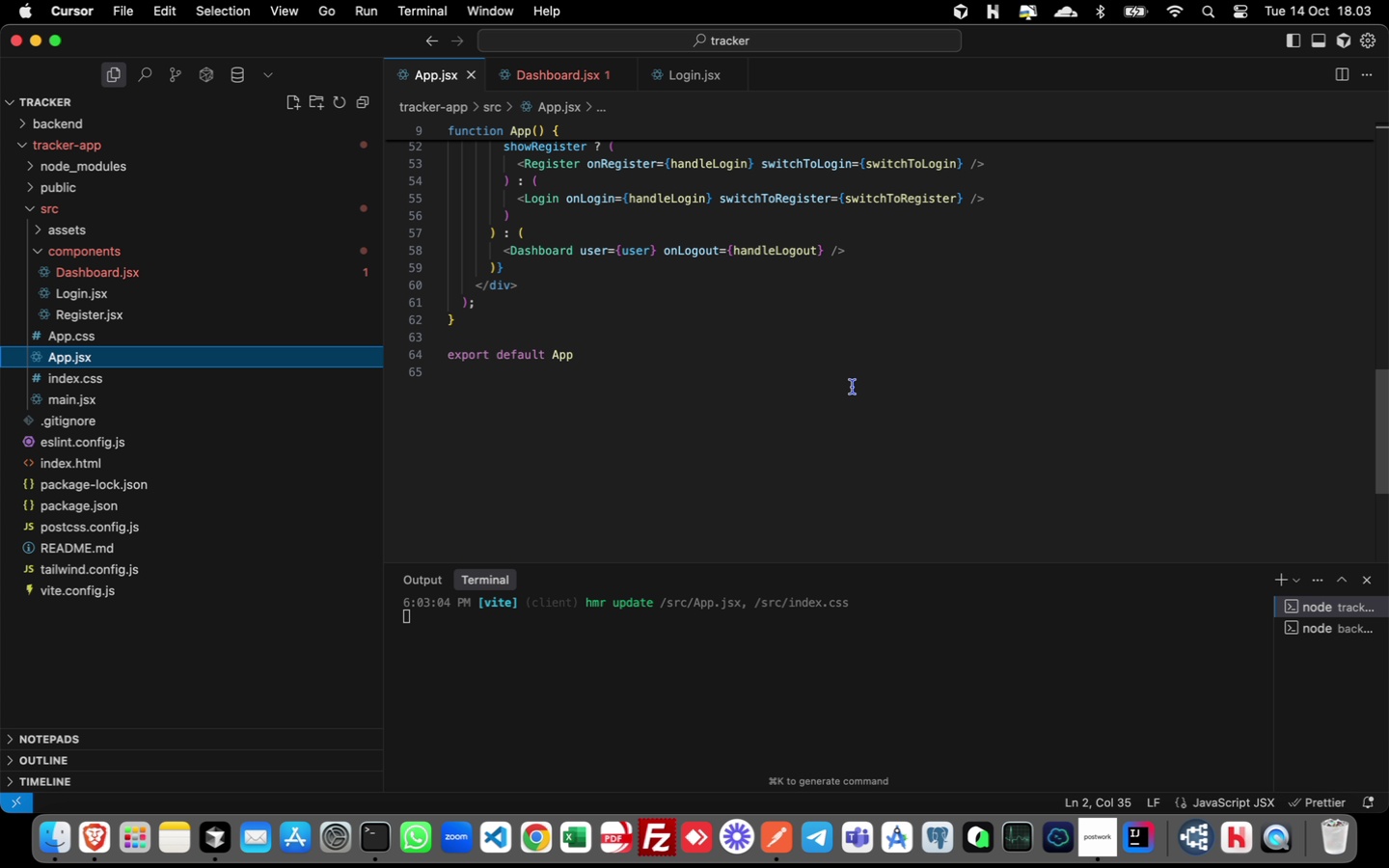 
scroll: coordinate [853, 387], scroll_direction: up, amount: 2.0
 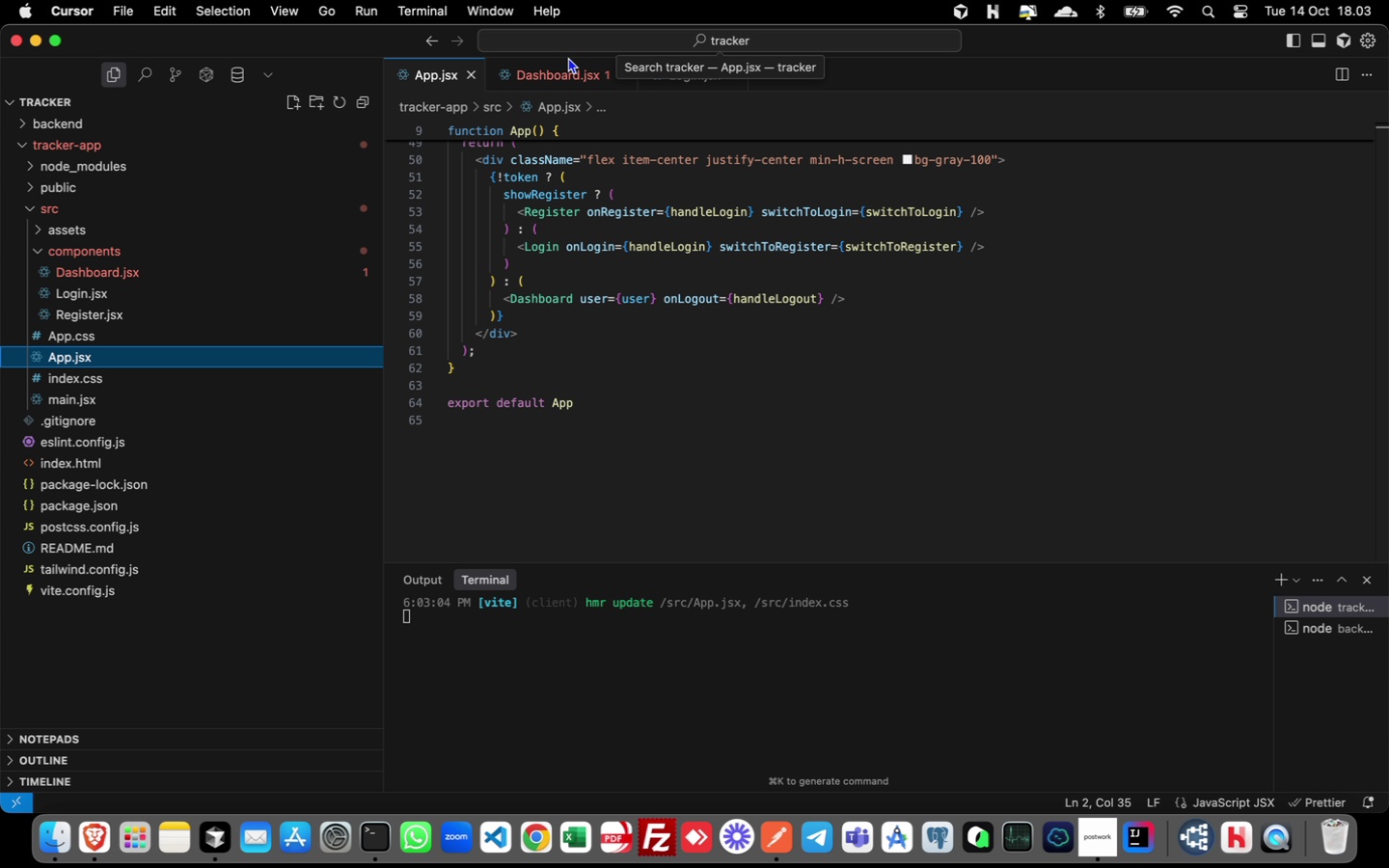 
left_click([570, 71])
 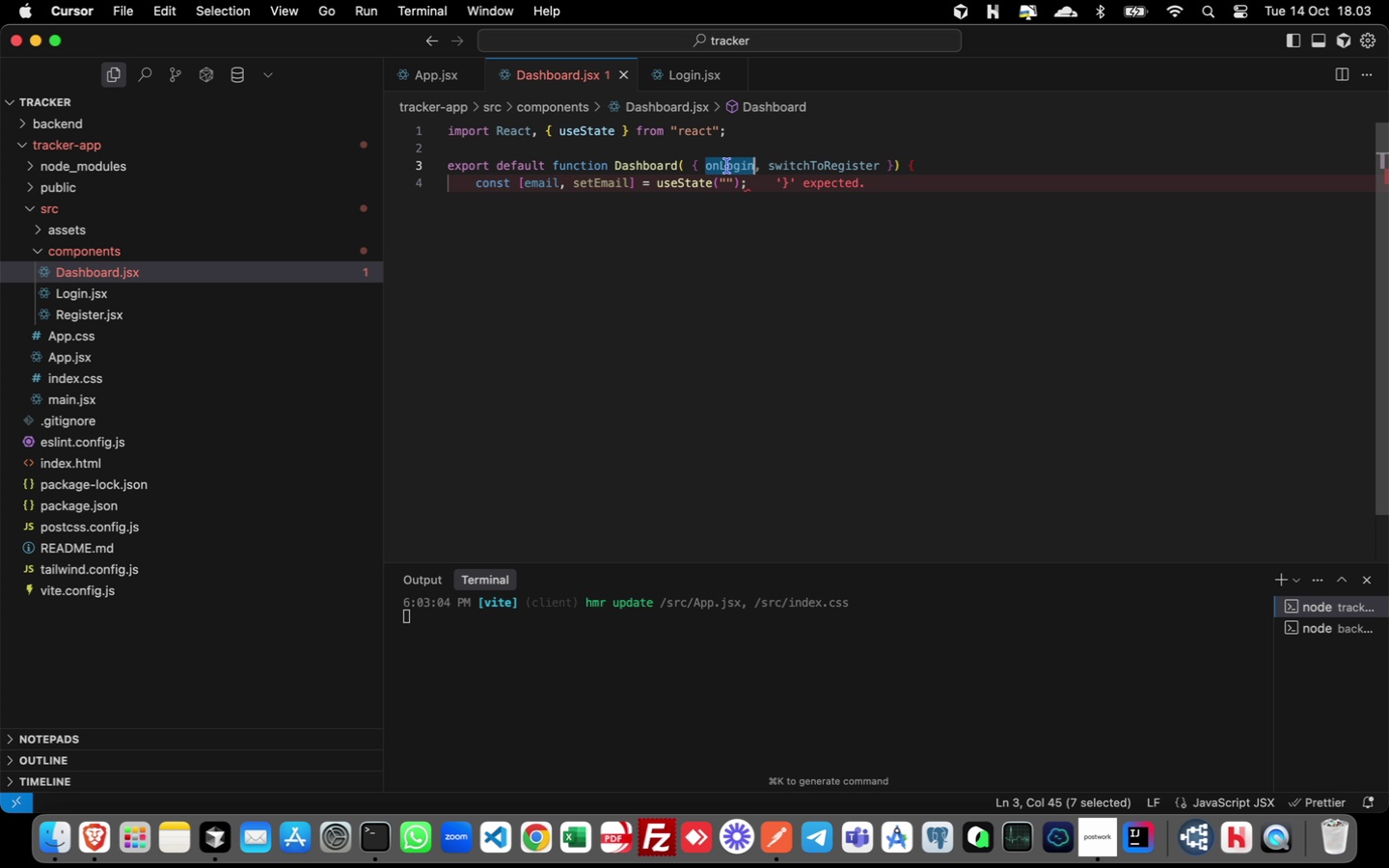 
type(user)
 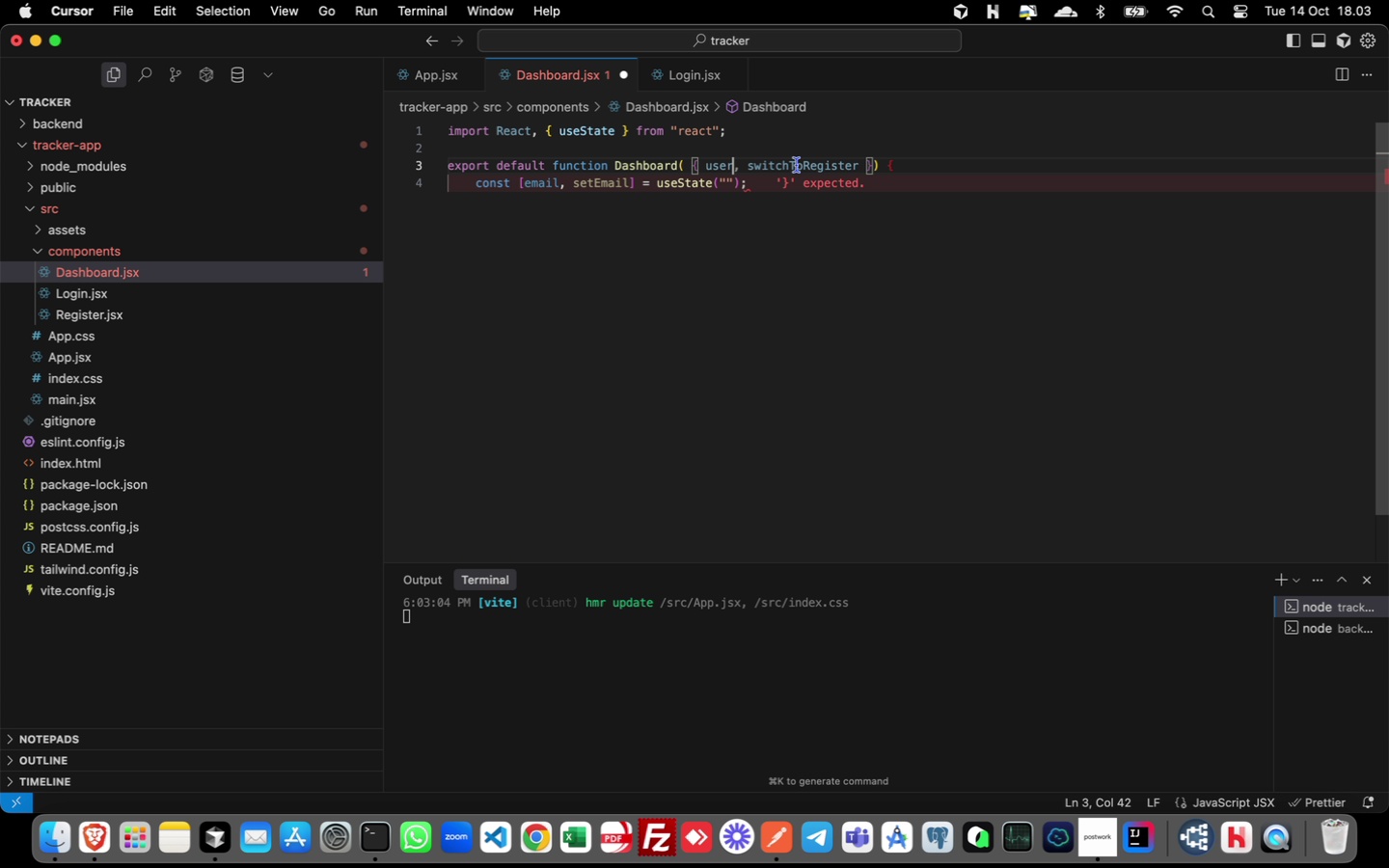 
double_click([797, 164])
 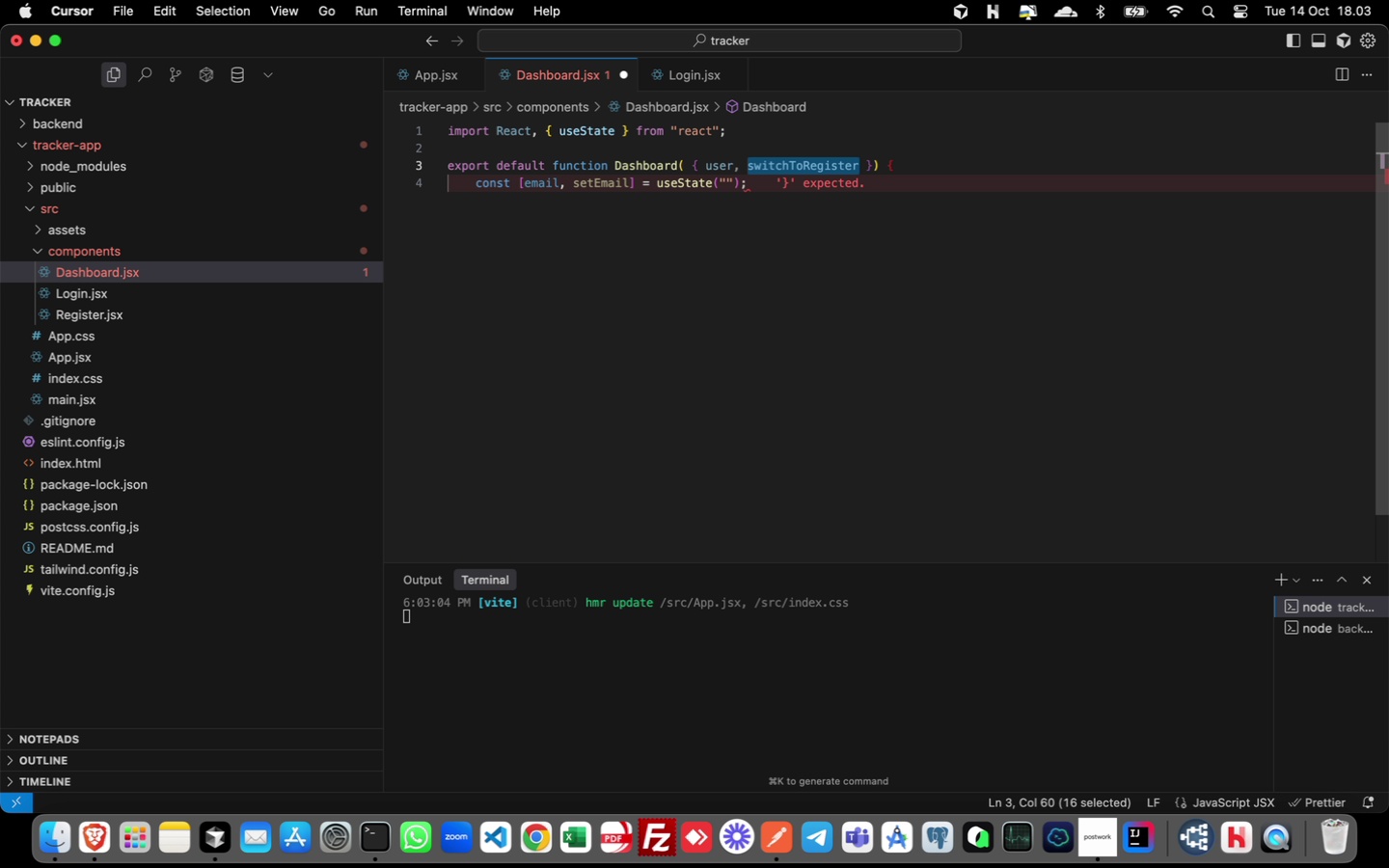 
type(onLogout)
 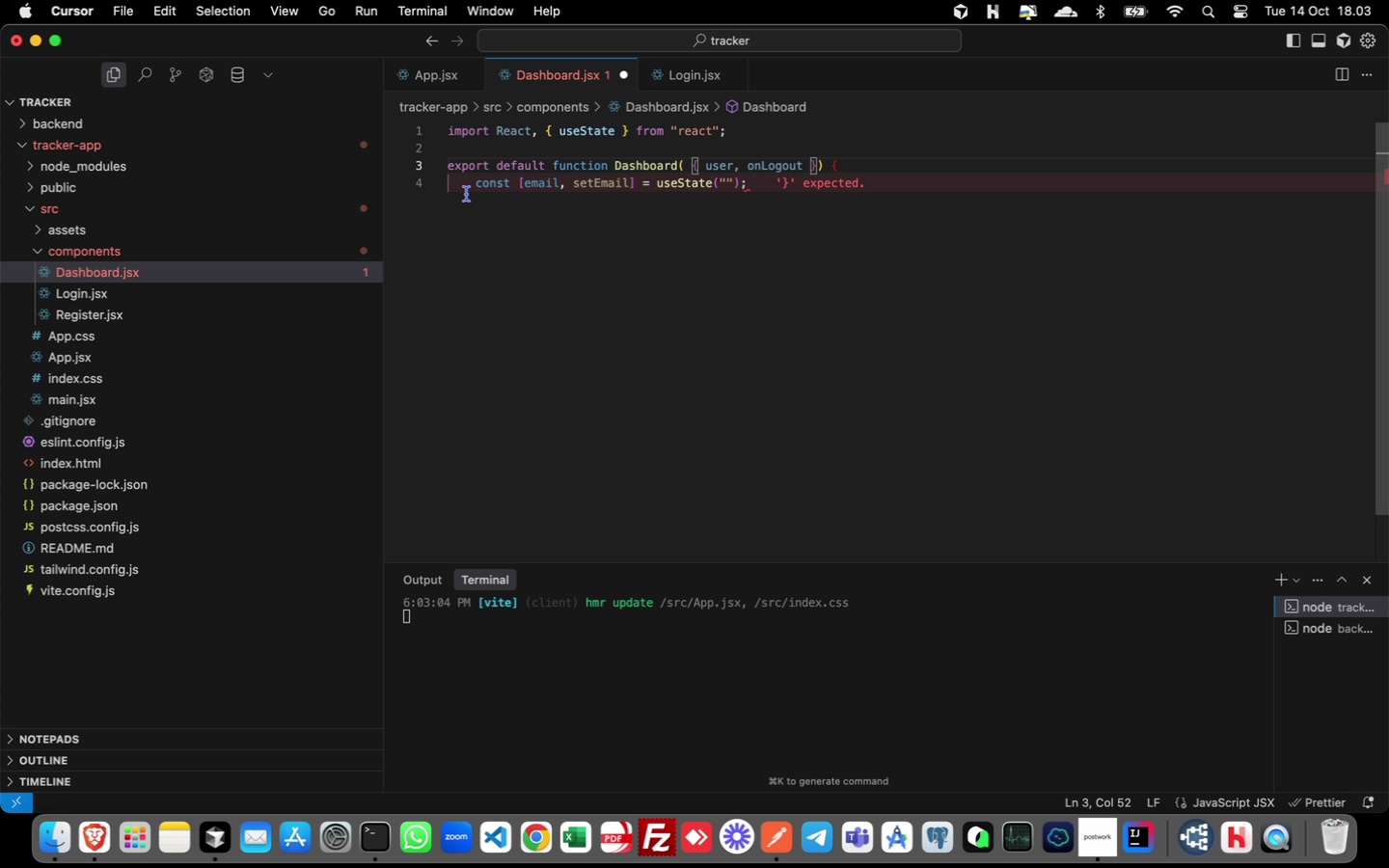 
left_click_drag(start_coordinate=[471, 184], to_coordinate=[878, 185])
 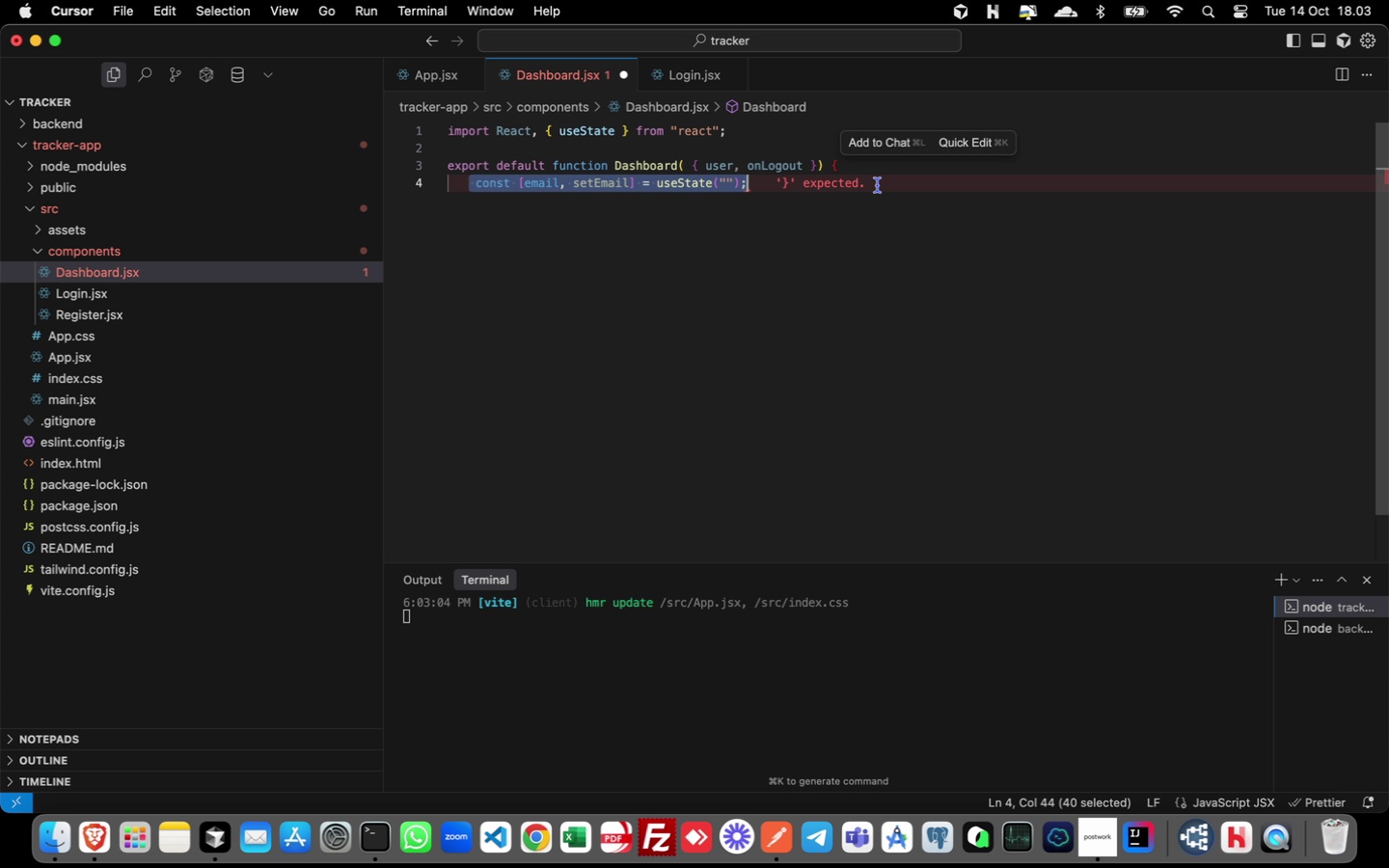 
hold_key(key=ShiftLeft, duration=0.42)
 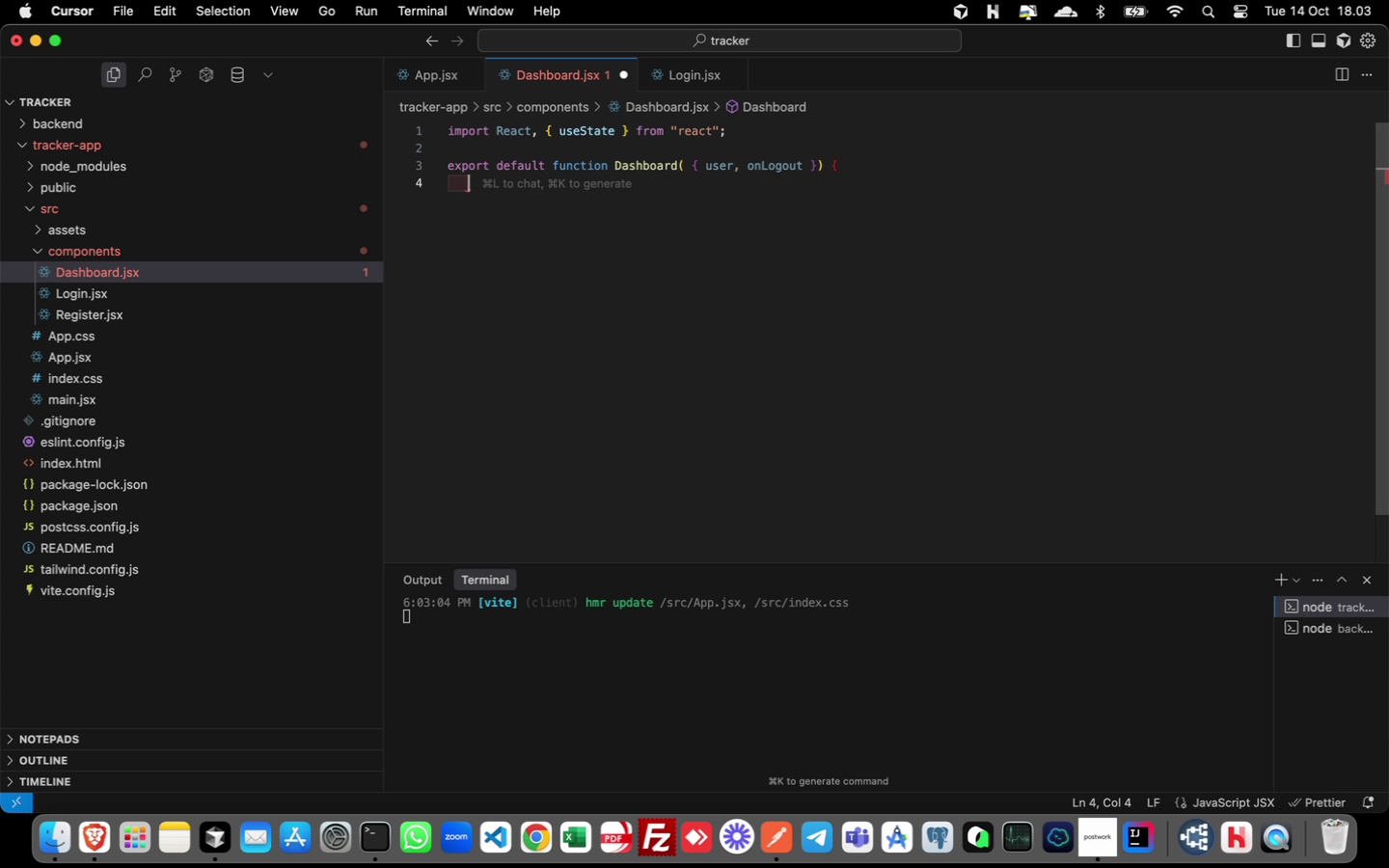 
key(Backspace)
 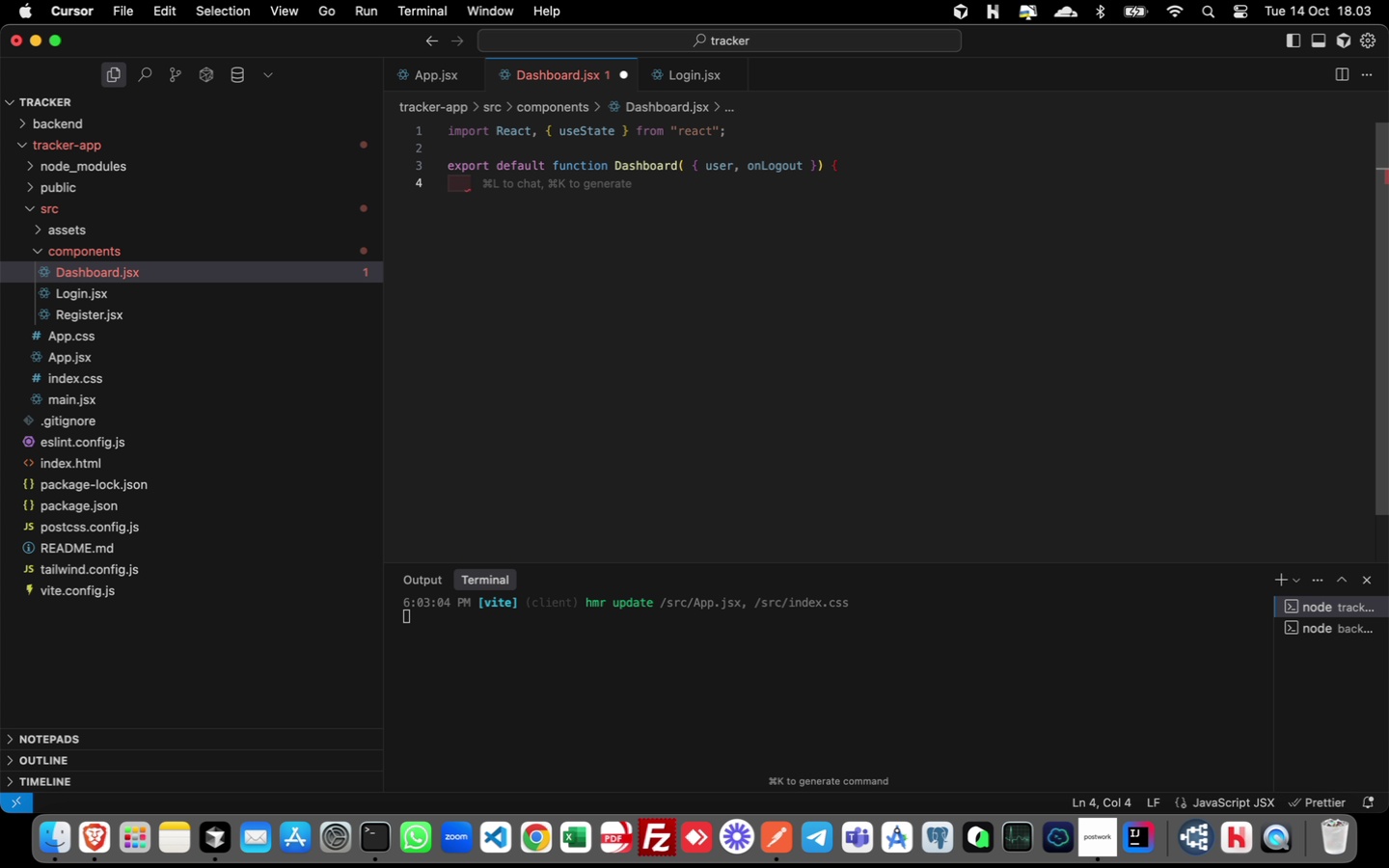 
key(Shift+BracketRight)
 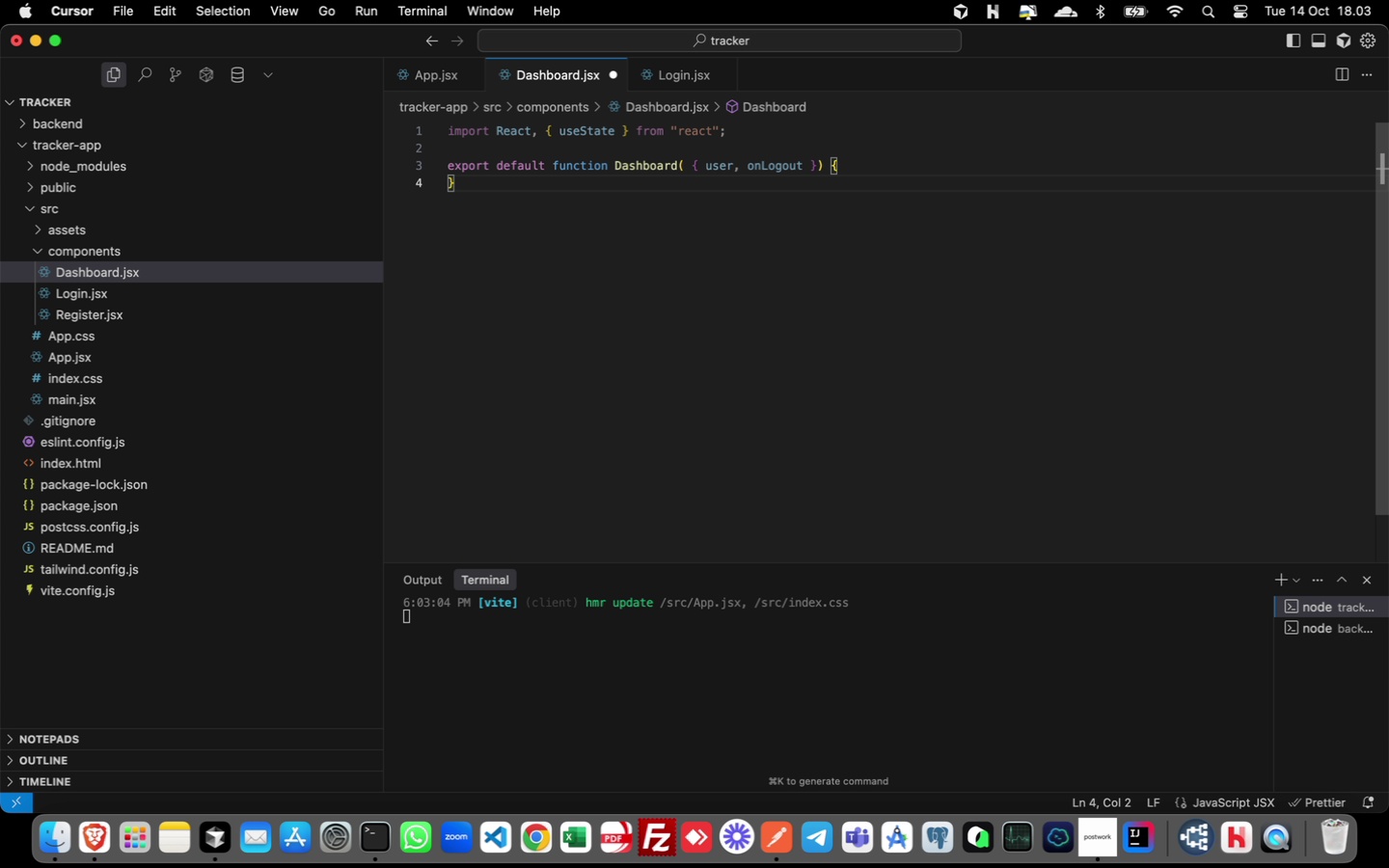 
key(Shift+0)
 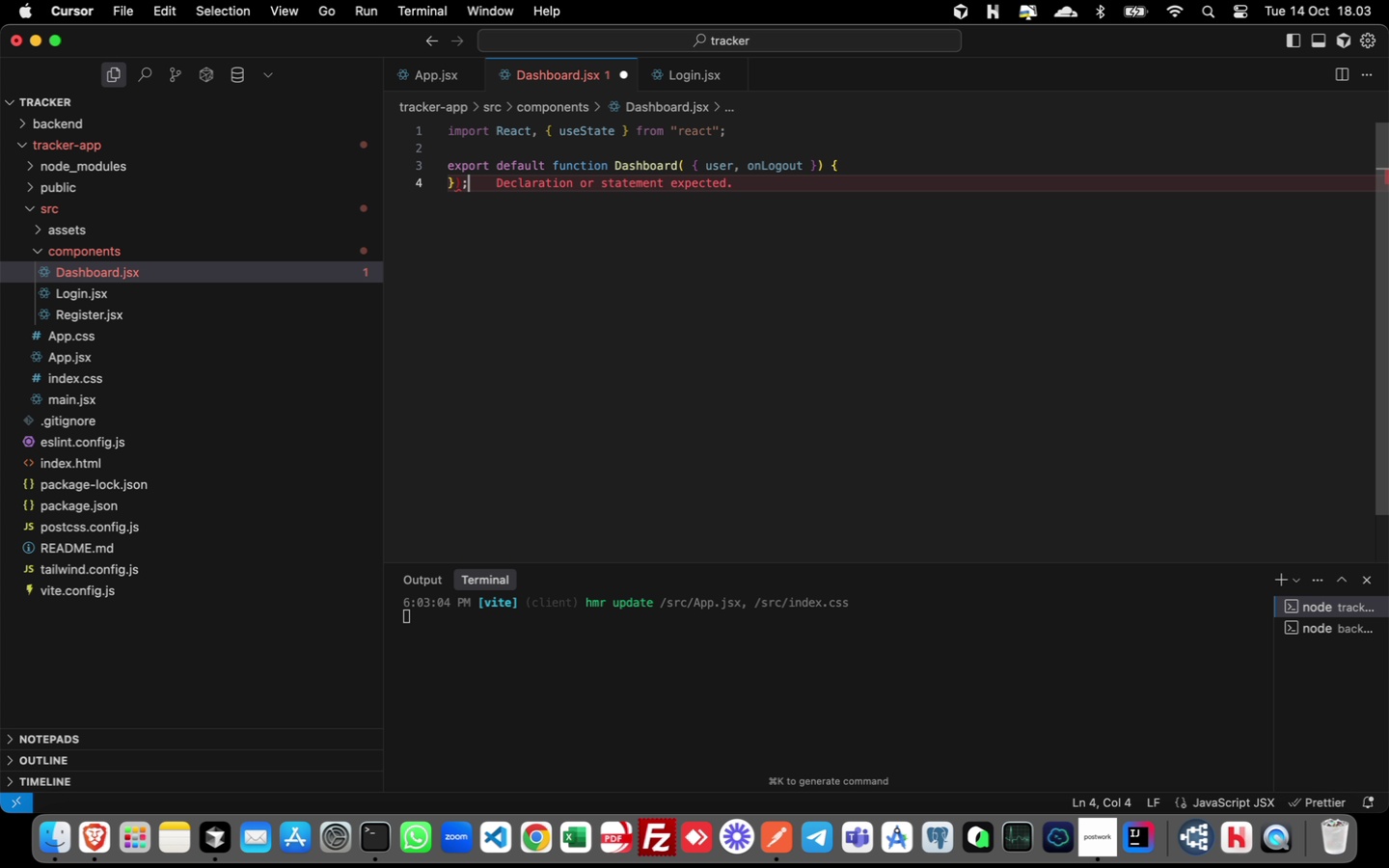 
key(Semicolon)
 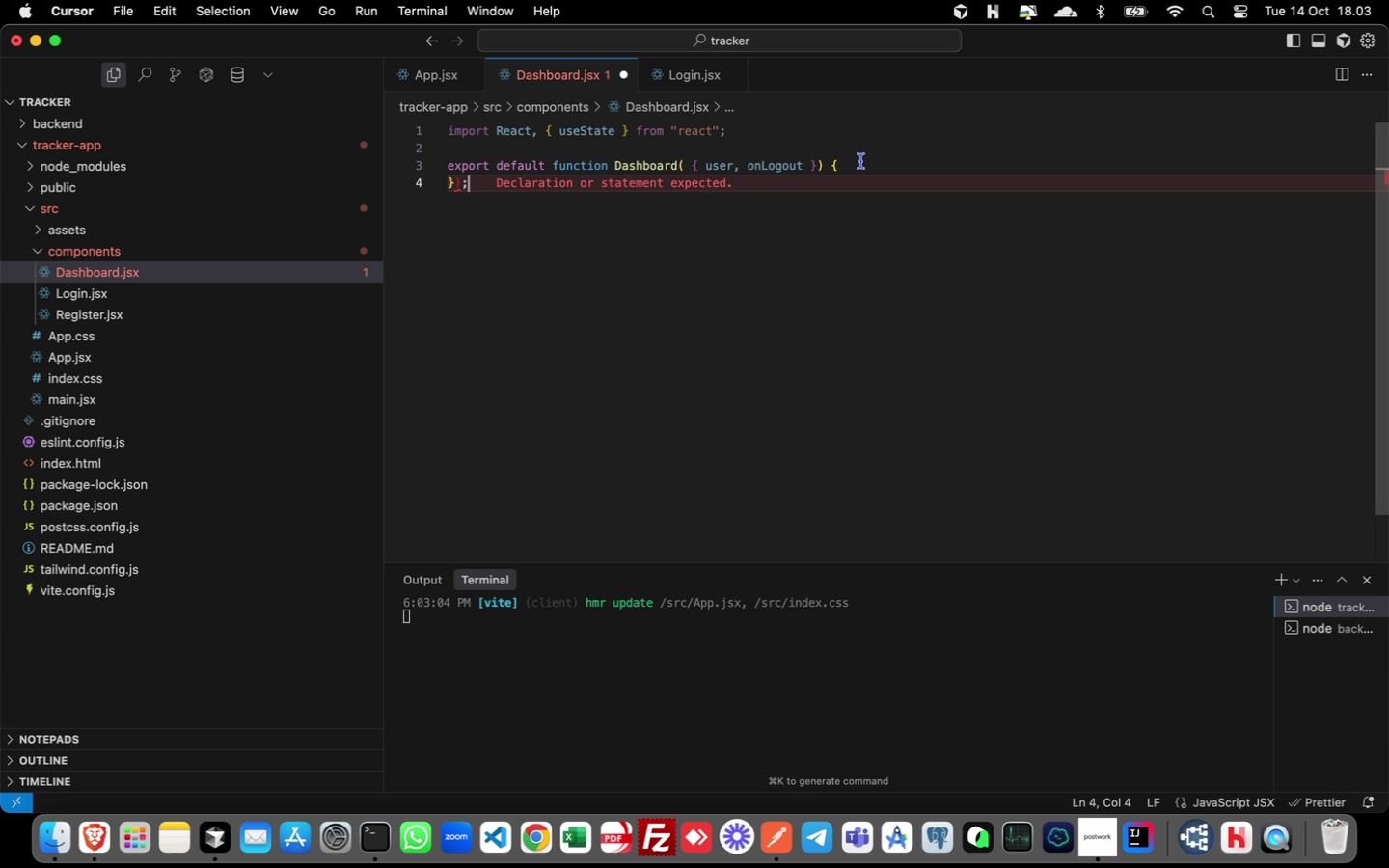 
left_click([839, 163])
 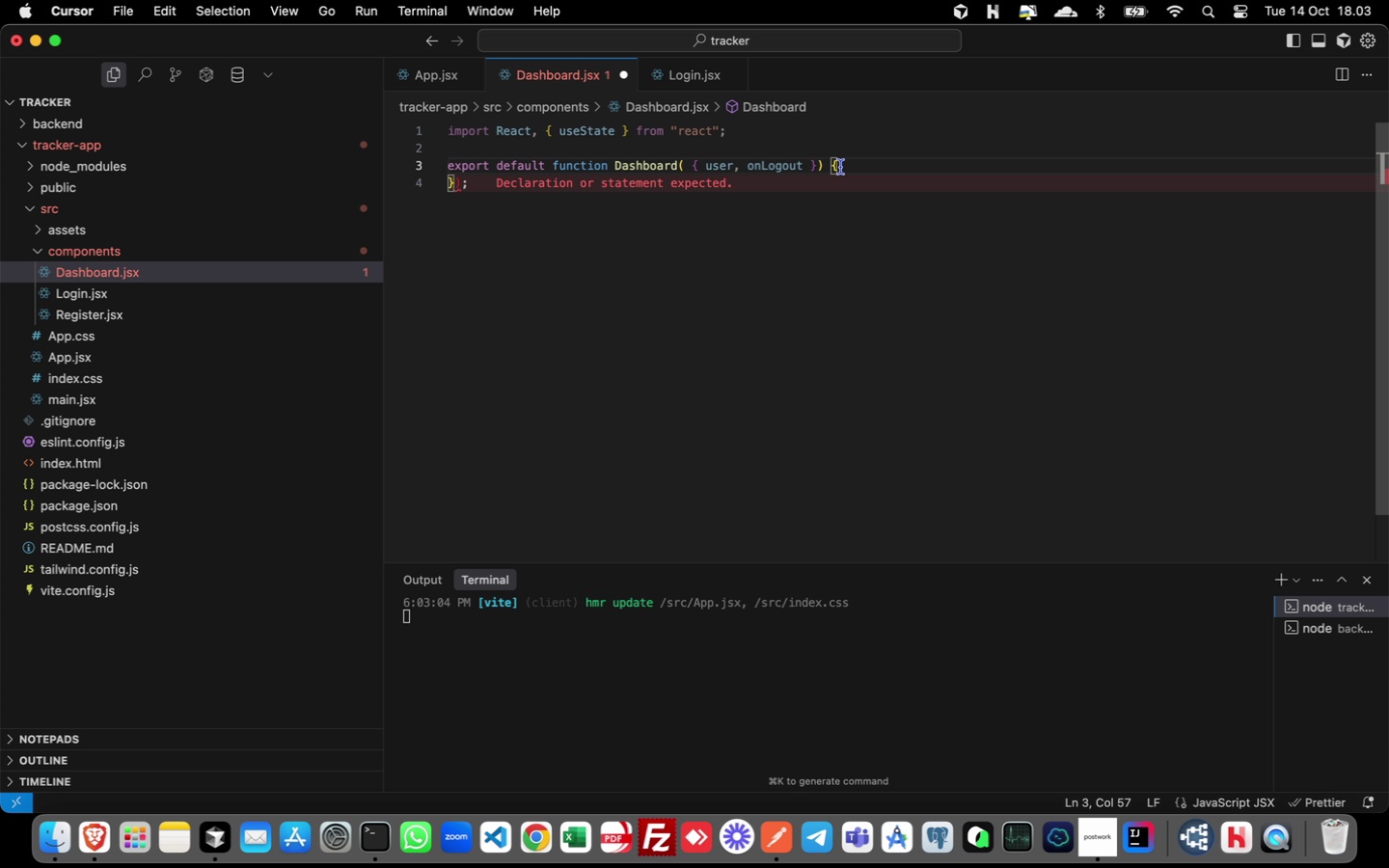 
key(Meta+S)
 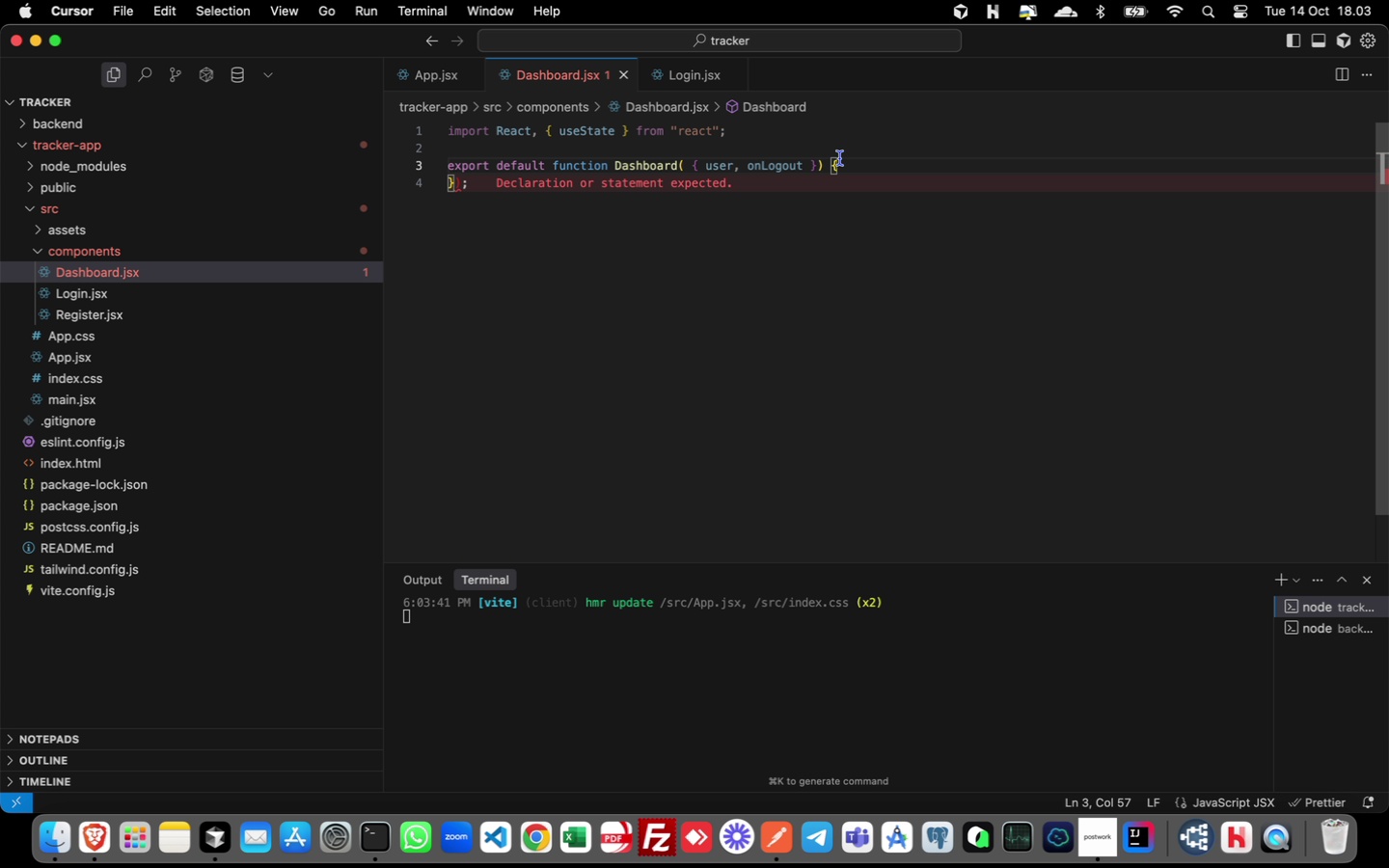 
wait(20.65)
 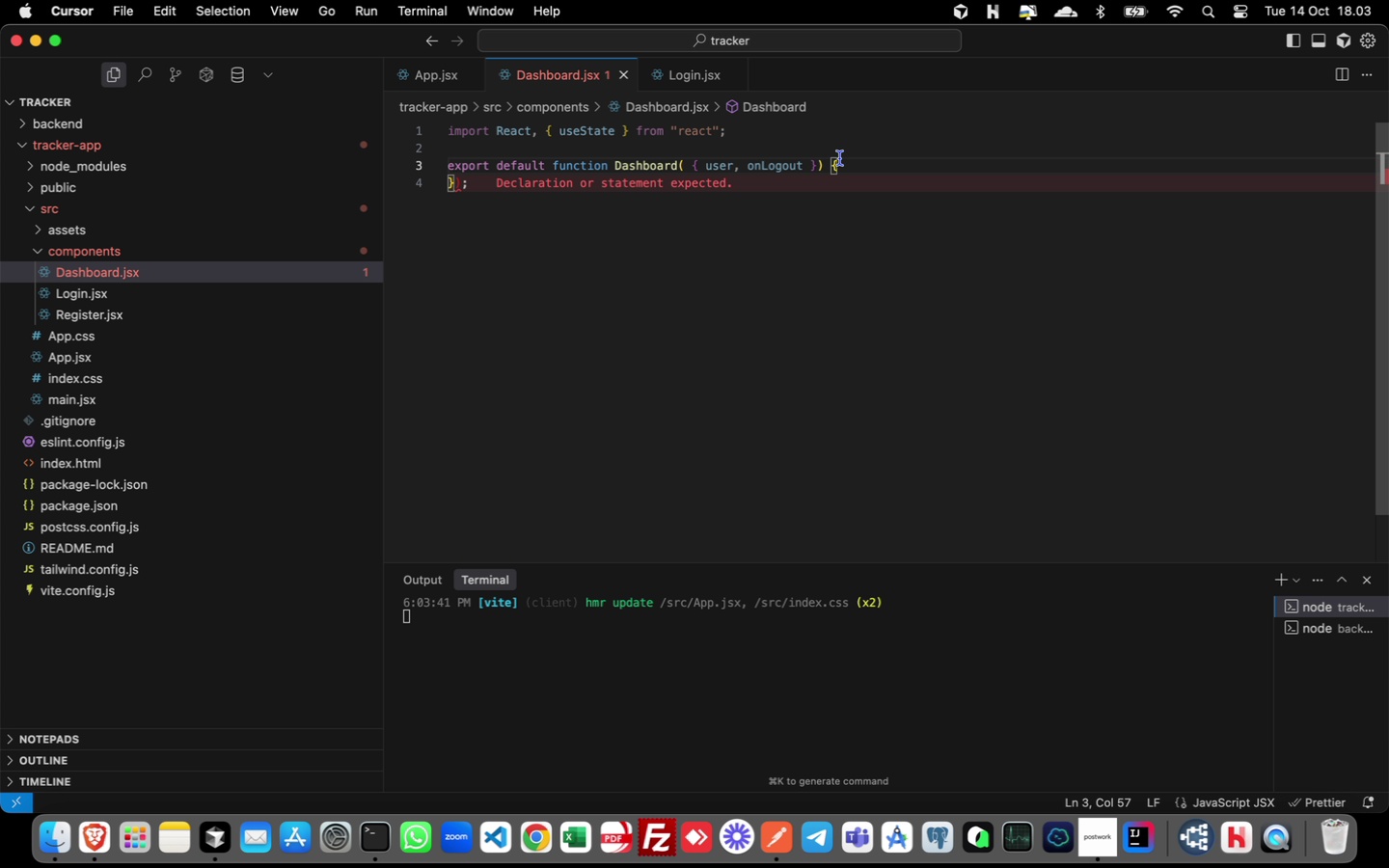 
left_click([877, 164])
 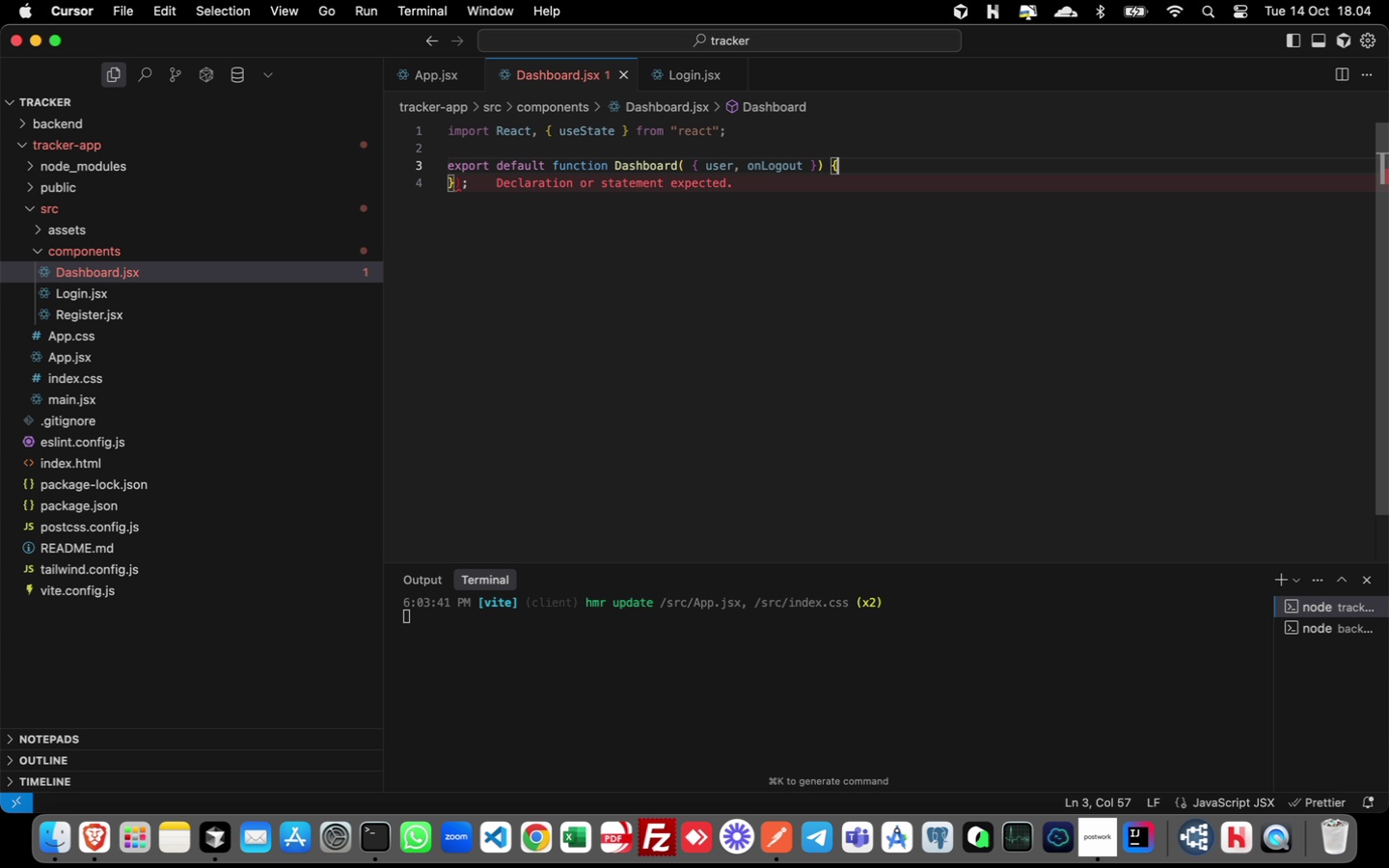 
key(Enter)
 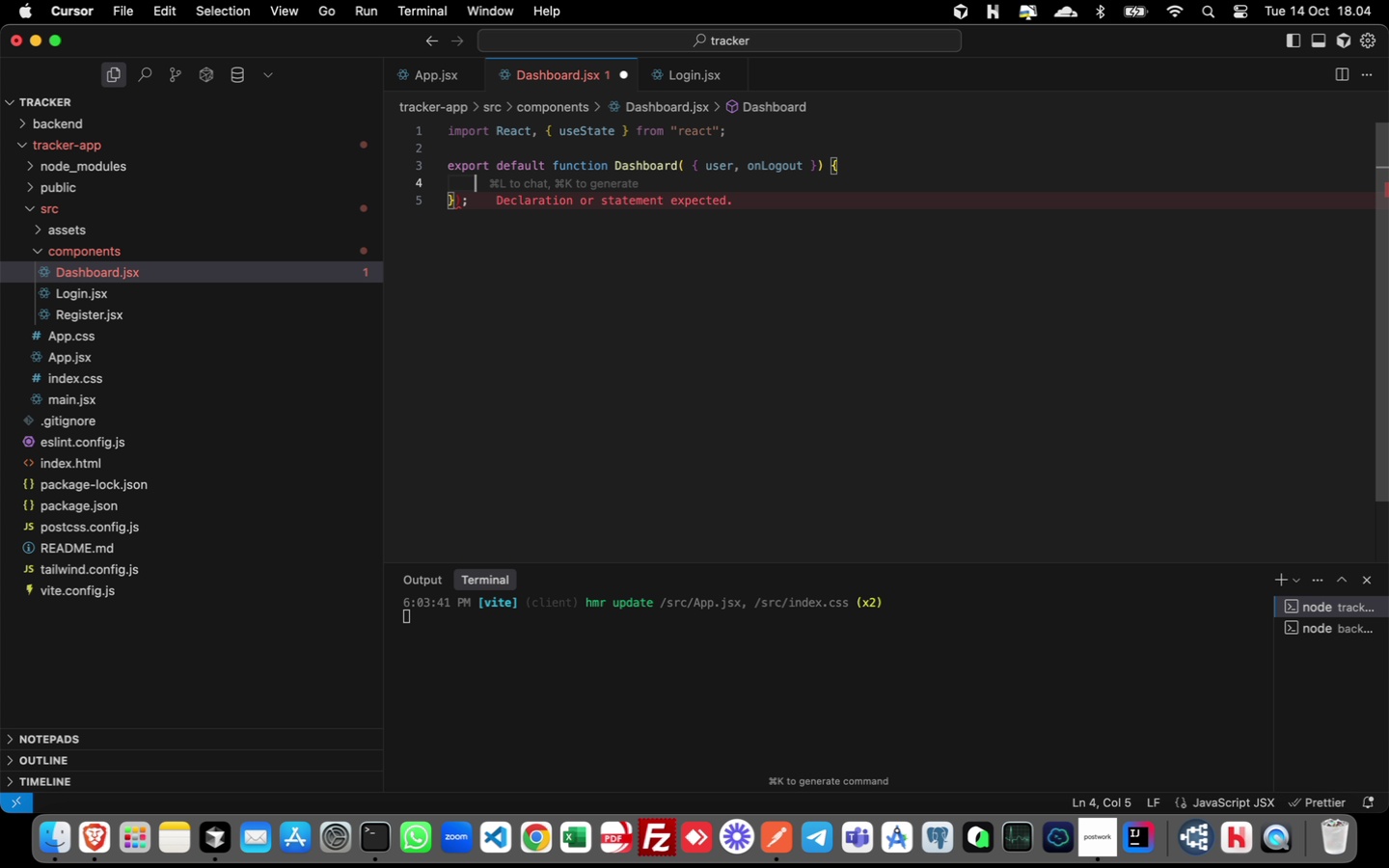 
type(ret)
 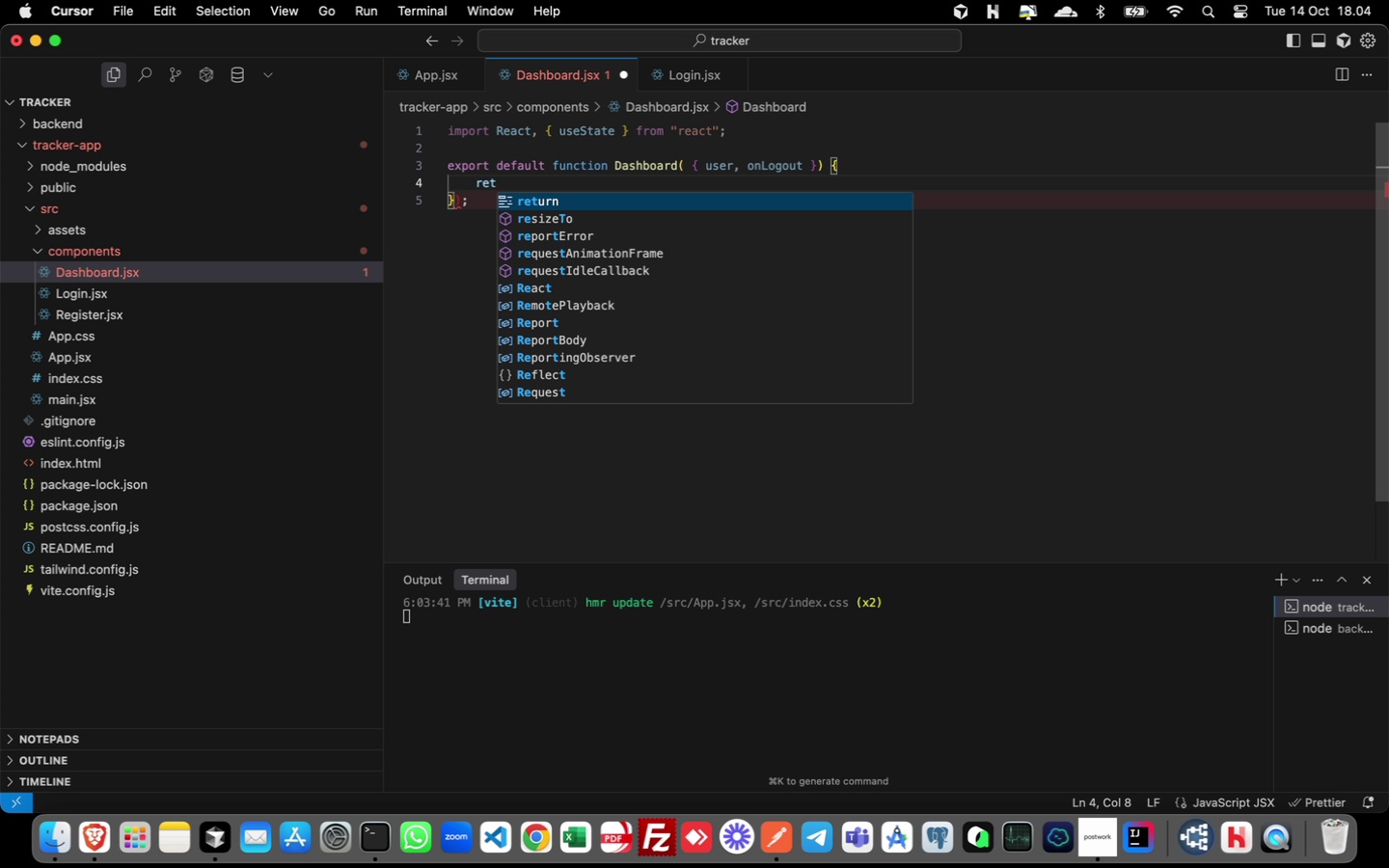 
key(Enter)
 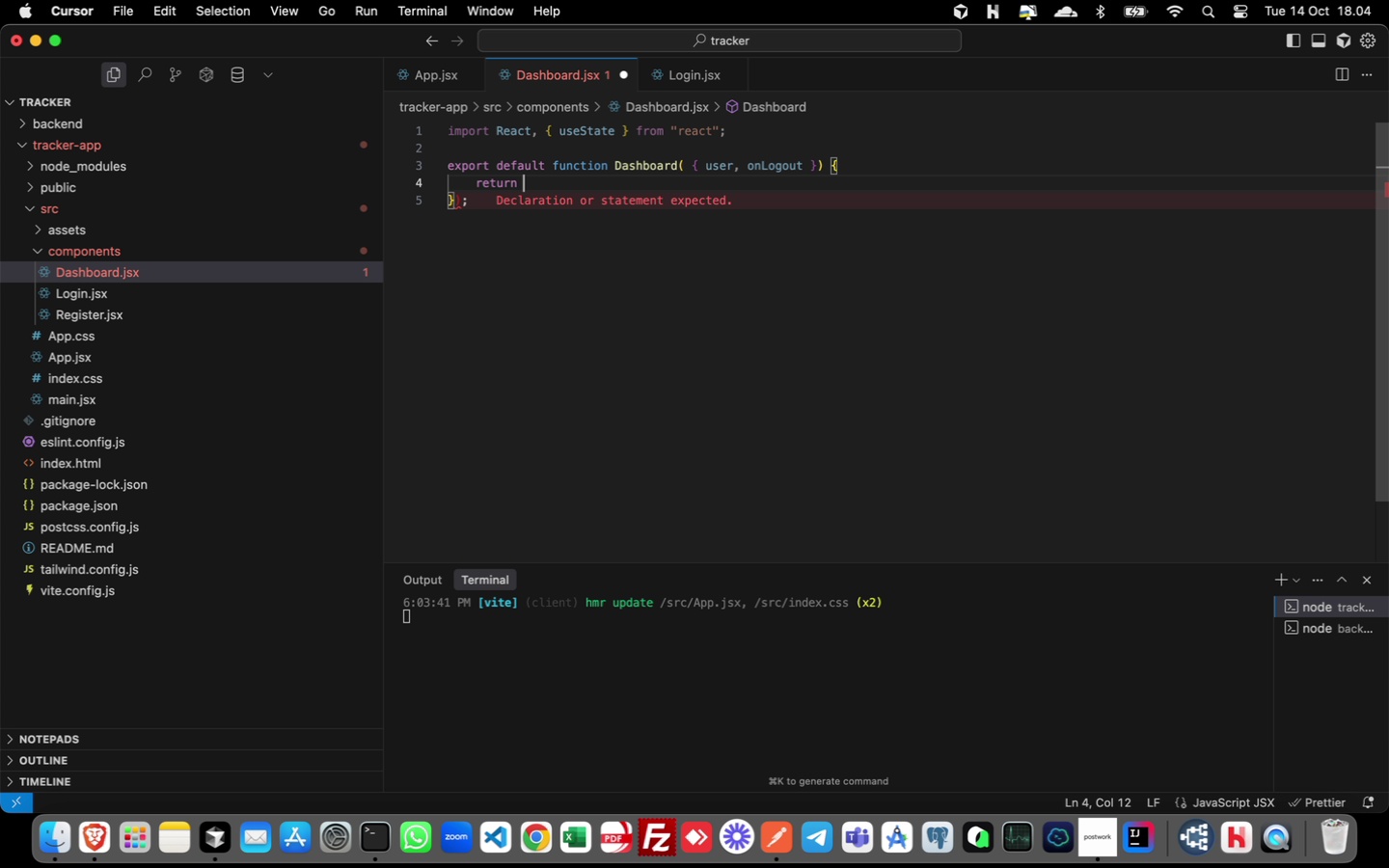 
type( ())
 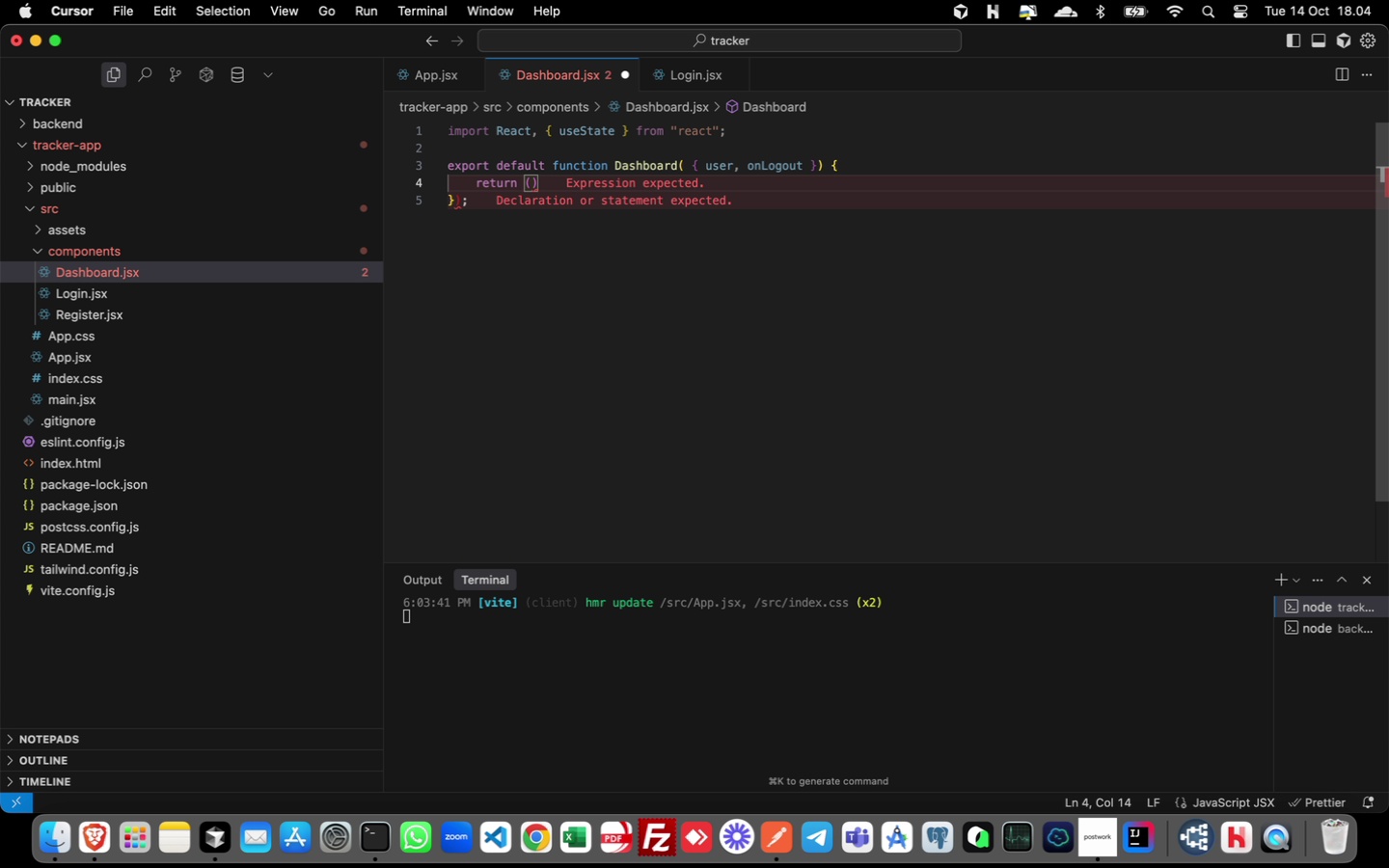 
key(Meta+CommandLeft)
 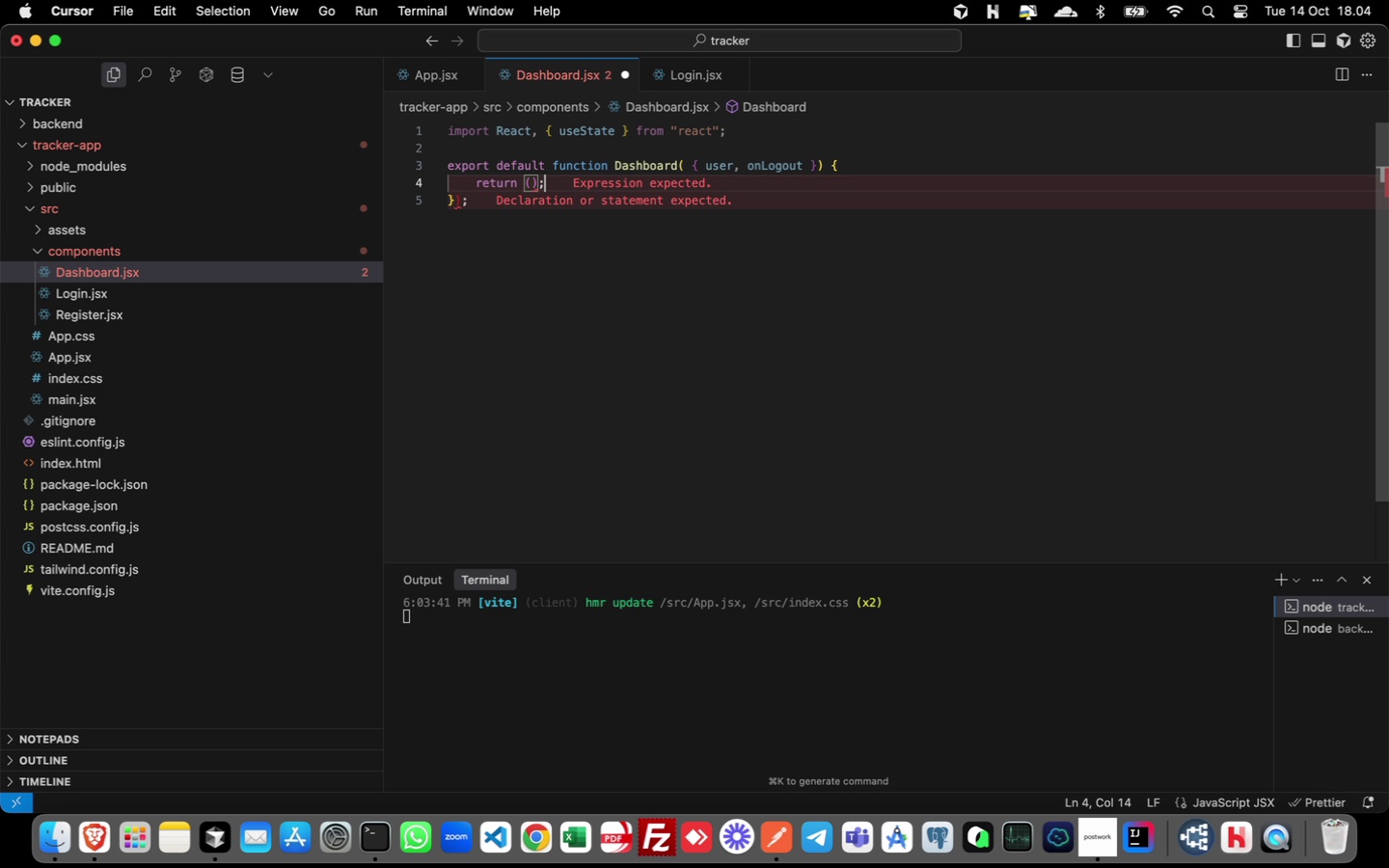 
key(Semicolon)
 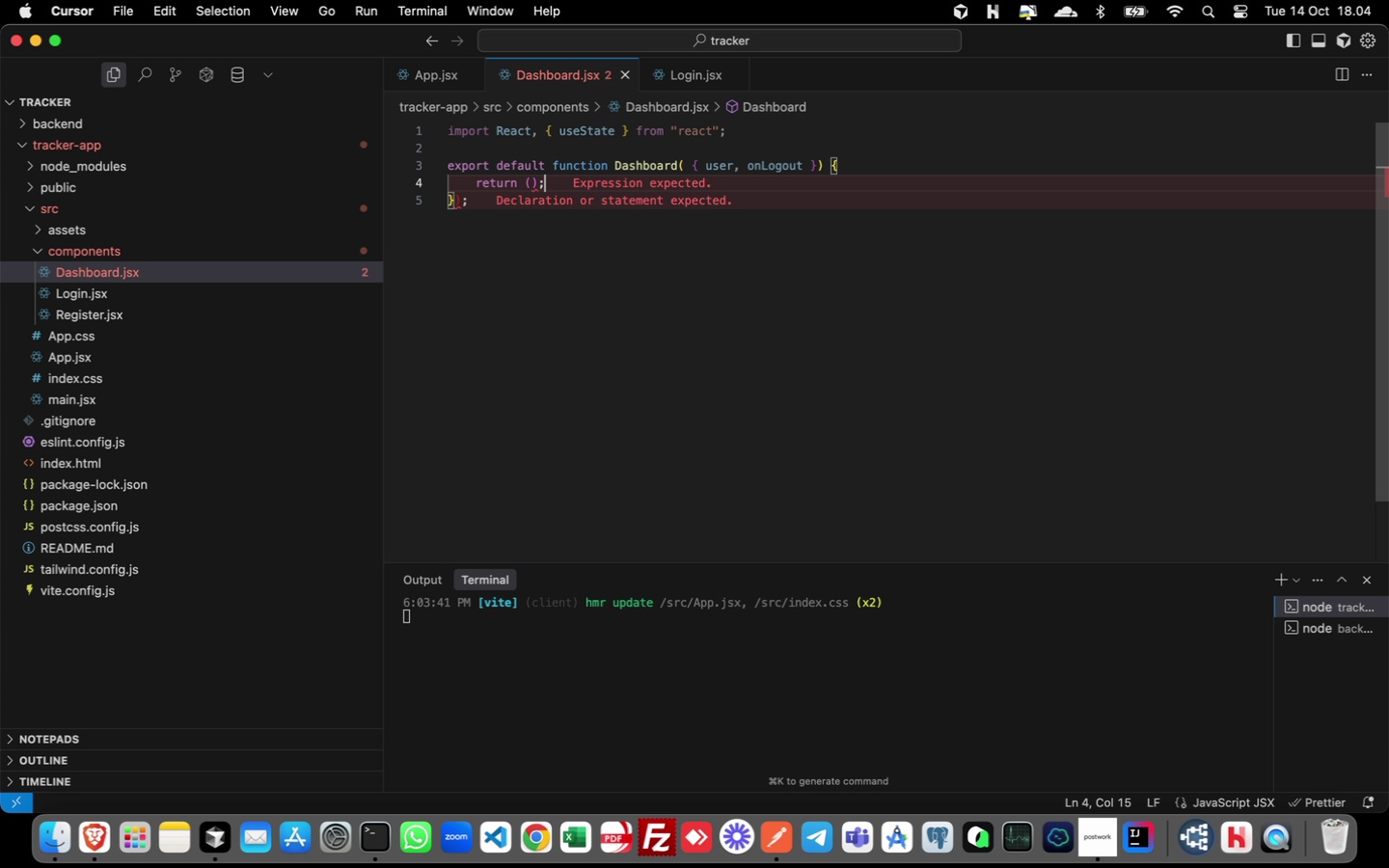 
key(Meta+CommandLeft)
 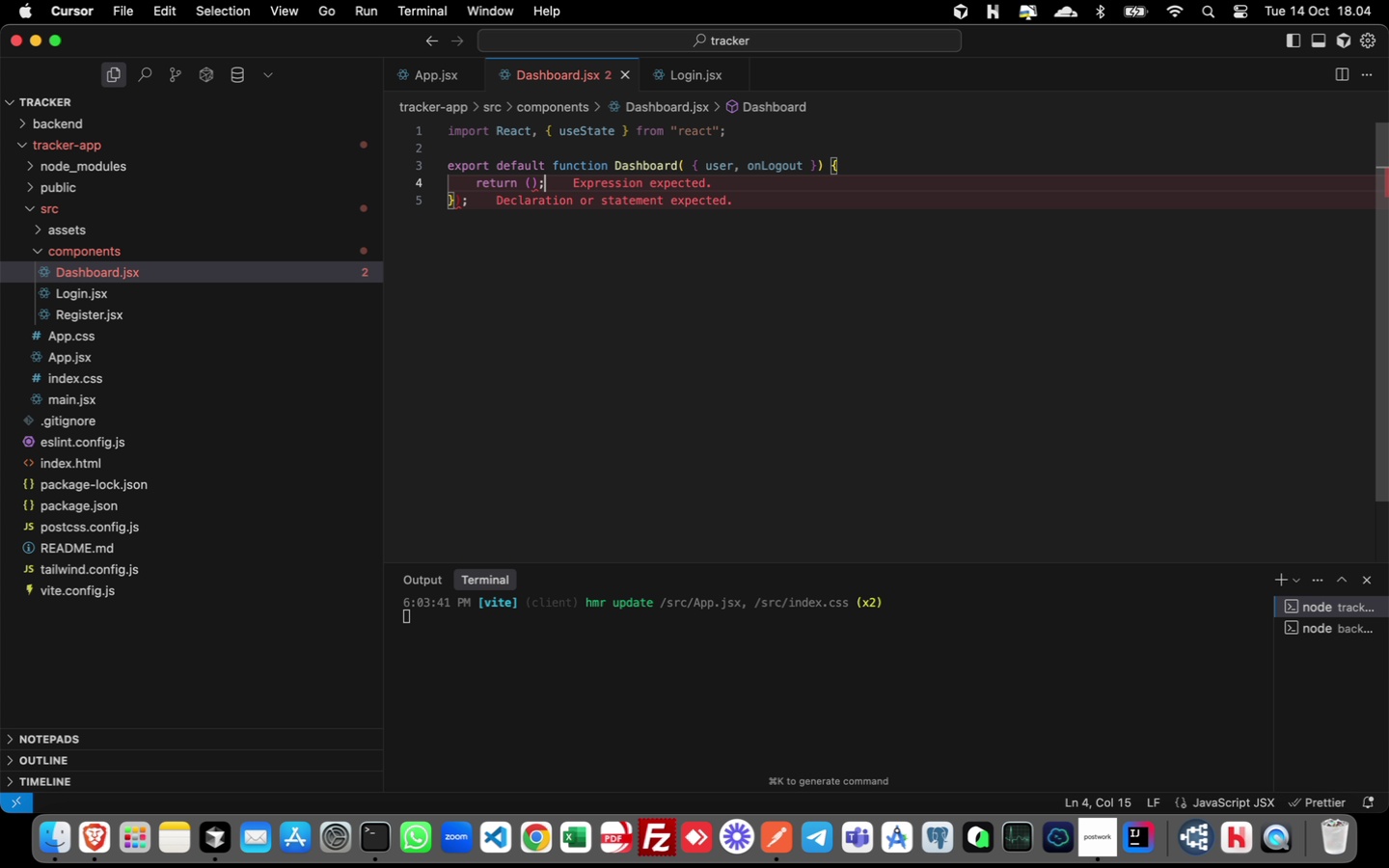 
key(Meta+S)
 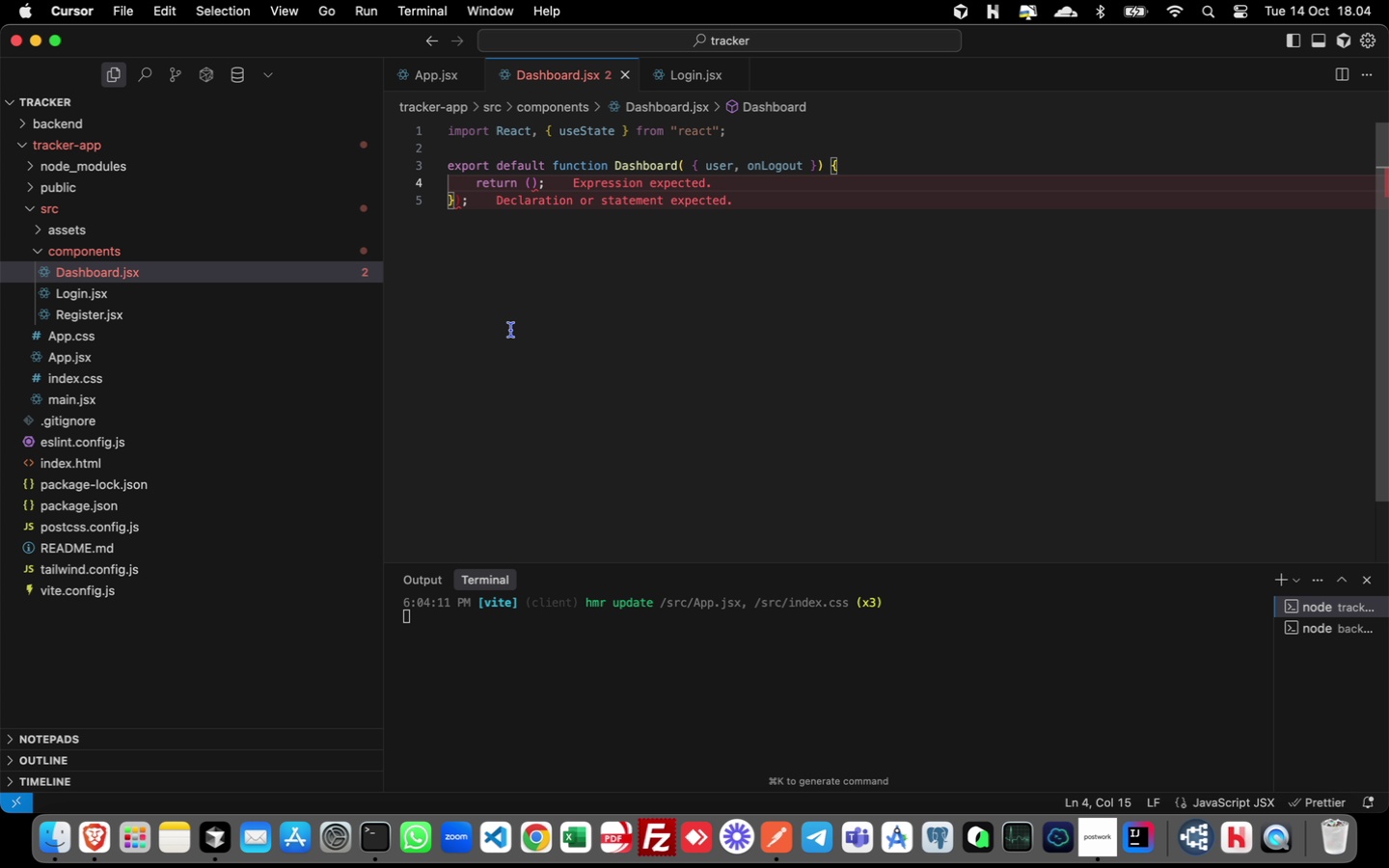 
wait(7.18)
 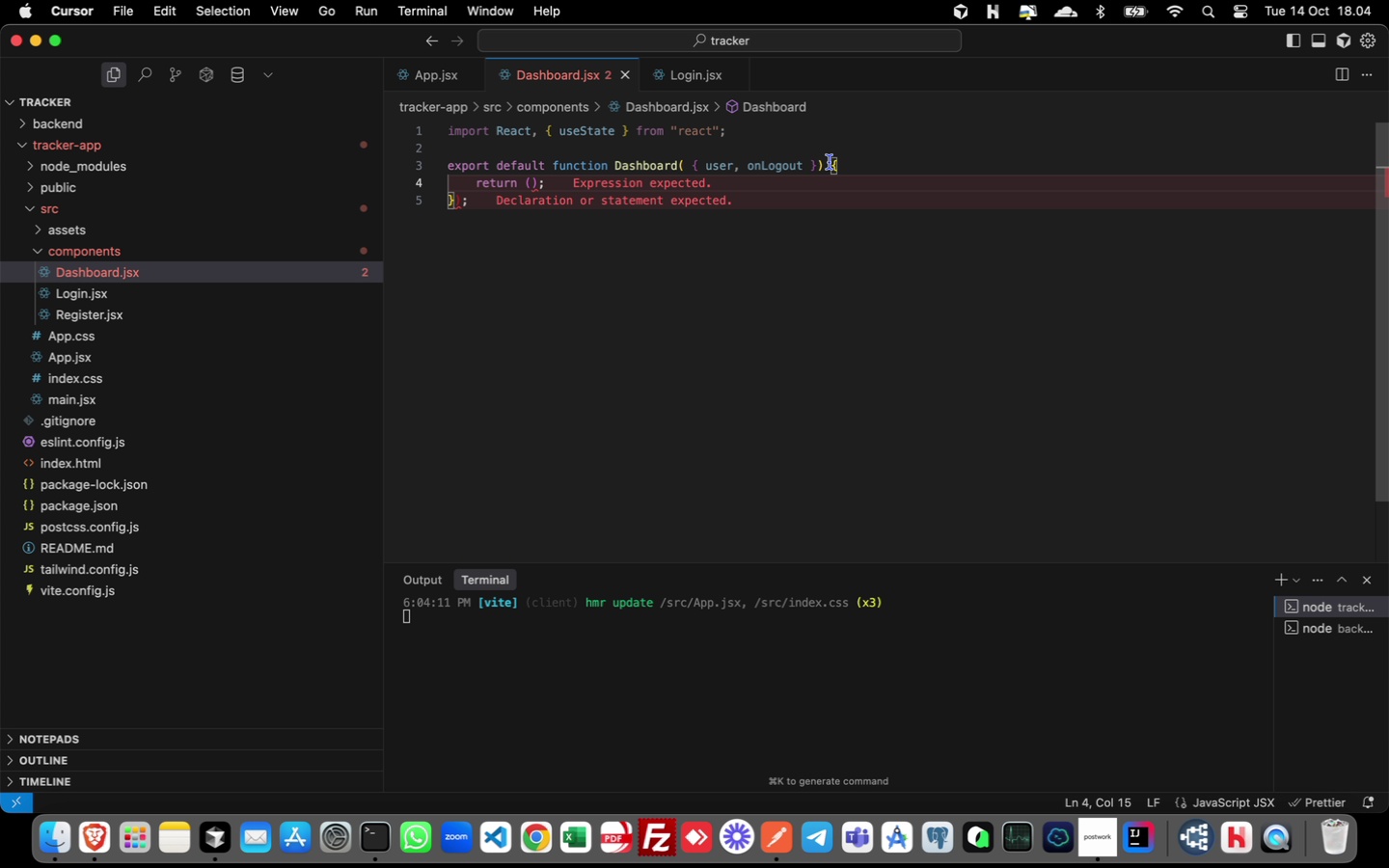 
left_click([531, 176])
 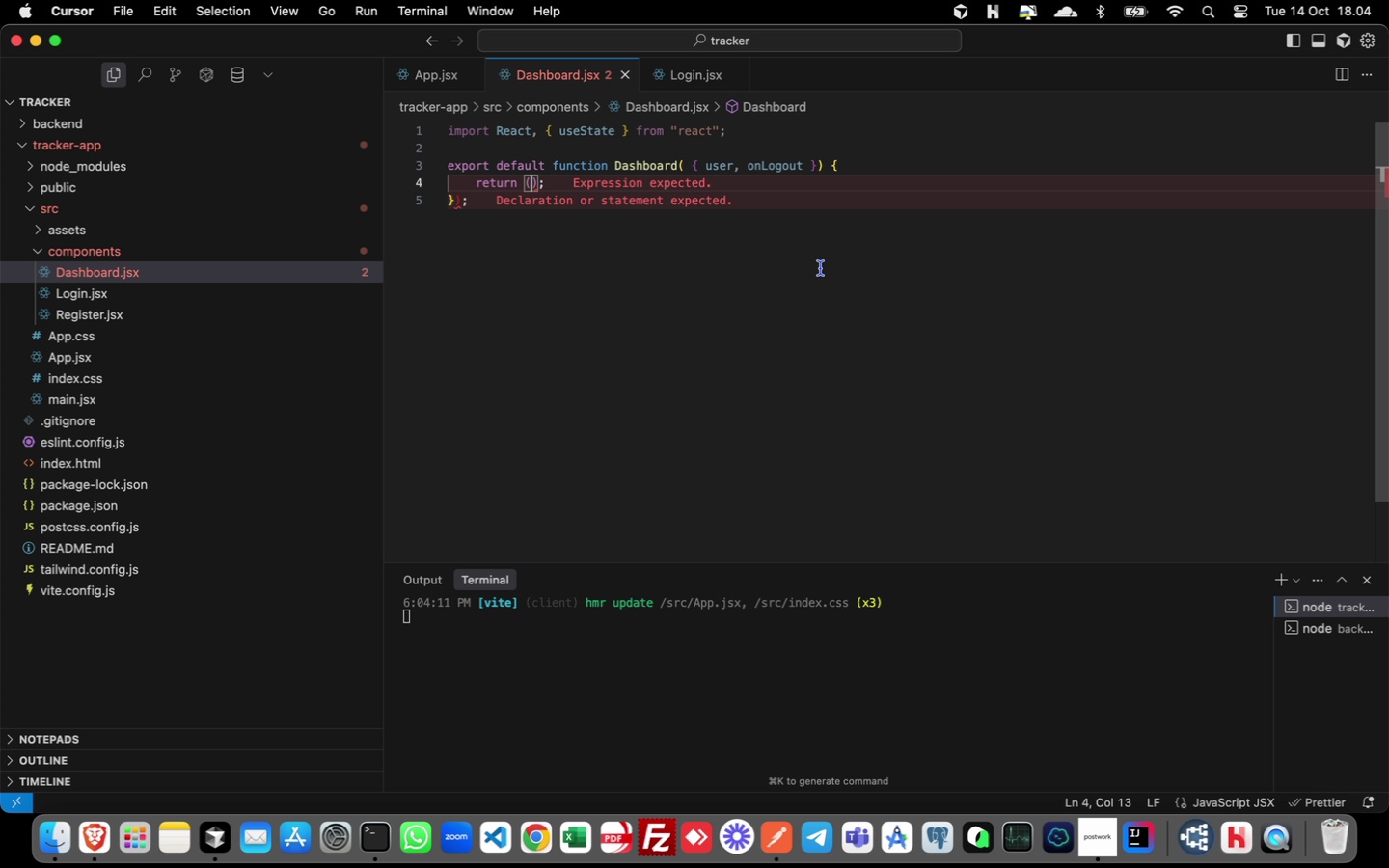 
key(Enter)
 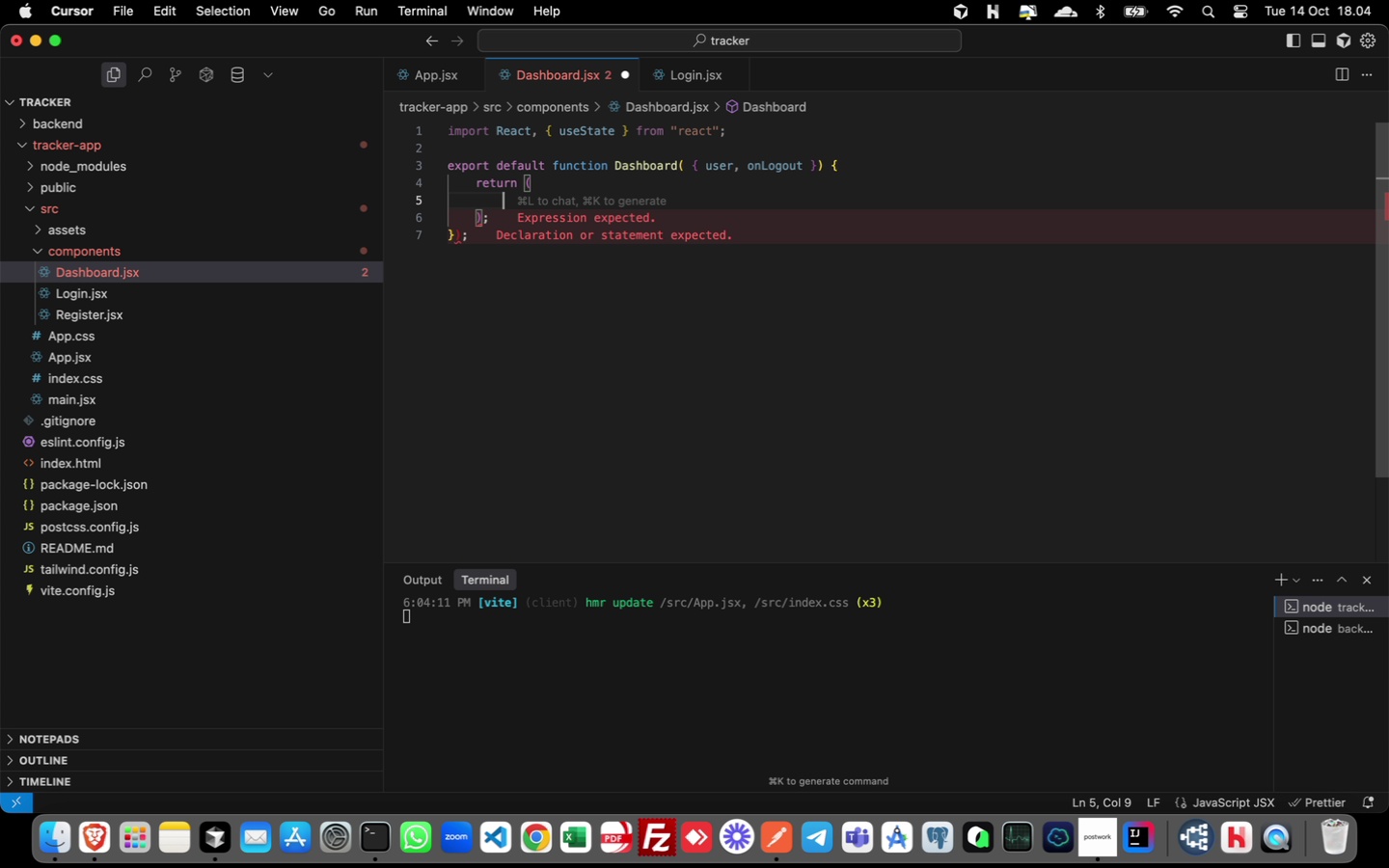 
key(Shift+Comma)
 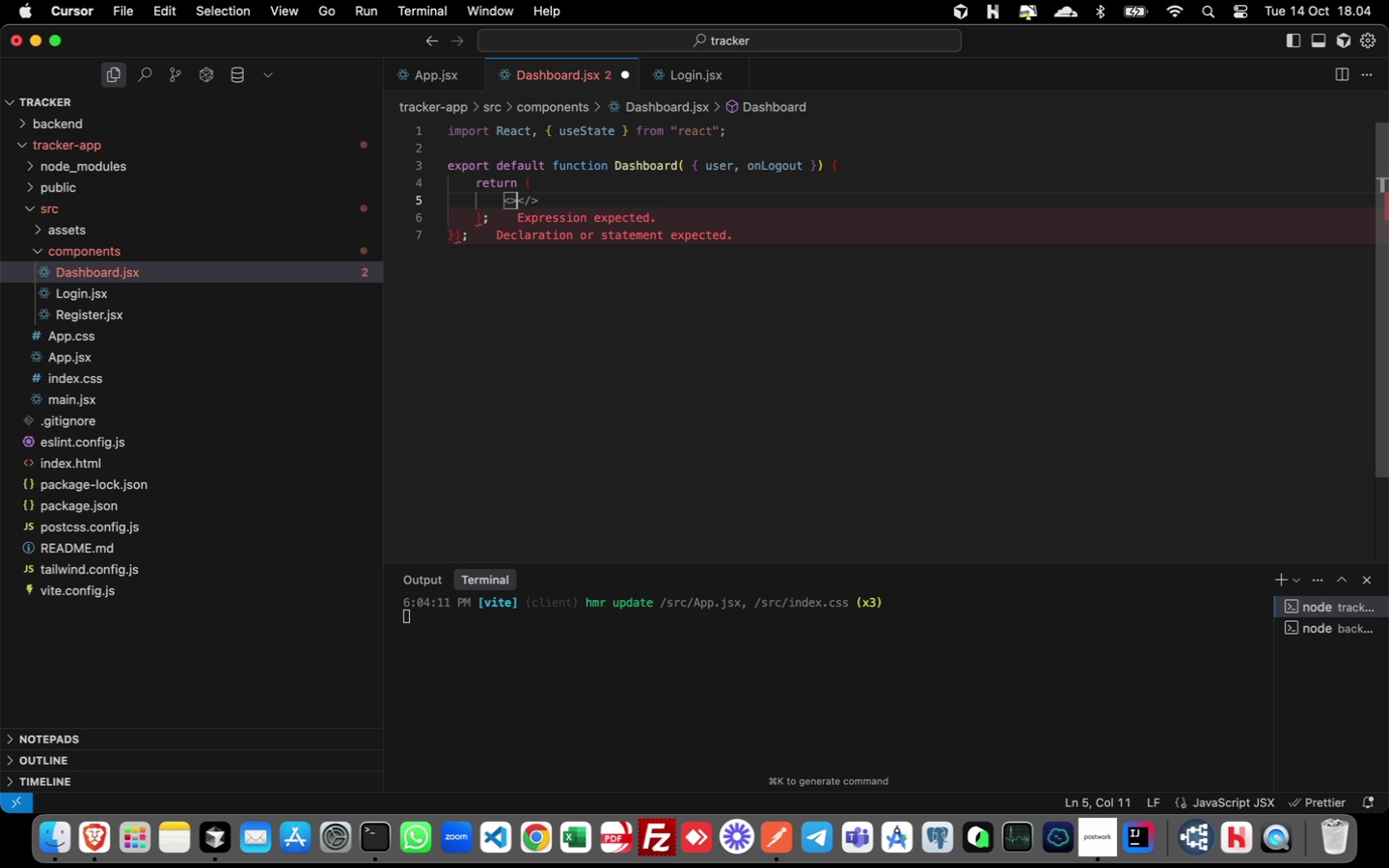 
key(Shift+Period)
 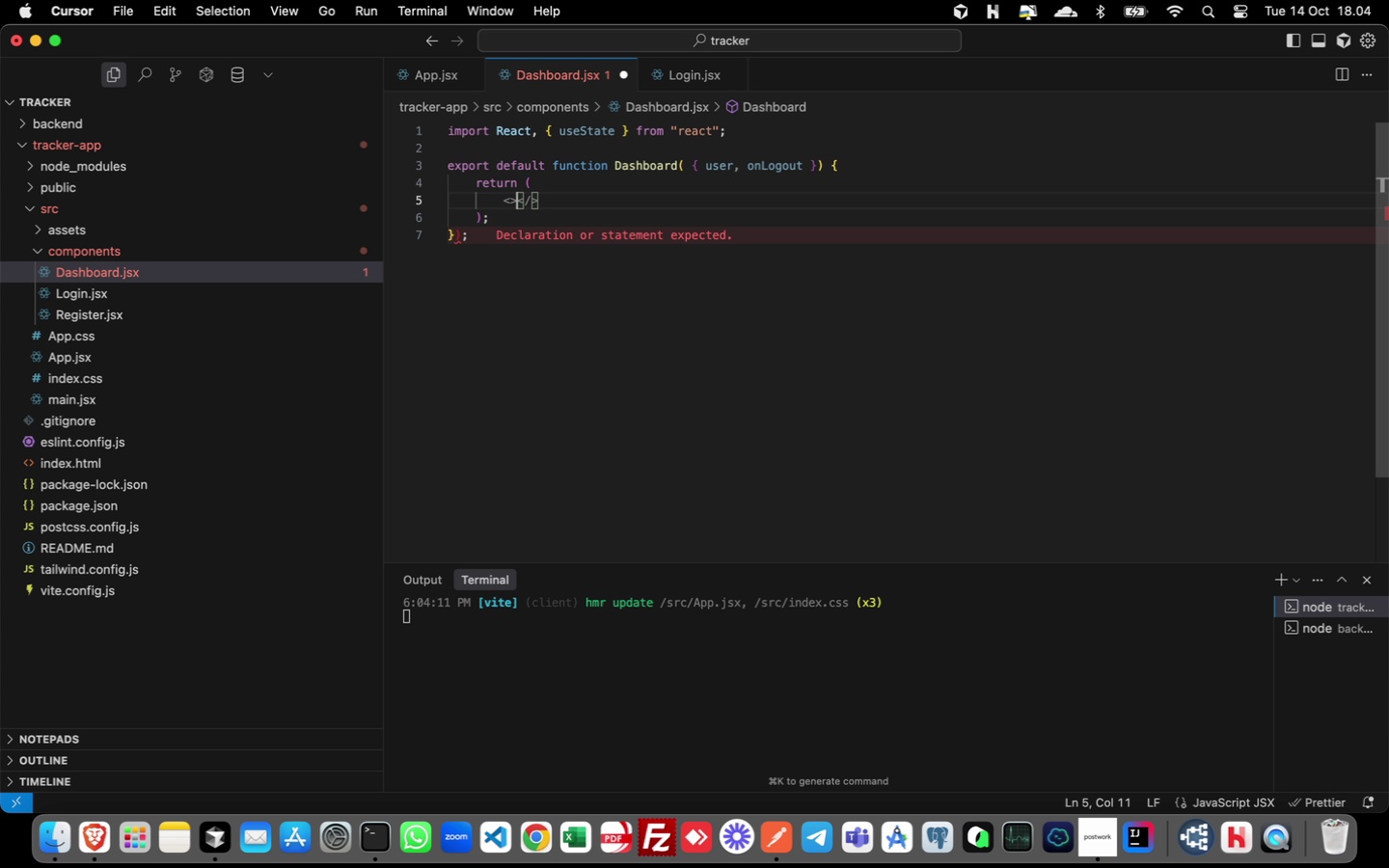 
key(Enter)
 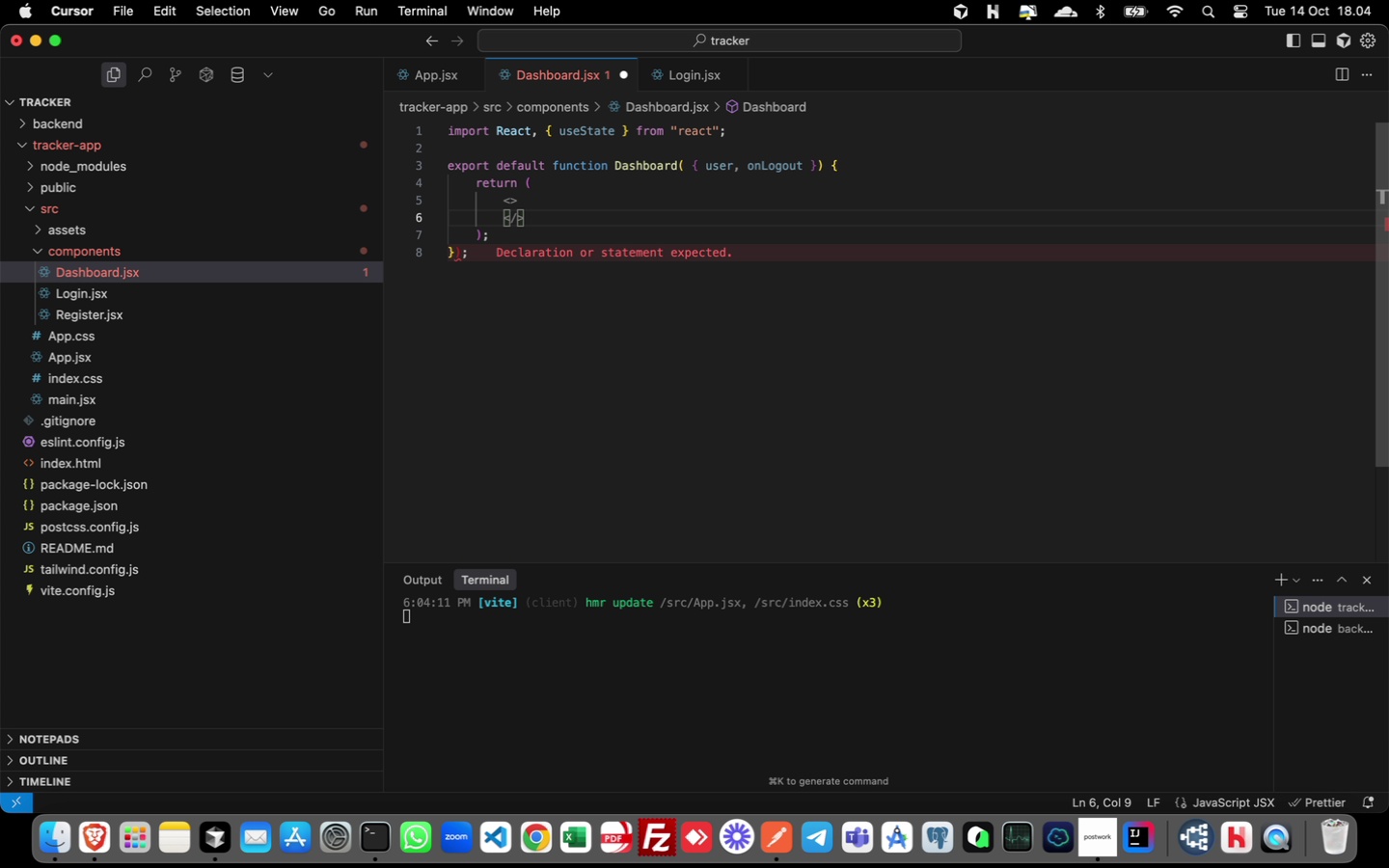 
key(Meta+S)
 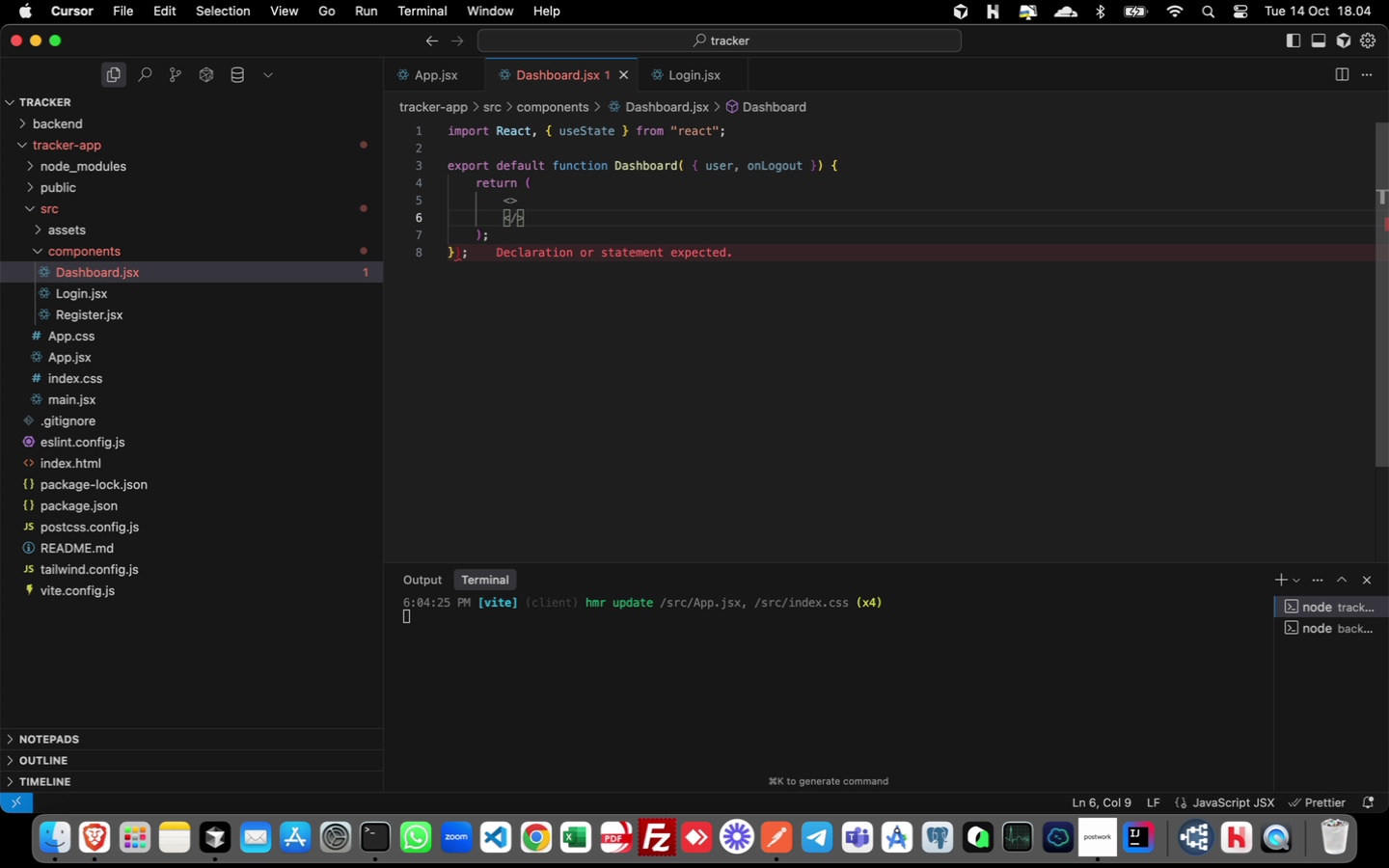 
wait(19.22)
 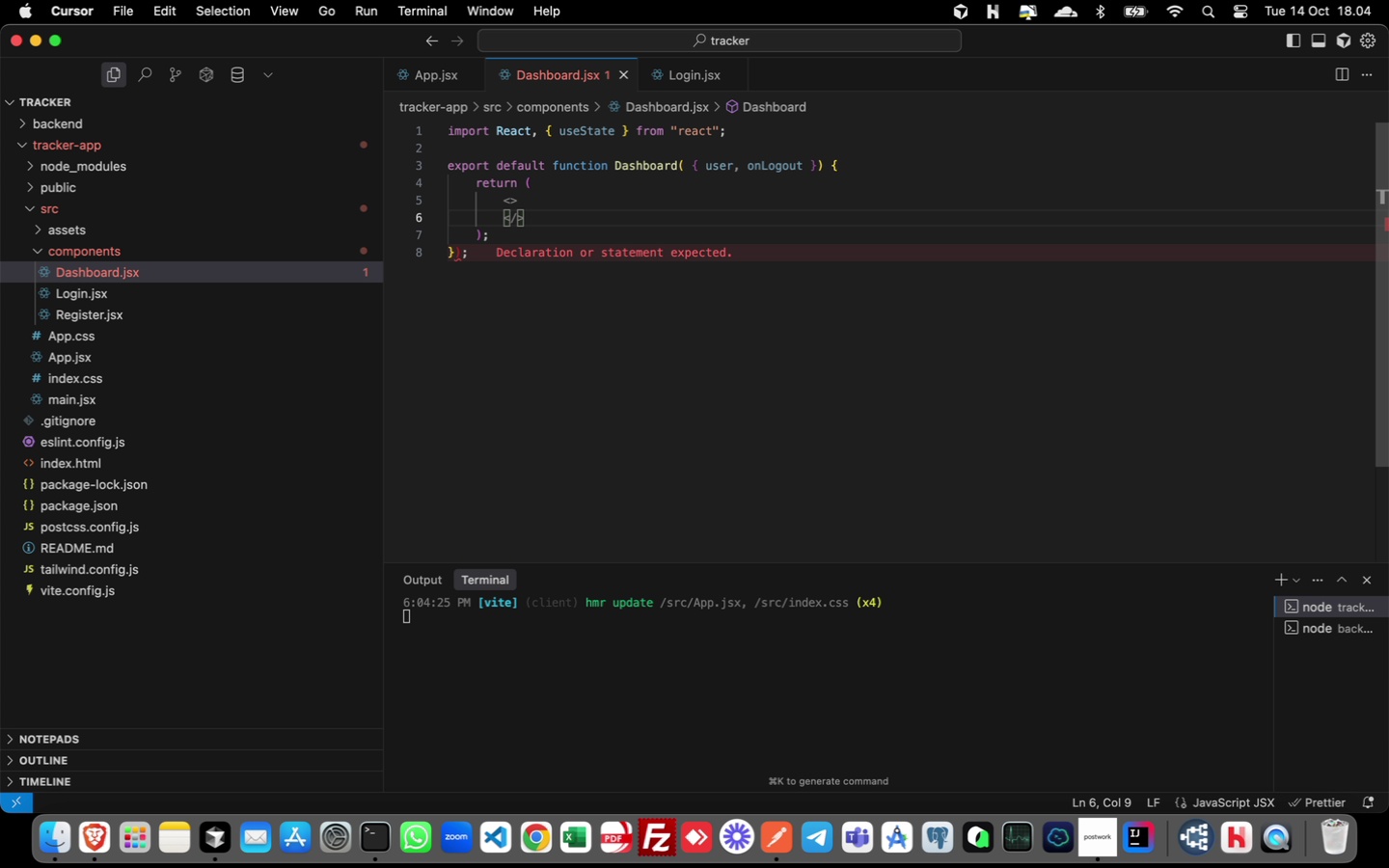 
key(Backspace)
 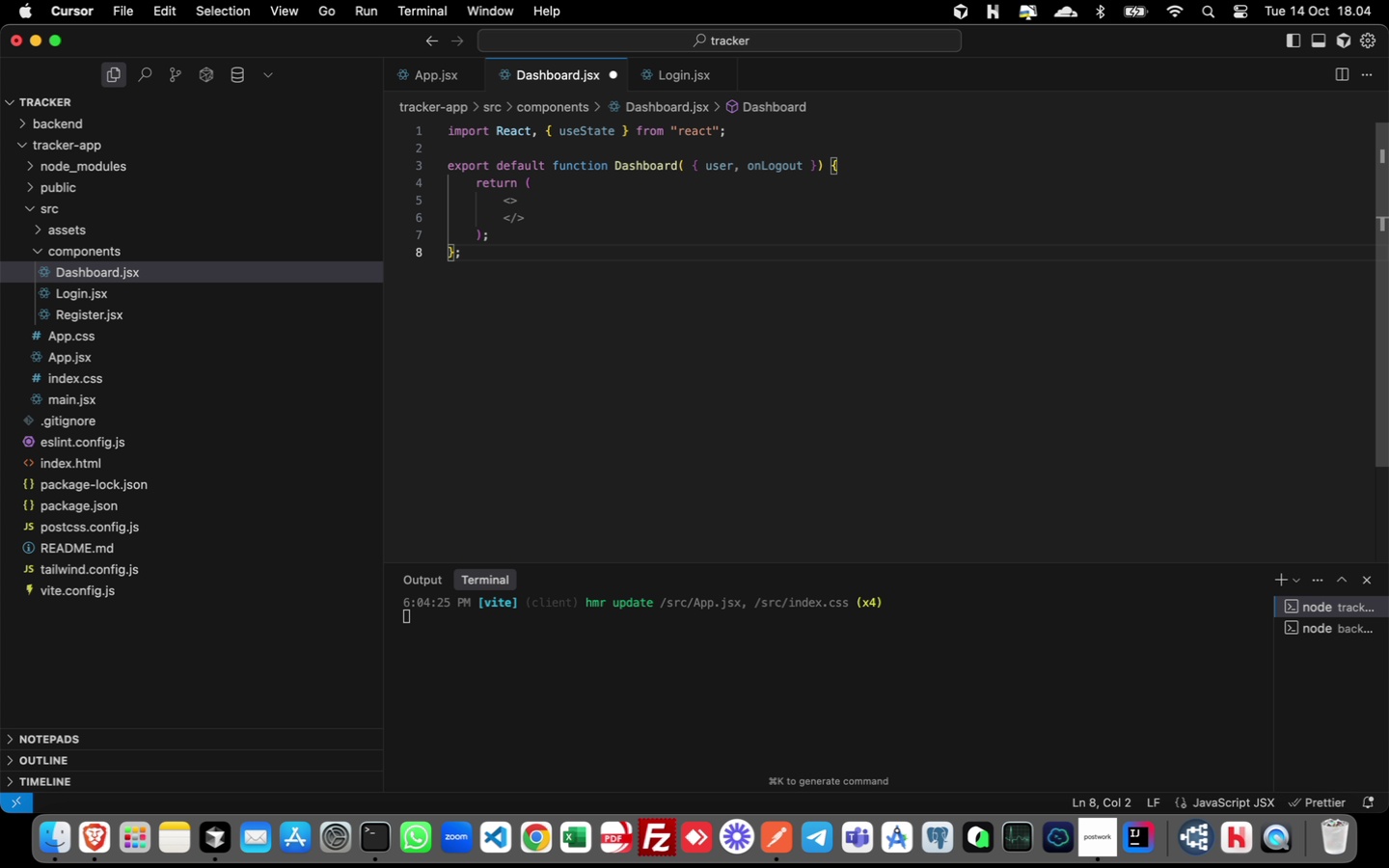 
key(Meta+S)
 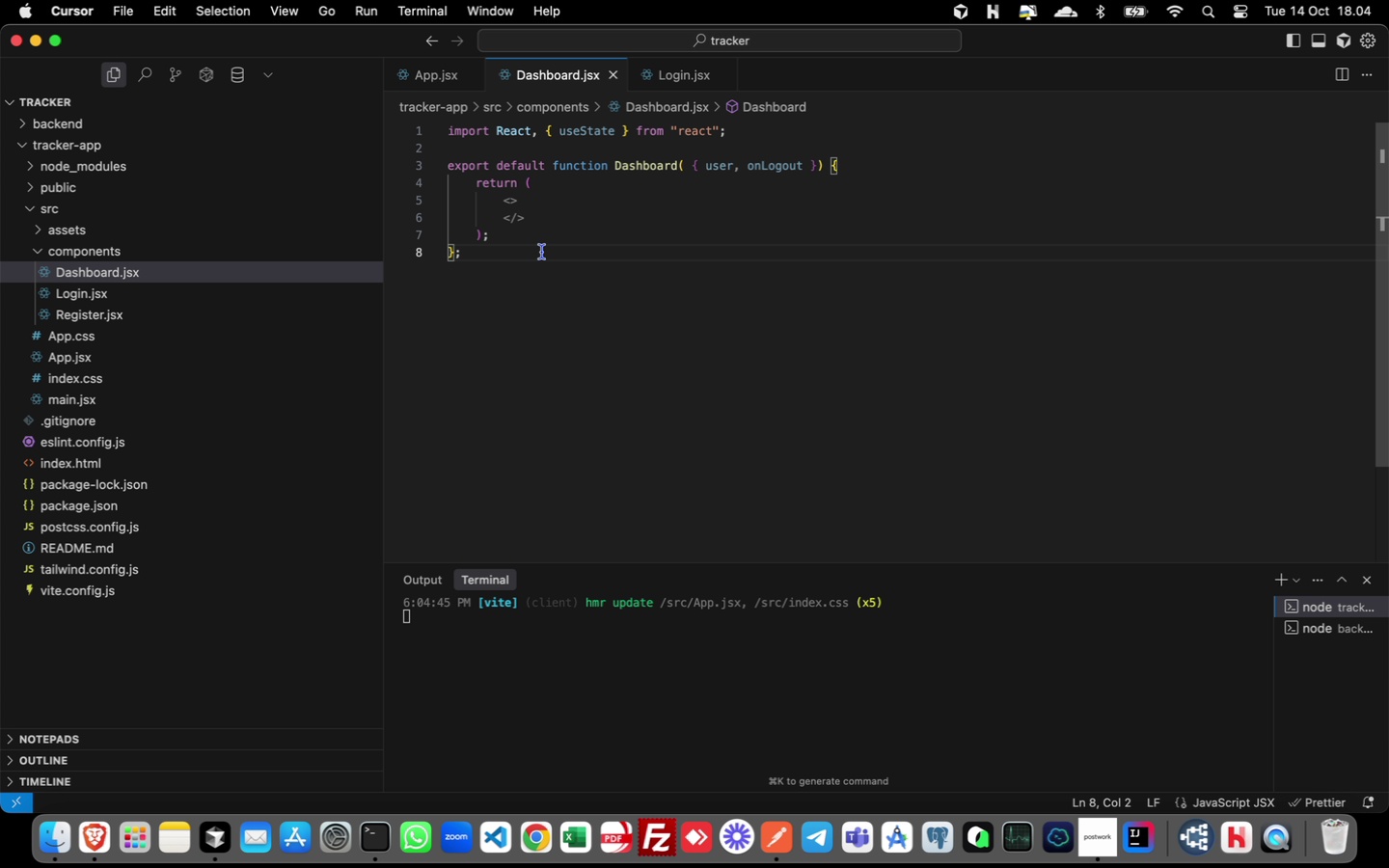 
left_click_drag(start_coordinate=[519, 259], to_coordinate=[415, 112])
 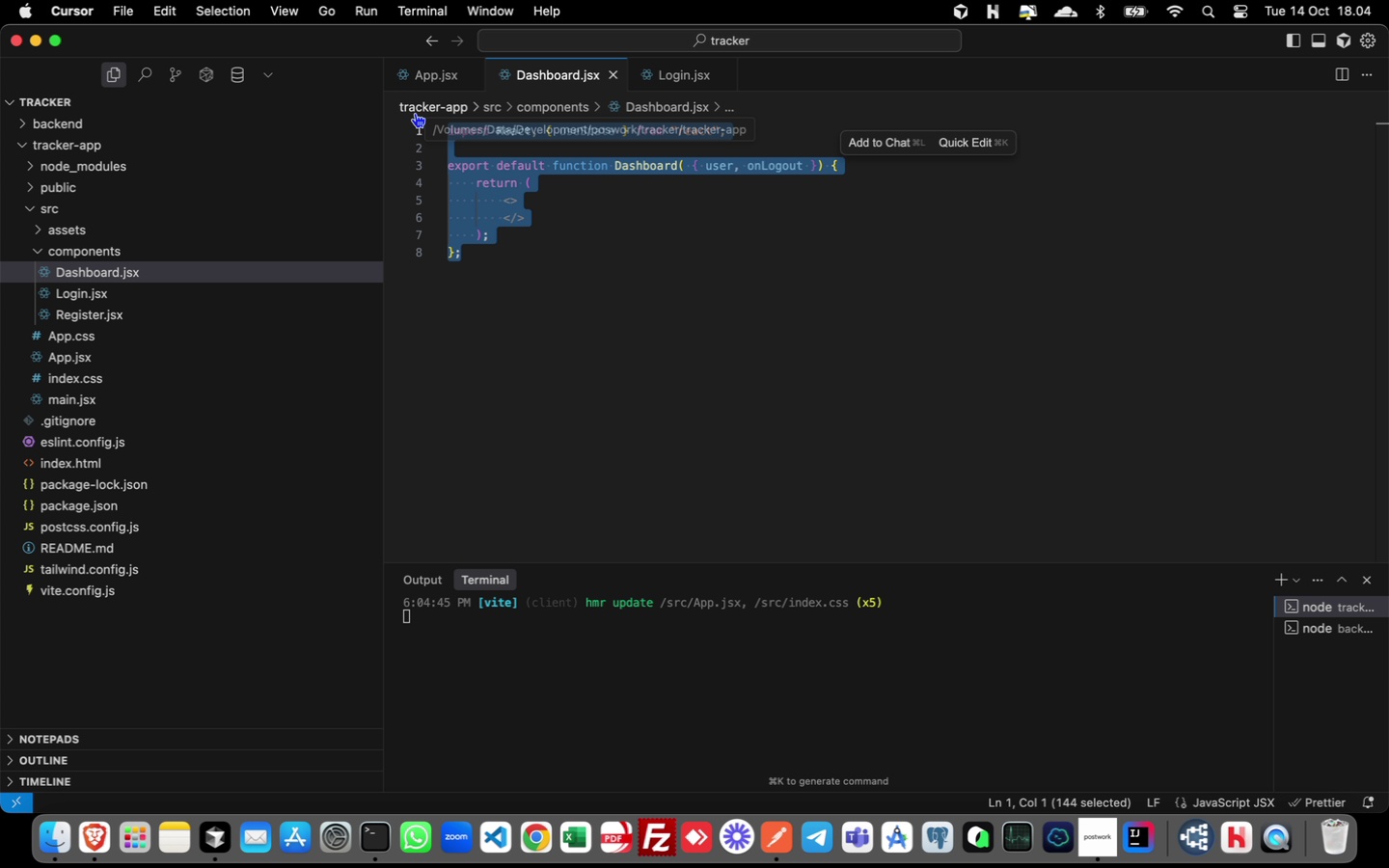 
key(Meta+C)
 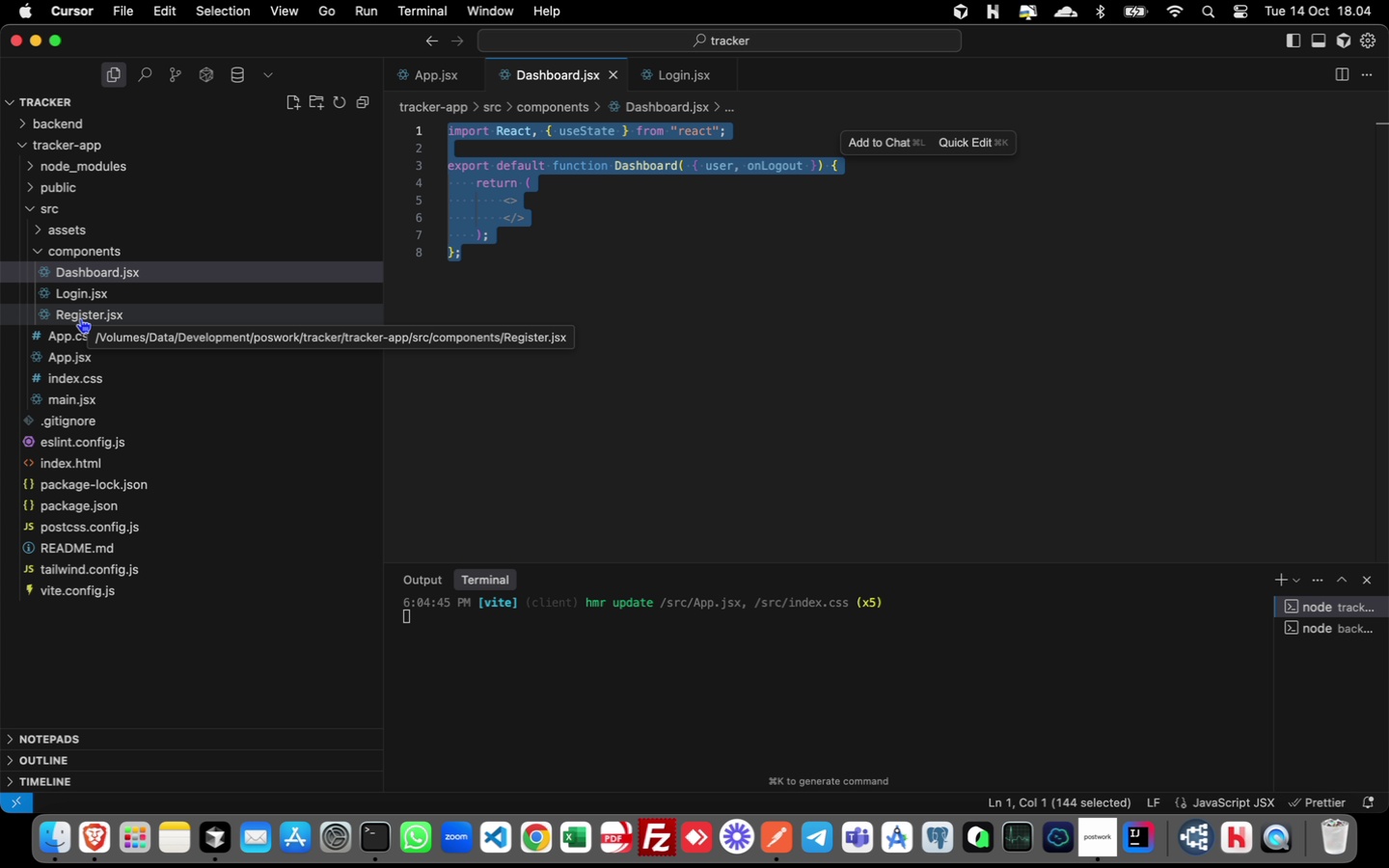 
left_click([81, 318])
 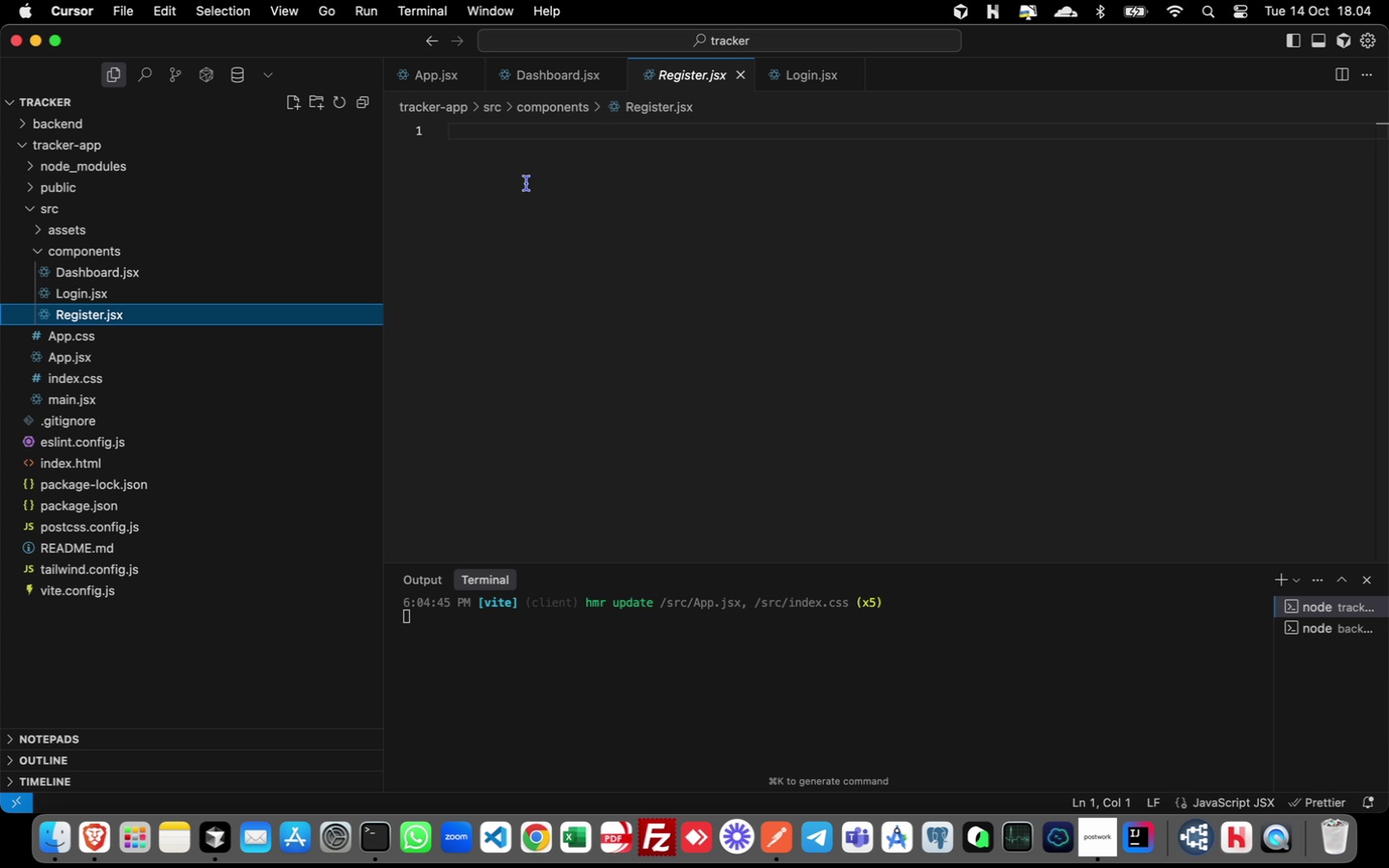 
left_click([527, 183])
 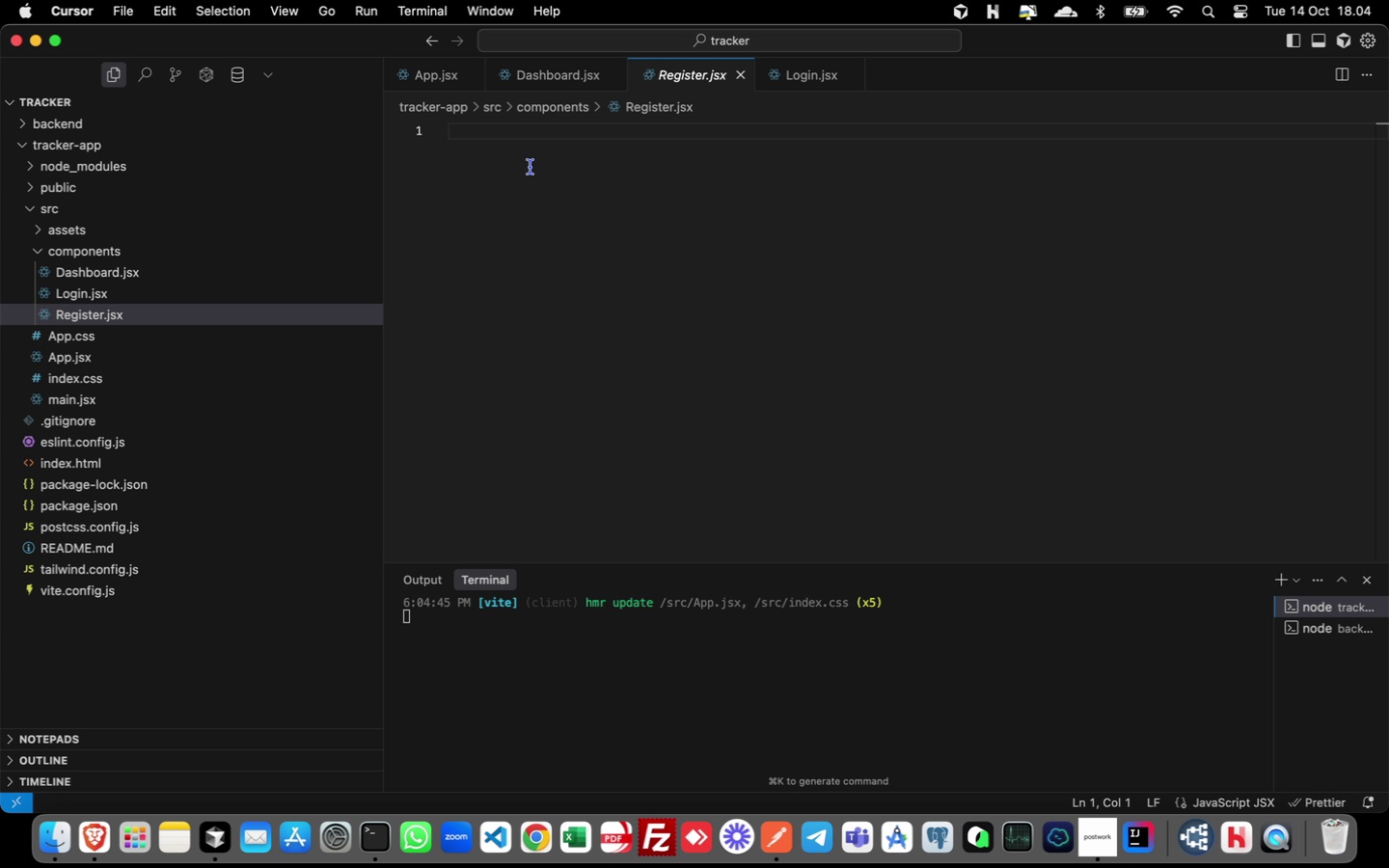 
key(Meta+V)
 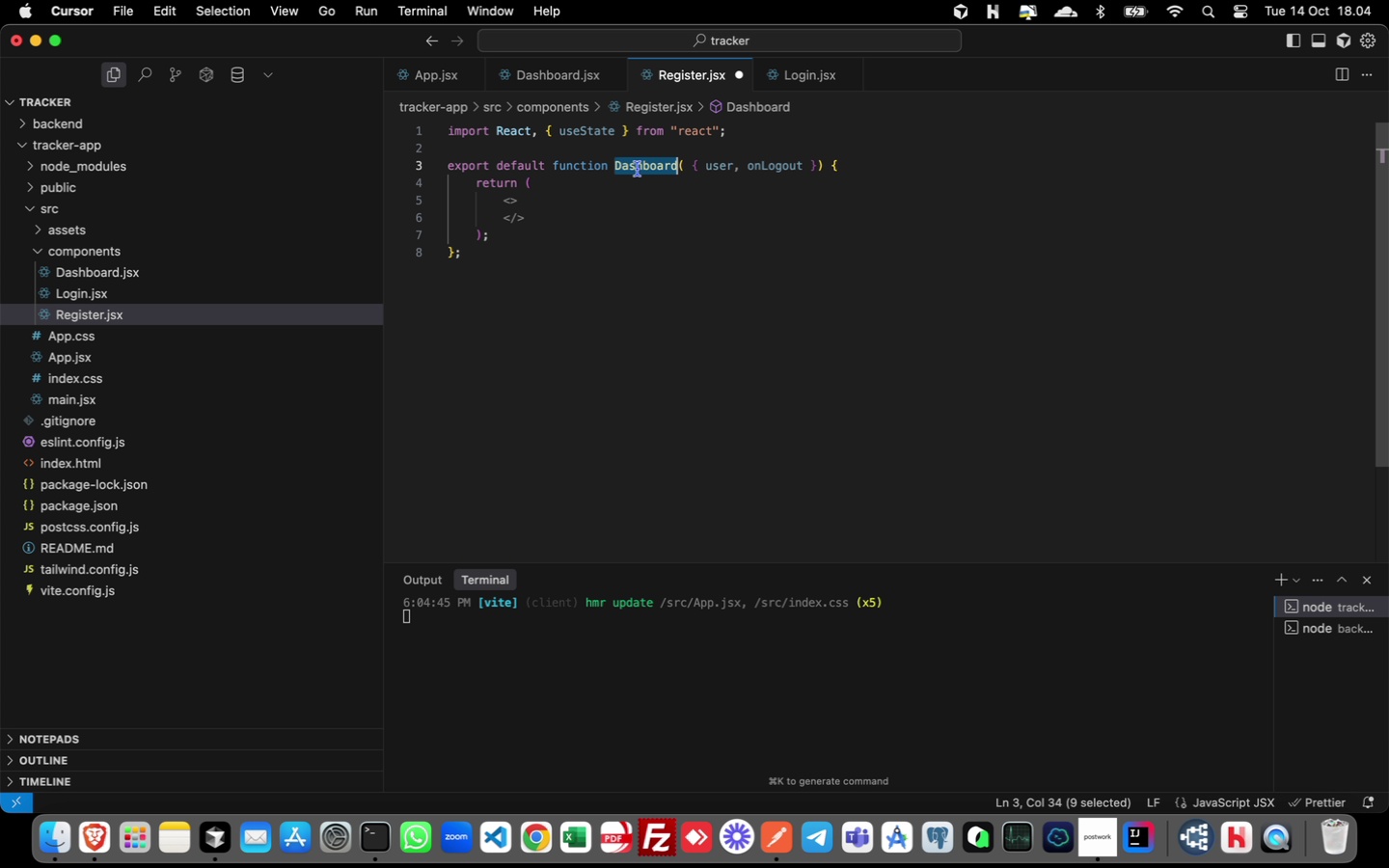 
type(Register)
 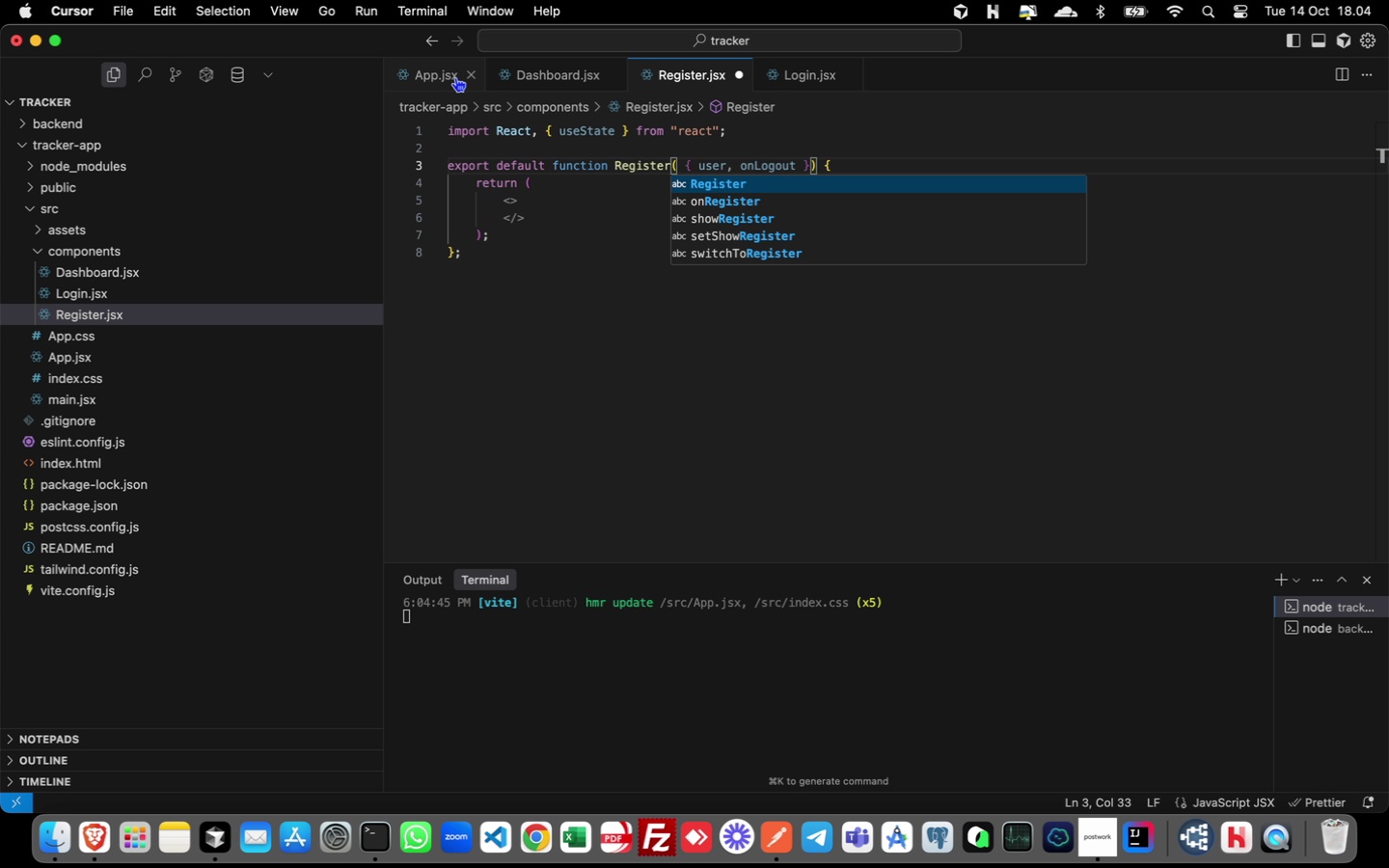 
left_click([451, 76])
 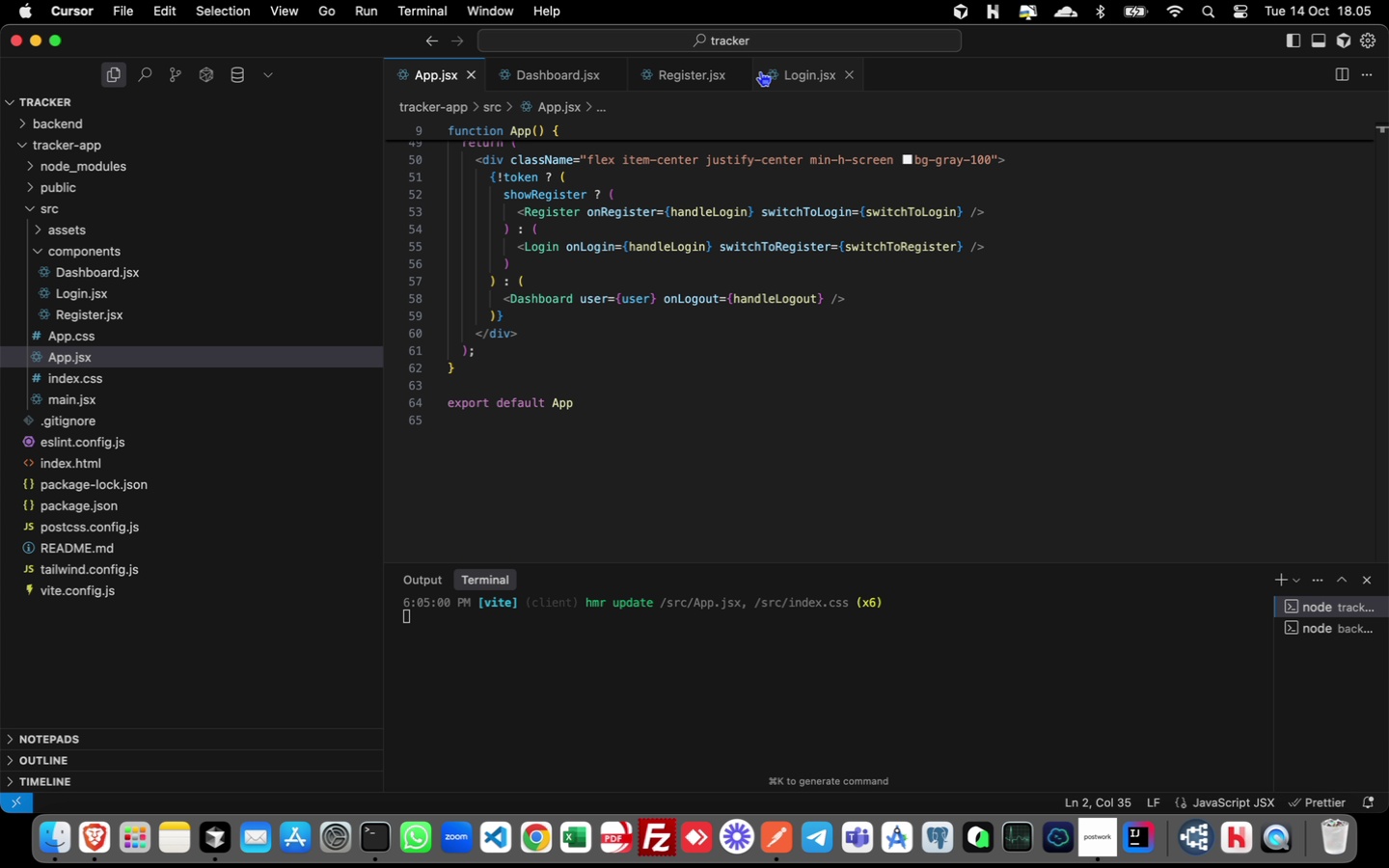 
wait(5.04)
 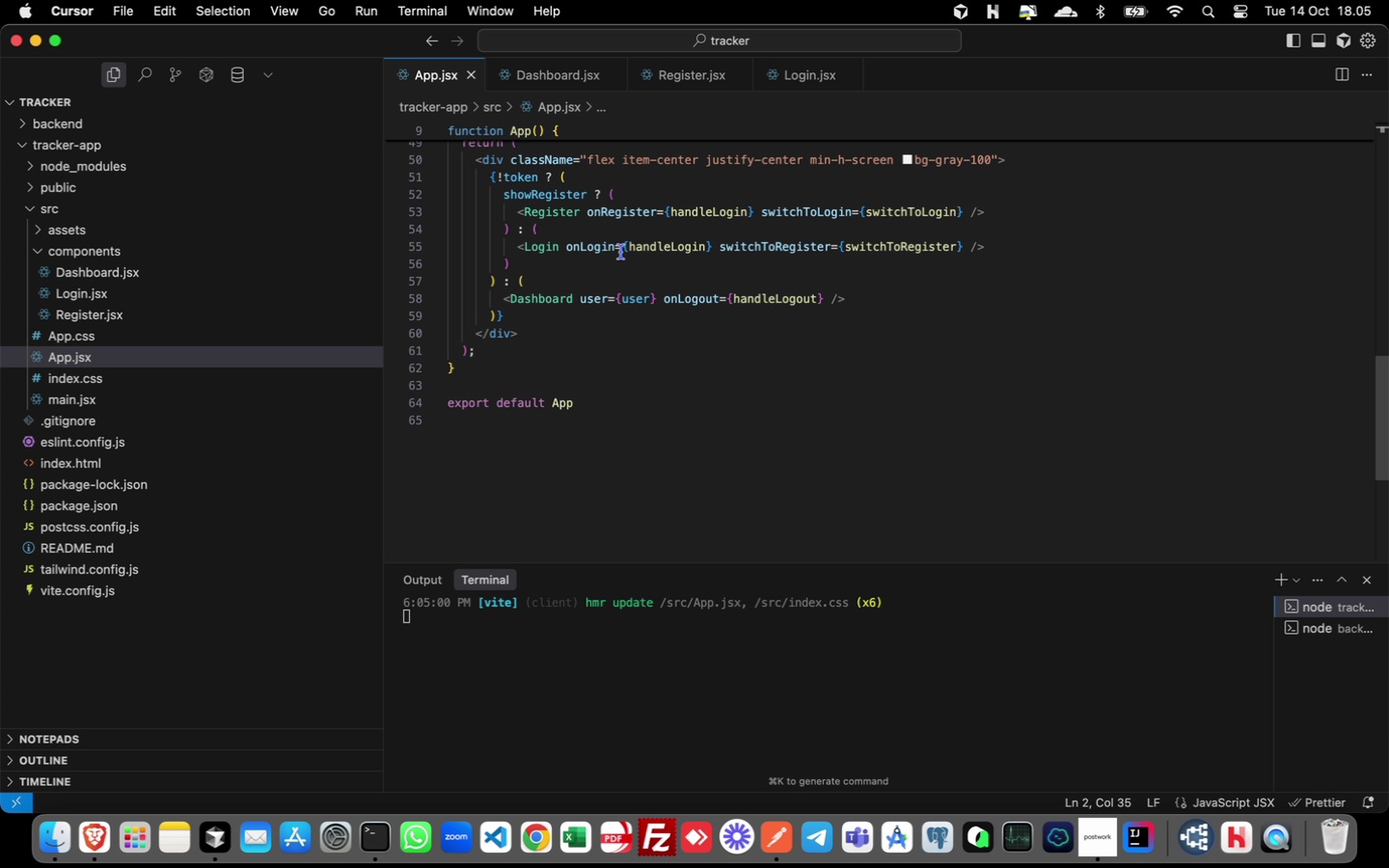 
left_click([700, 81])
 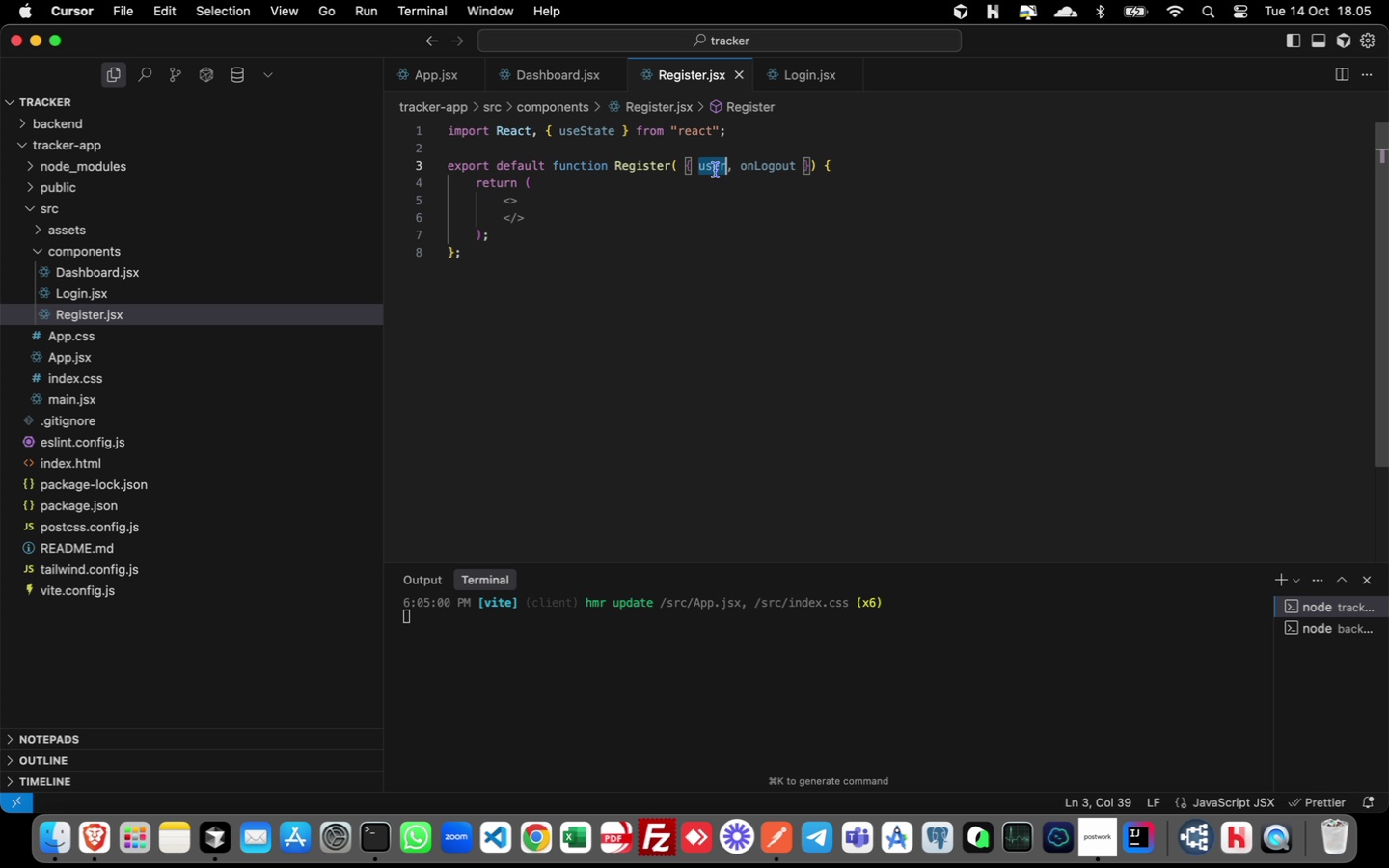 
double_click([716, 170])
 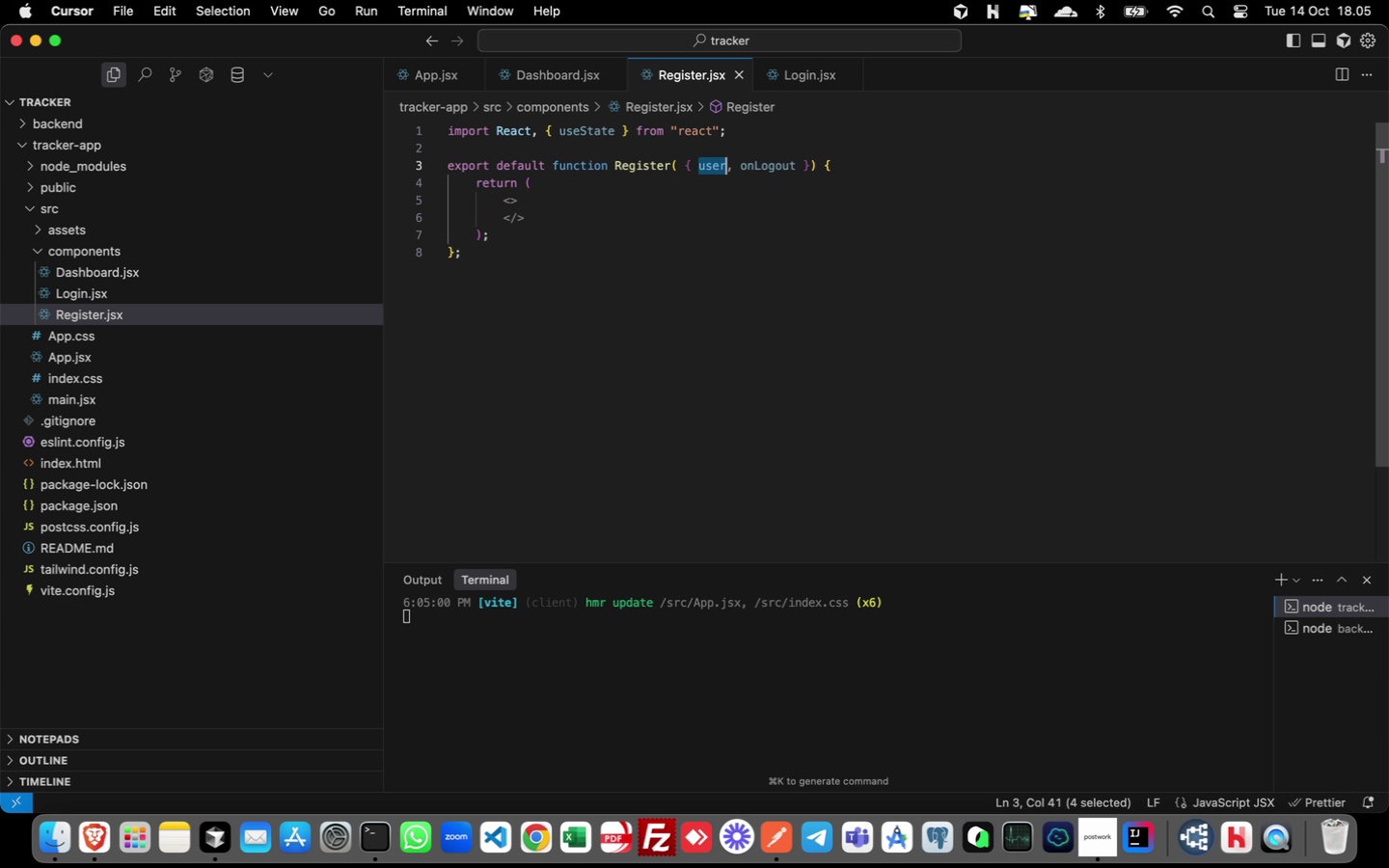 
type(onLogin)
 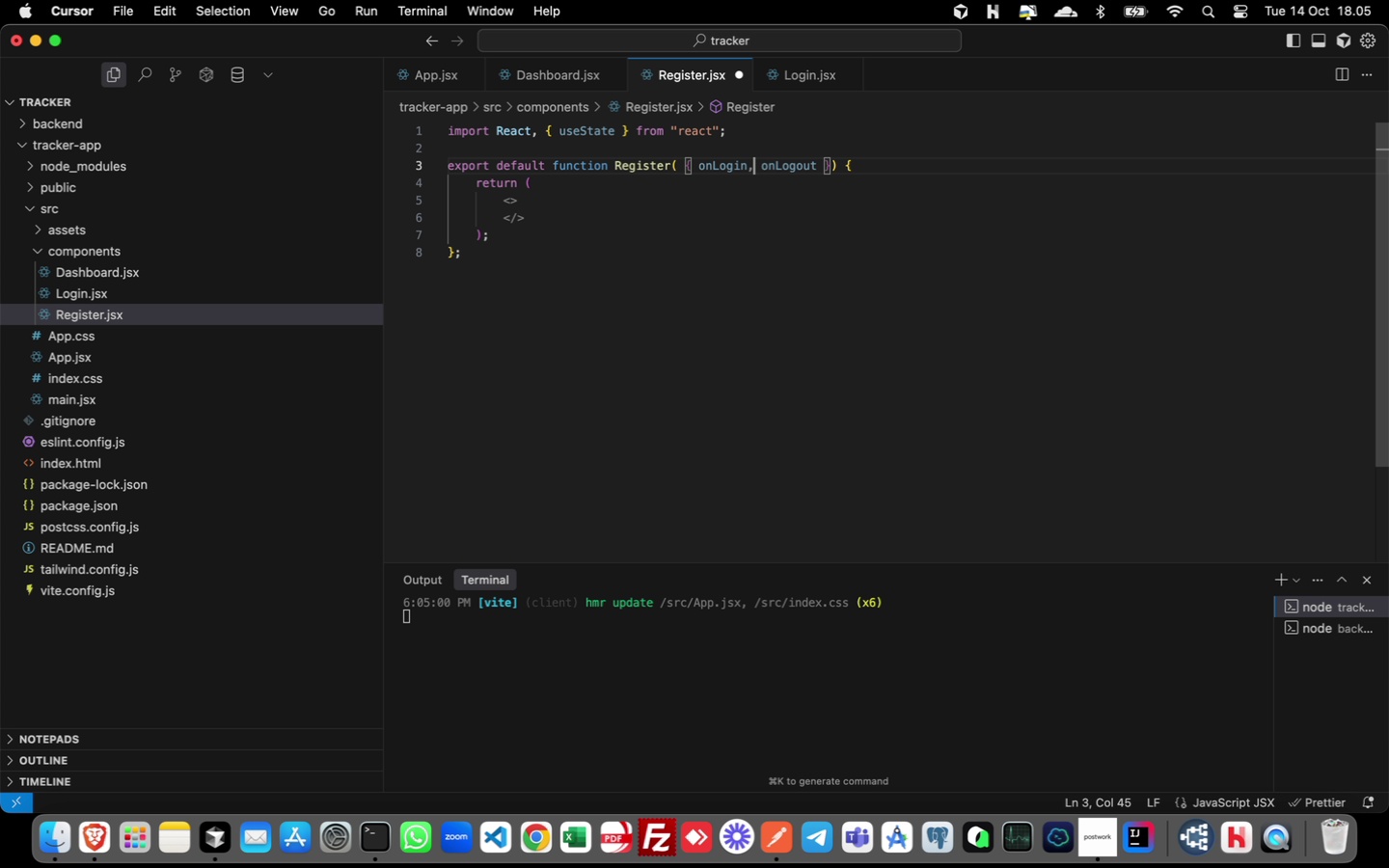 
key(ArrowRight)
 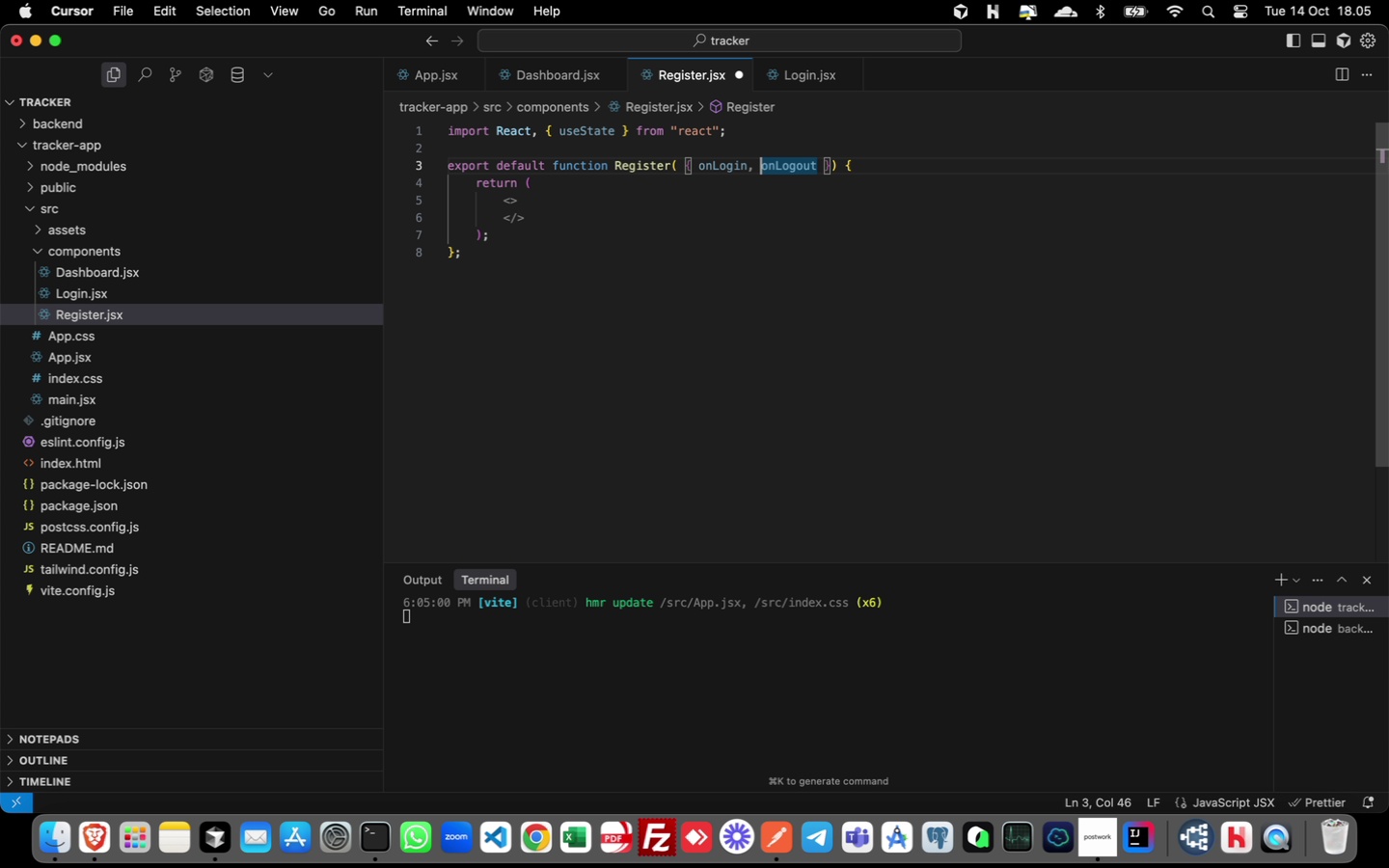 
key(ArrowRight)
 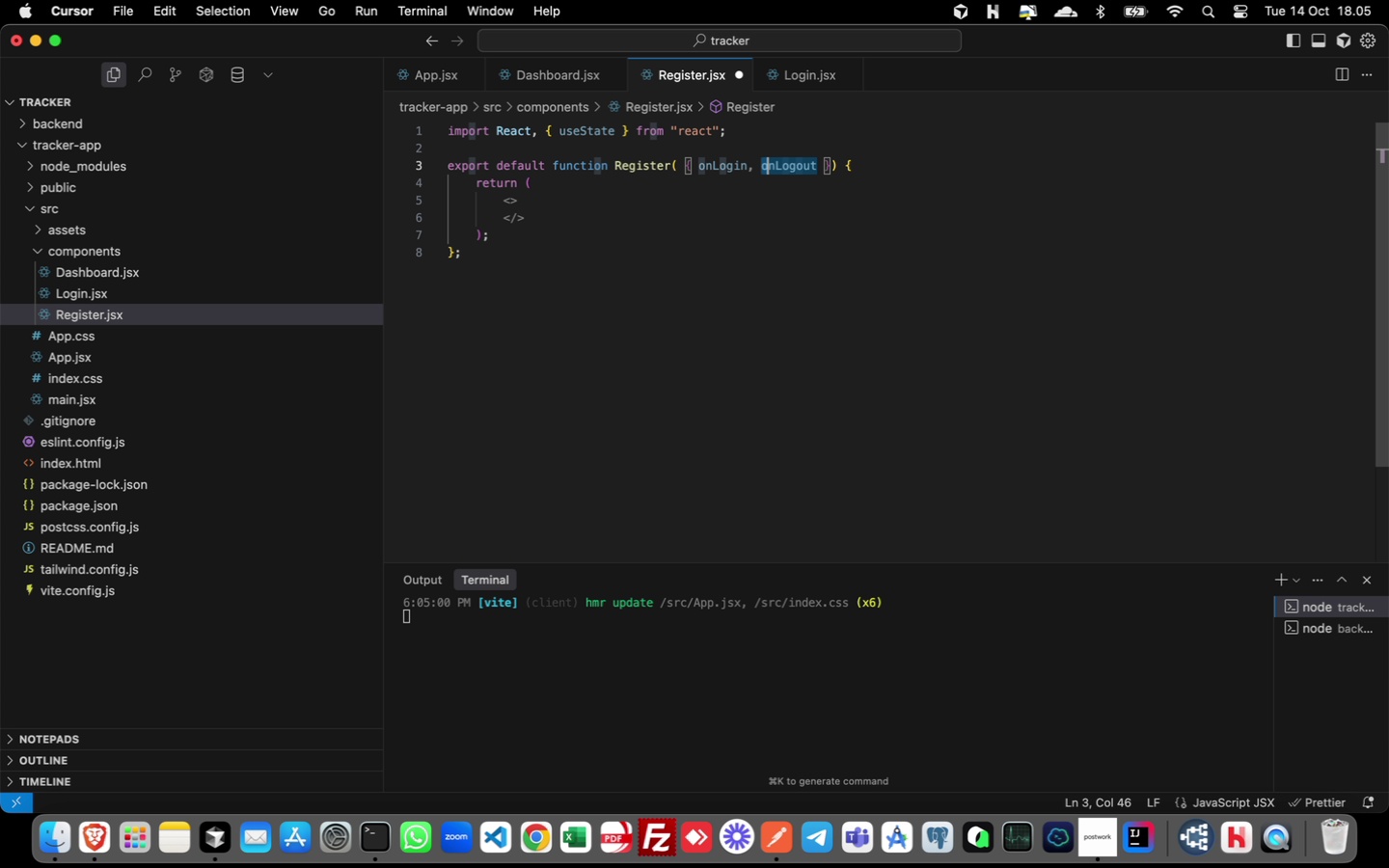 
key(Shift+ArrowRight)
 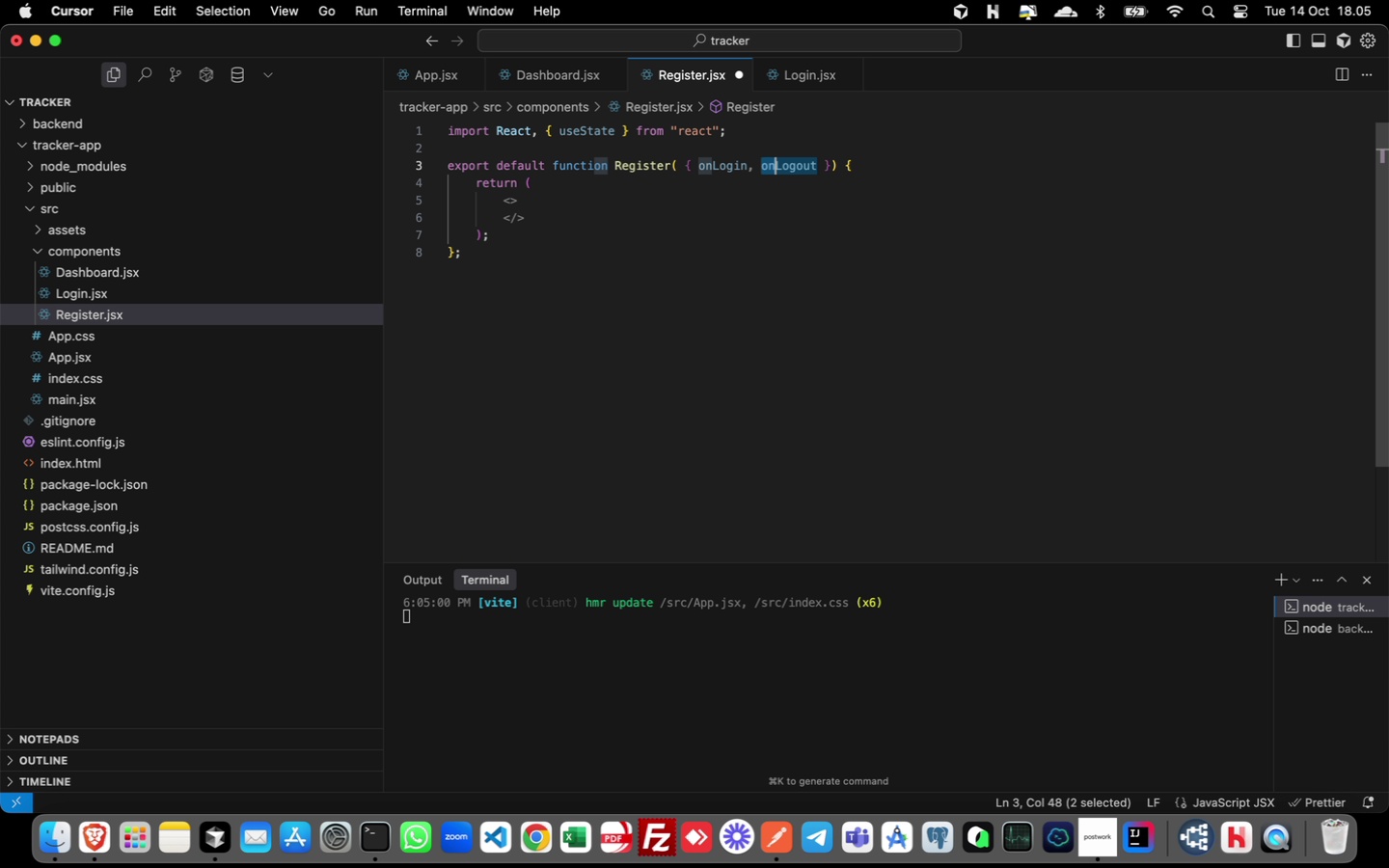 
key(Shift+ArrowRight)
 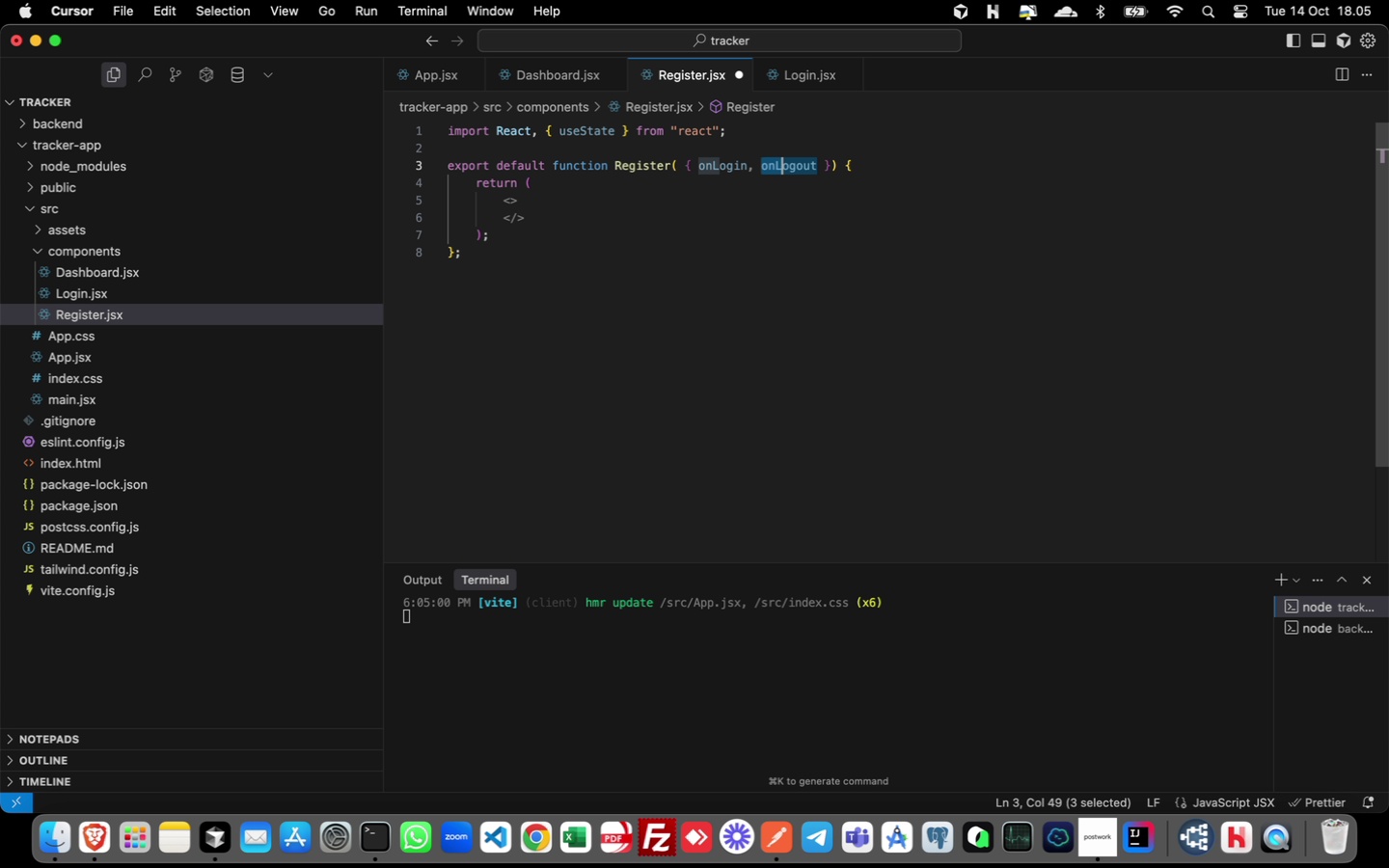 
key(Shift+ArrowRight)
 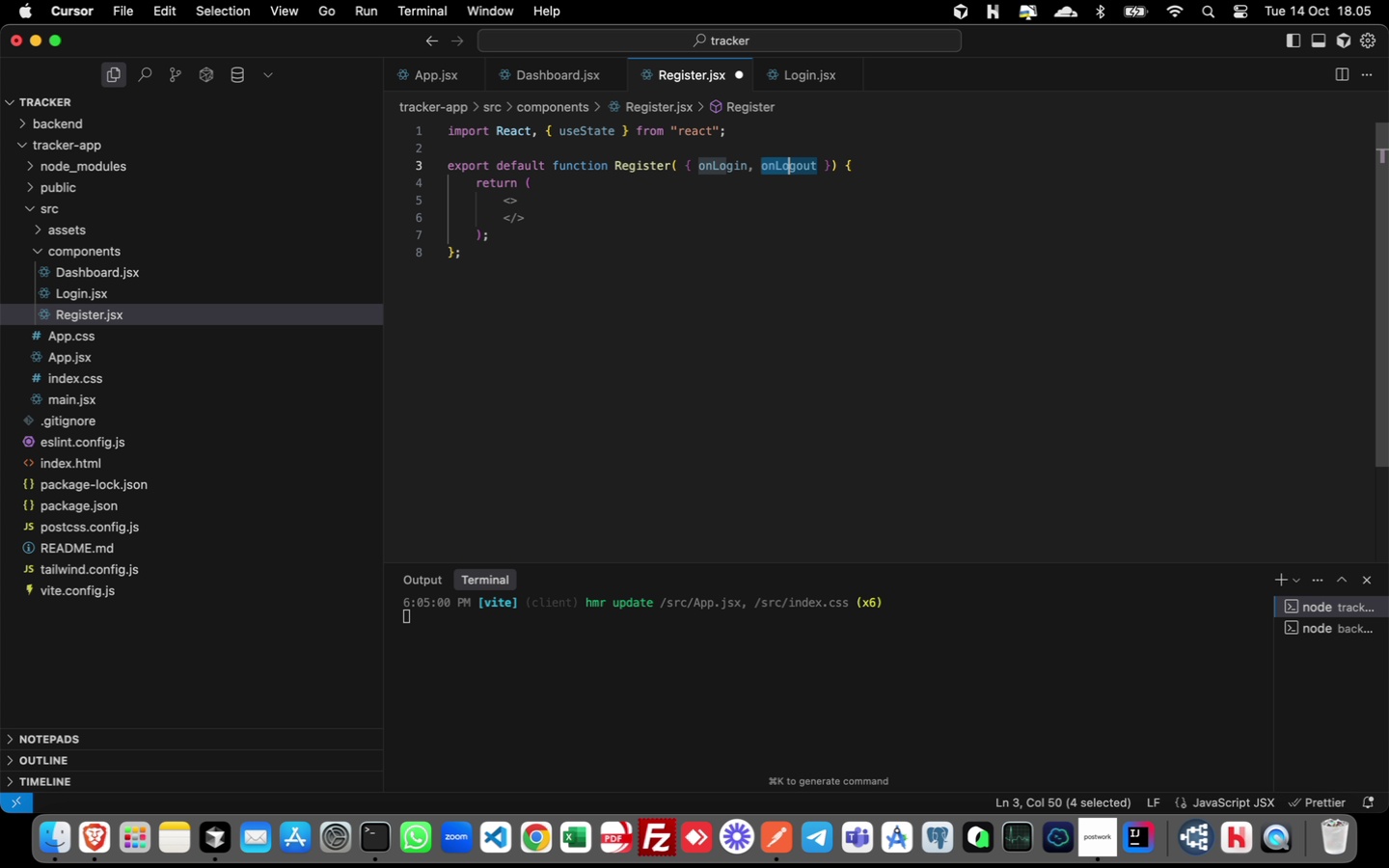 
key(Shift+ArrowRight)
 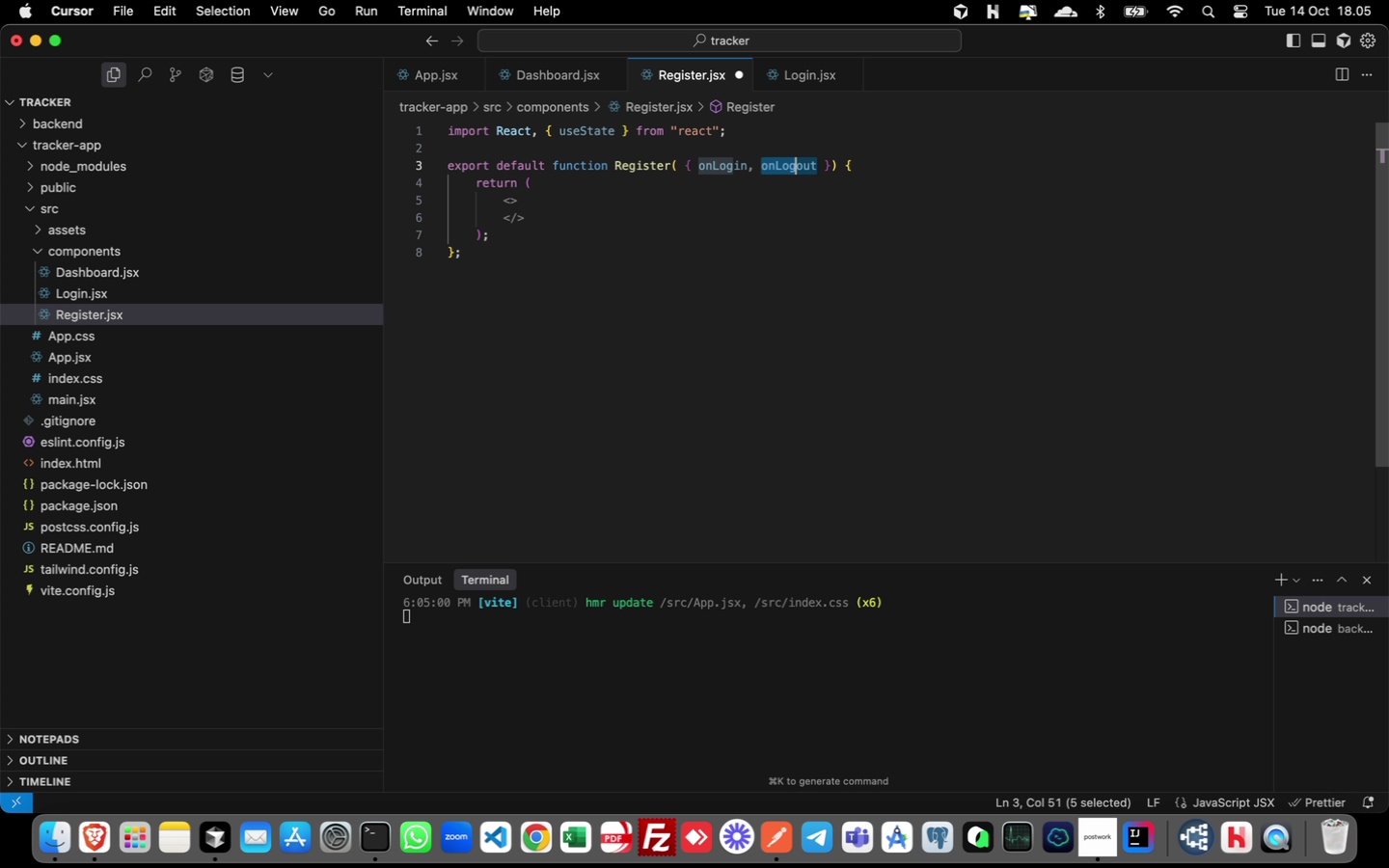 
key(Shift+ArrowRight)
 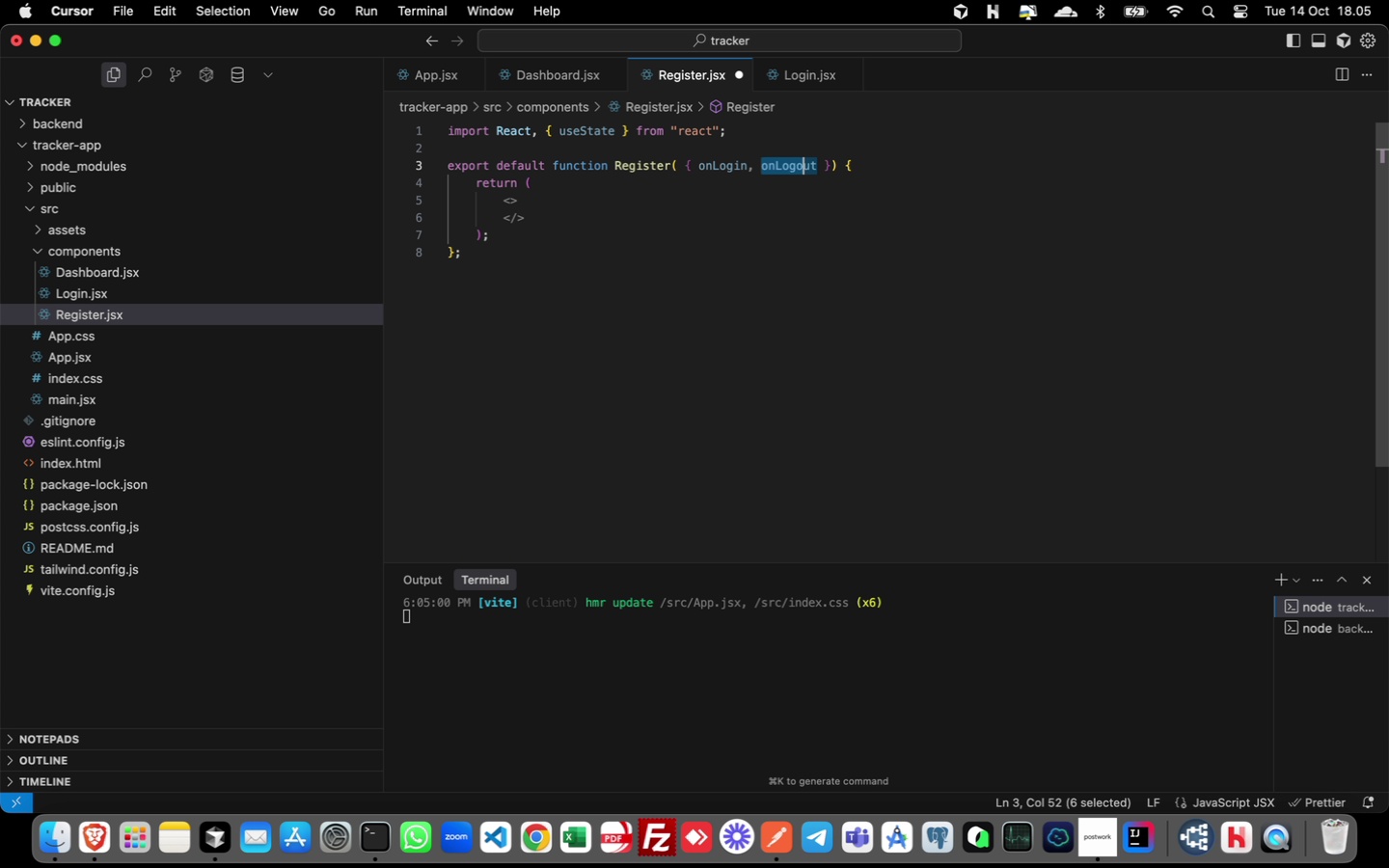 
key(Shift+ArrowRight)
 